 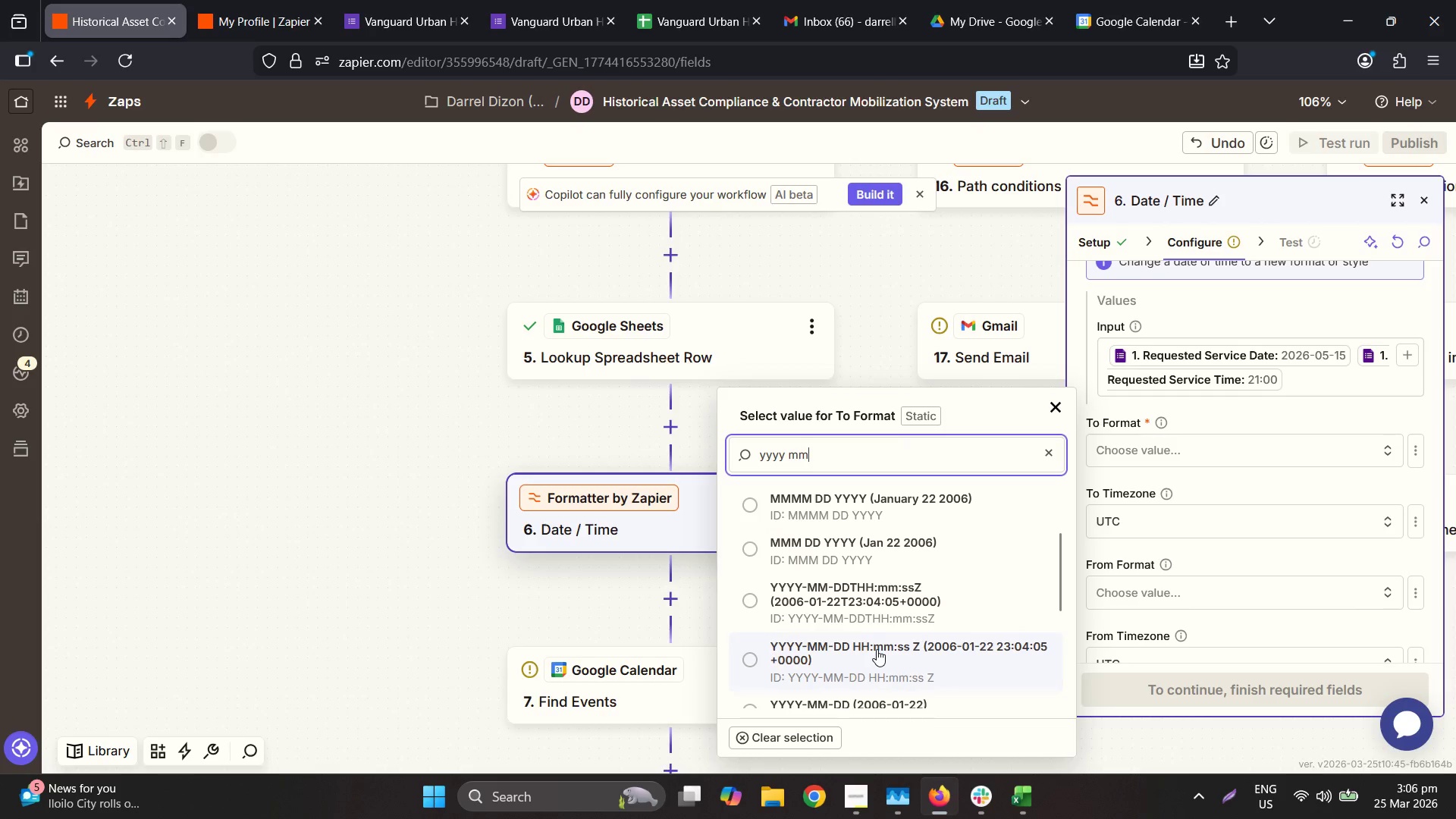 
left_click([911, 605])
 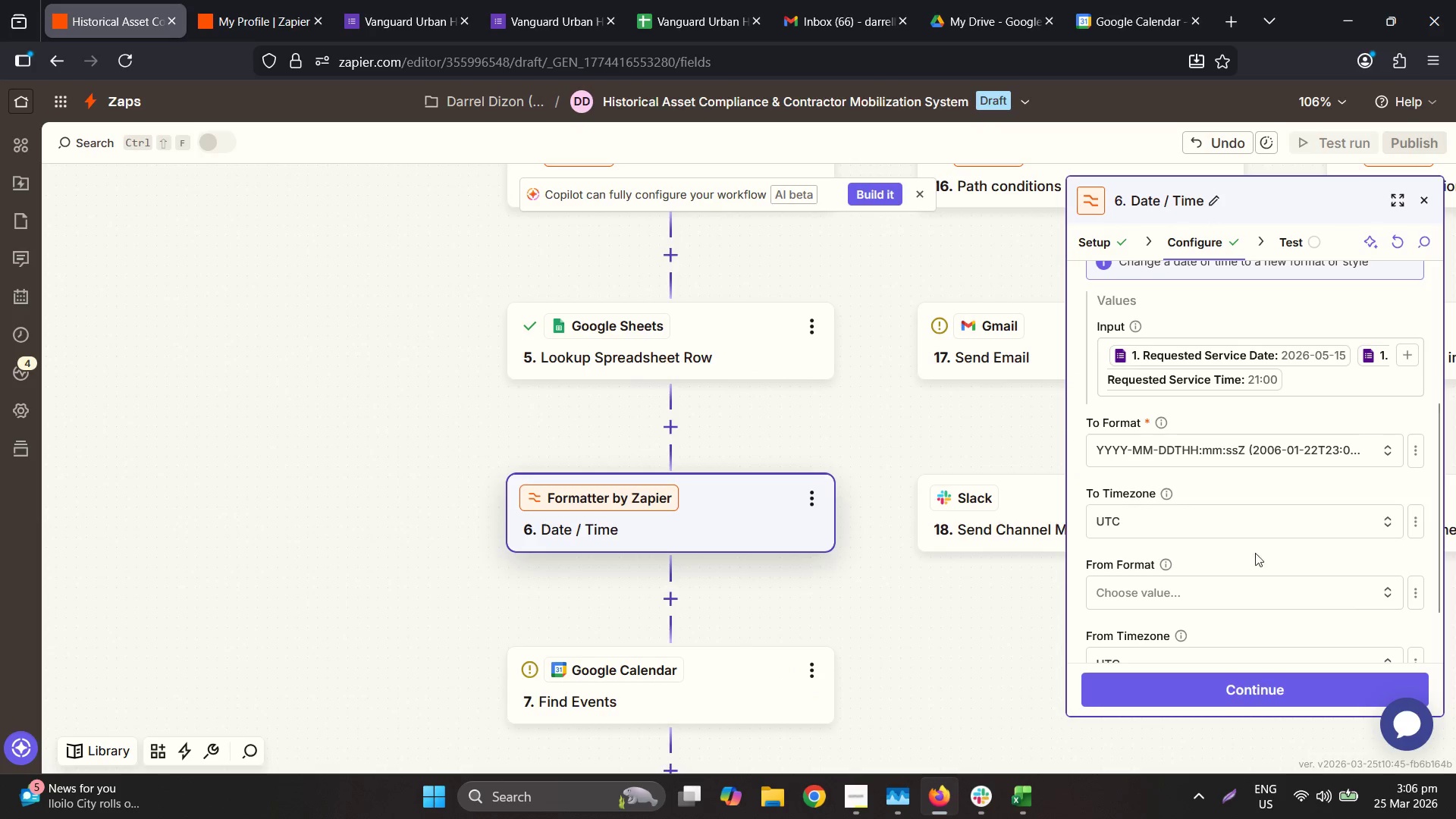 
scroll: coordinate [1358, 514], scroll_direction: down, amount: 8.0
 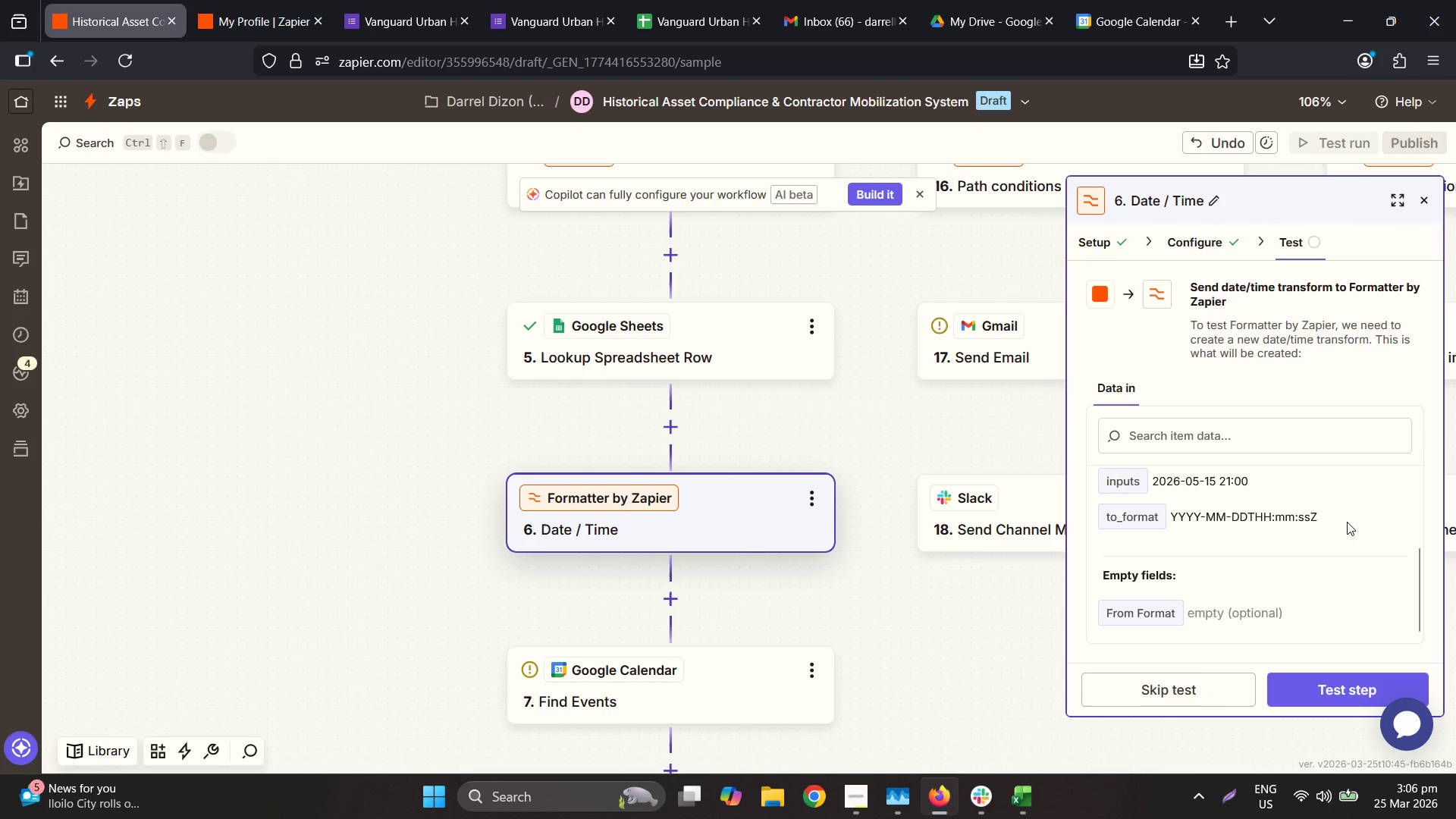 
left_click_drag(start_coordinate=[1218, 695], to_coordinate=[1355, 679])
 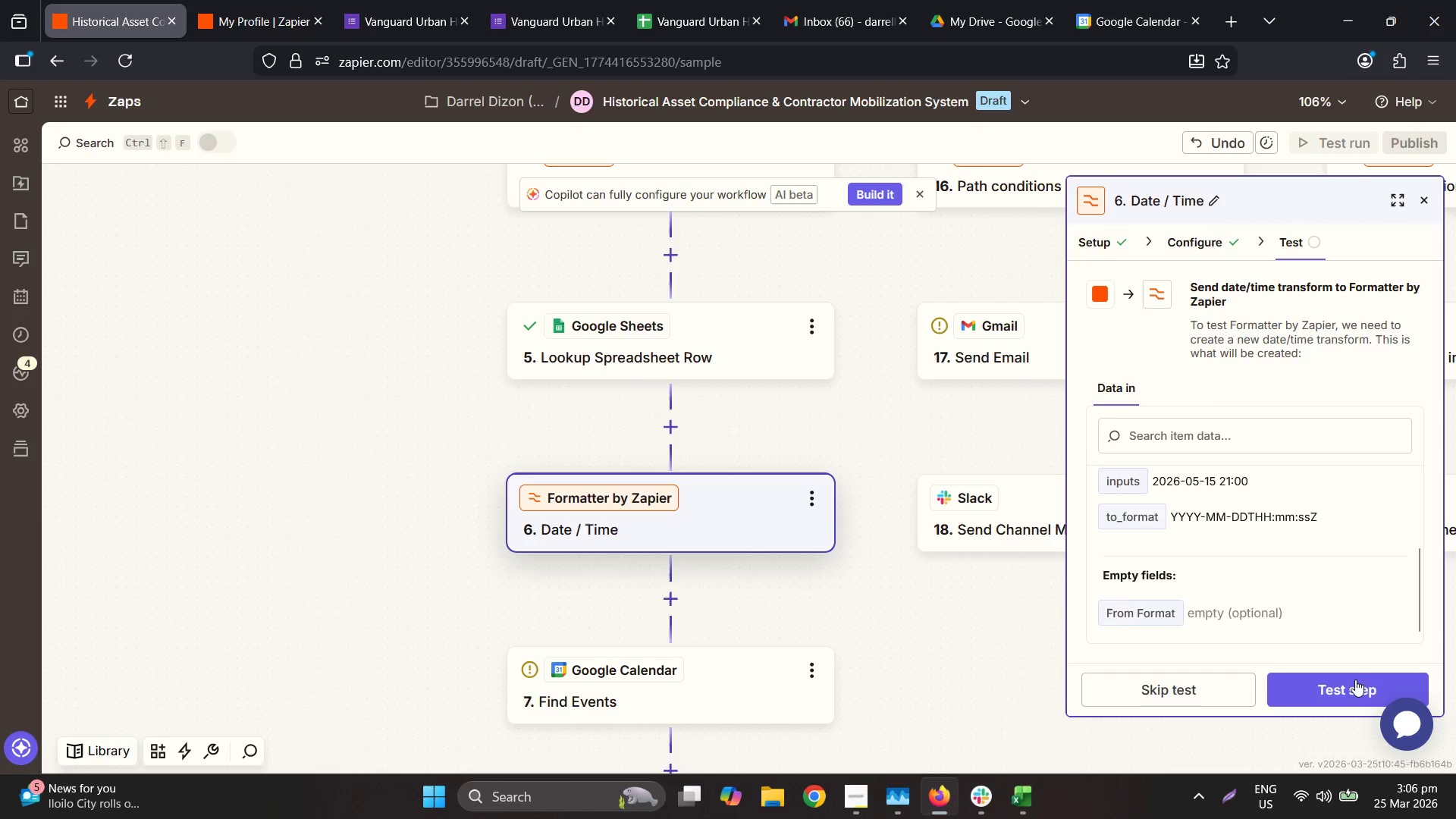 
left_click([1355, 679])
 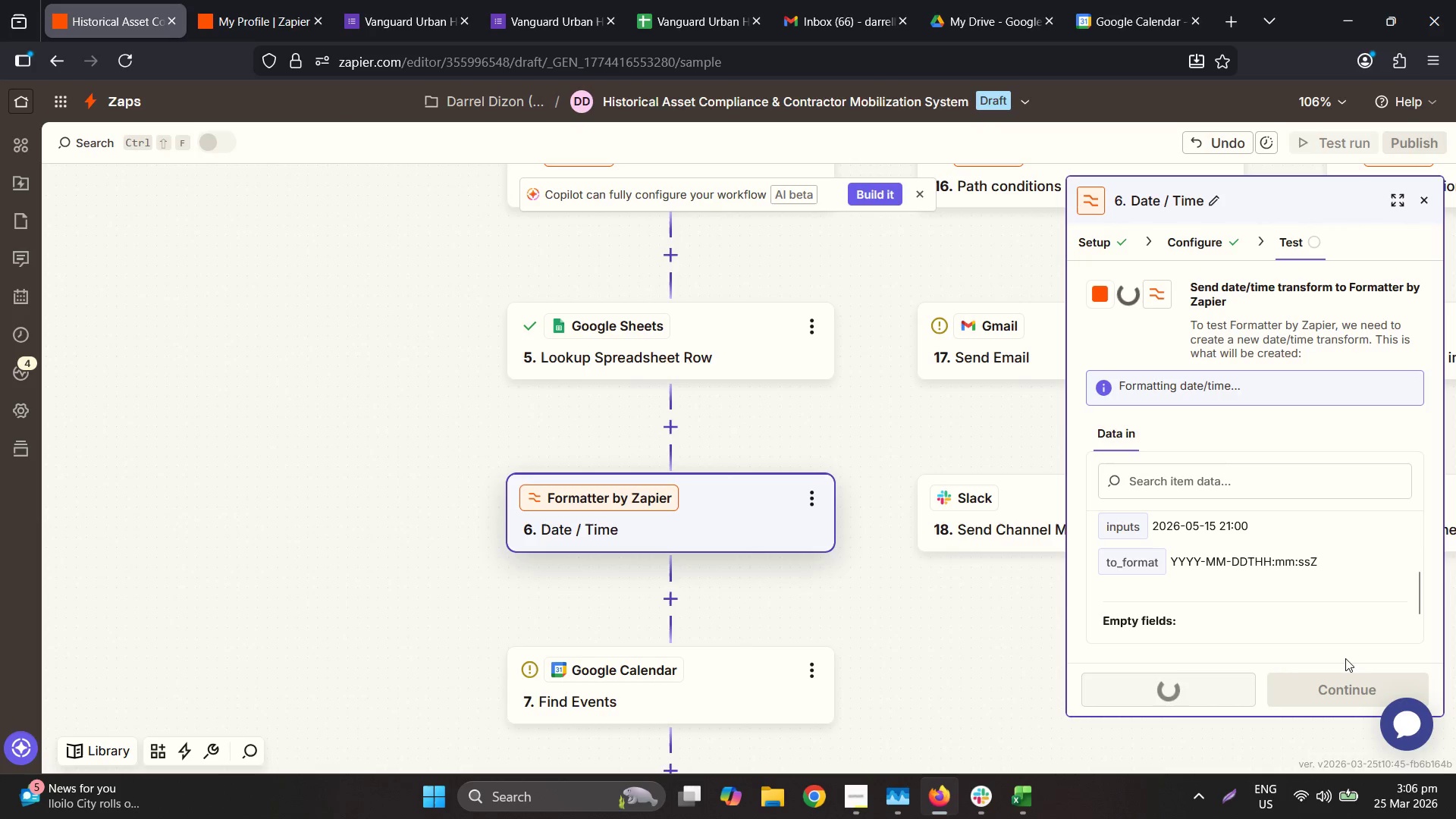 
mouse_move([1354, 551])
 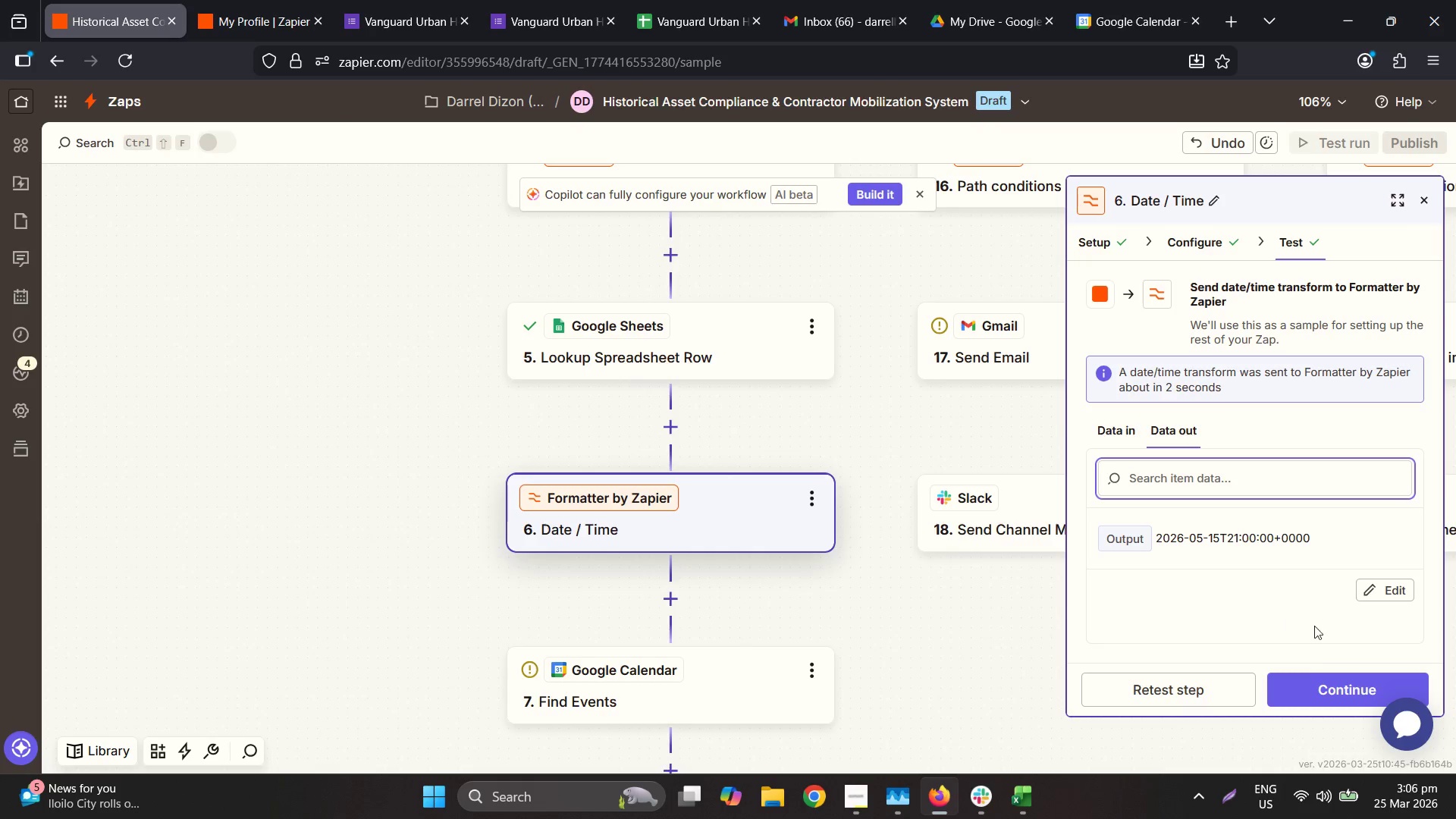 
scroll: coordinate [823, 646], scroll_direction: down, amount: 3.0
 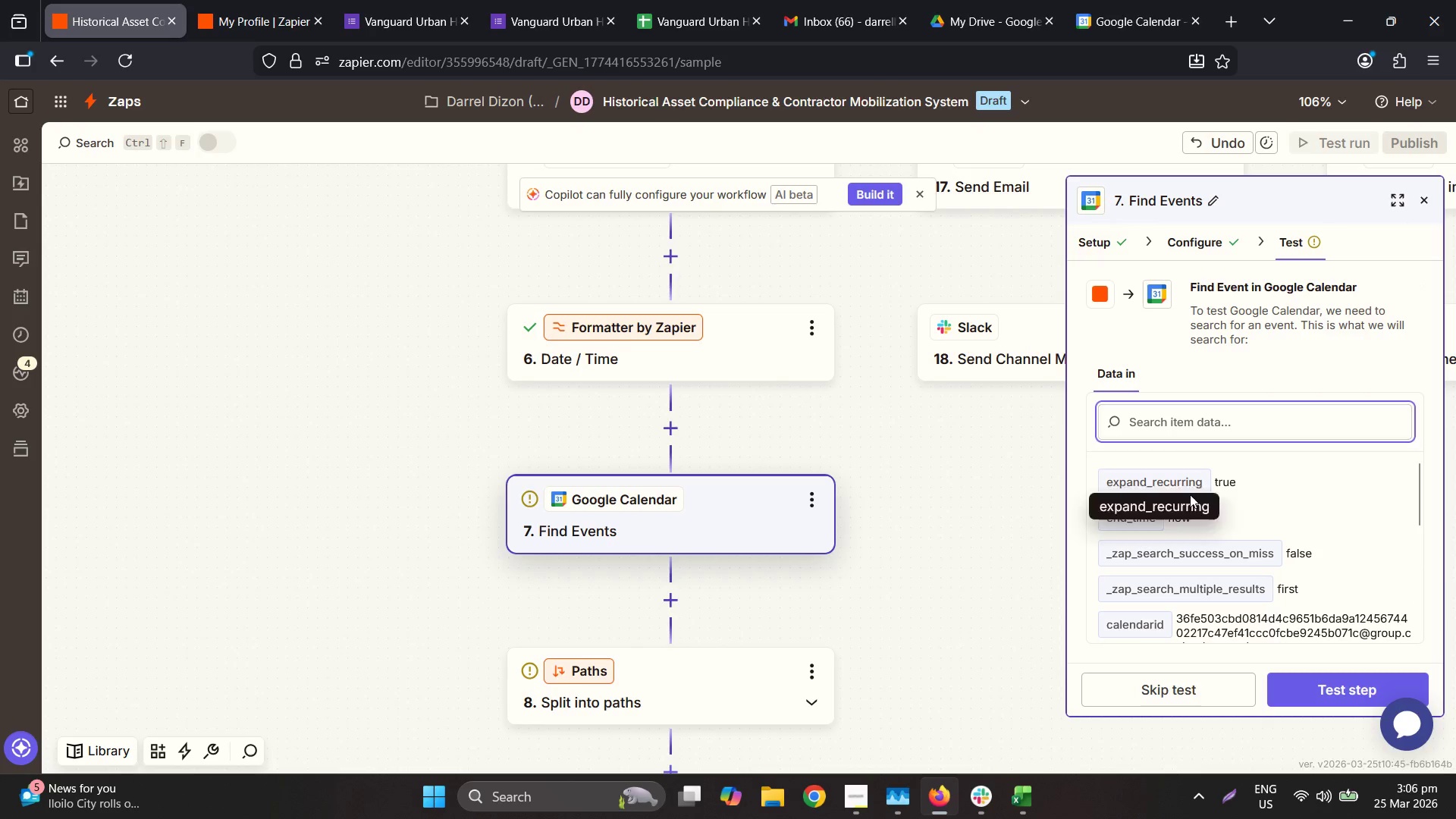 
left_click([1172, 249])
 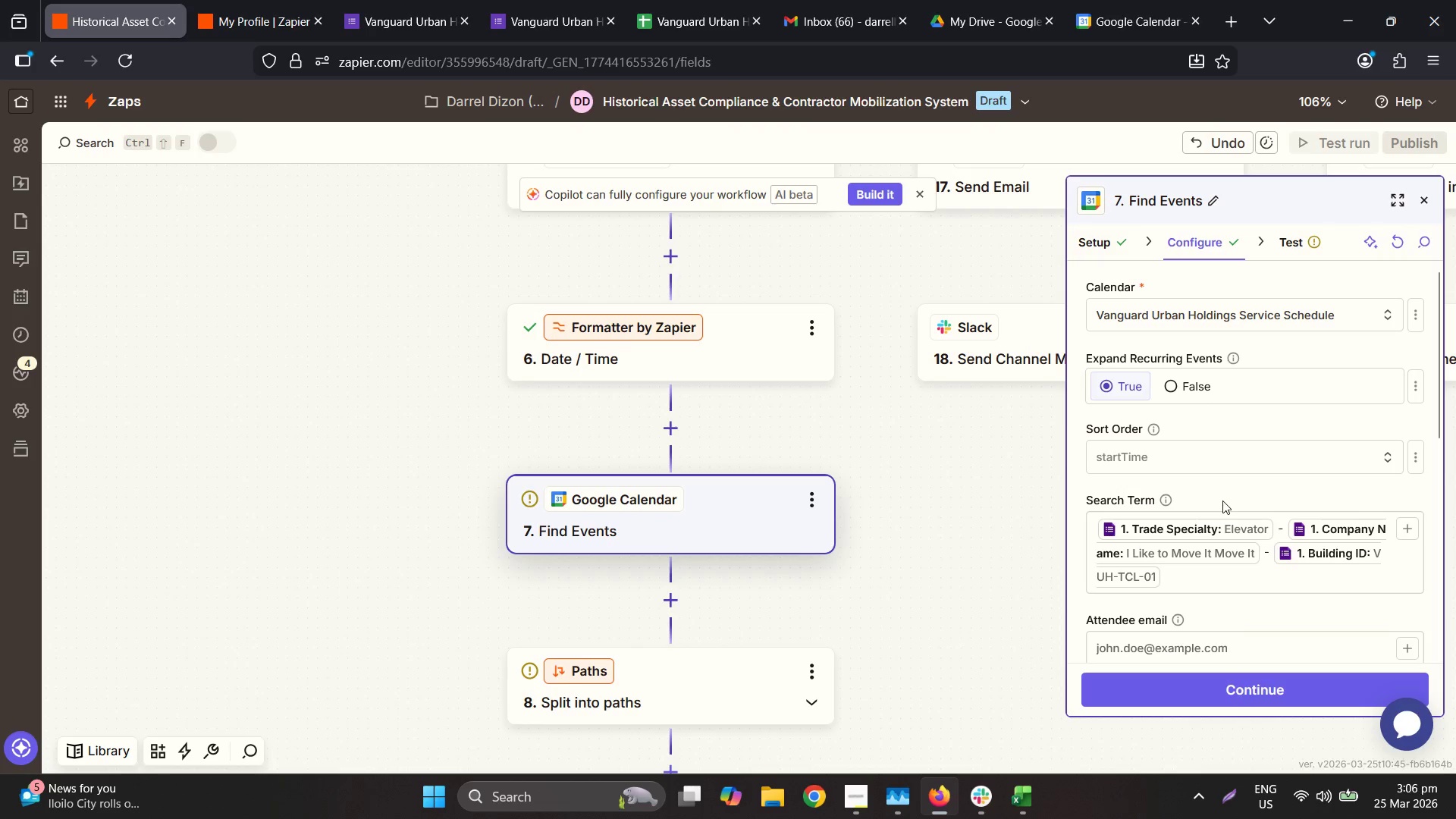 
scroll: coordinate [1274, 490], scroll_direction: down, amount: 5.0
 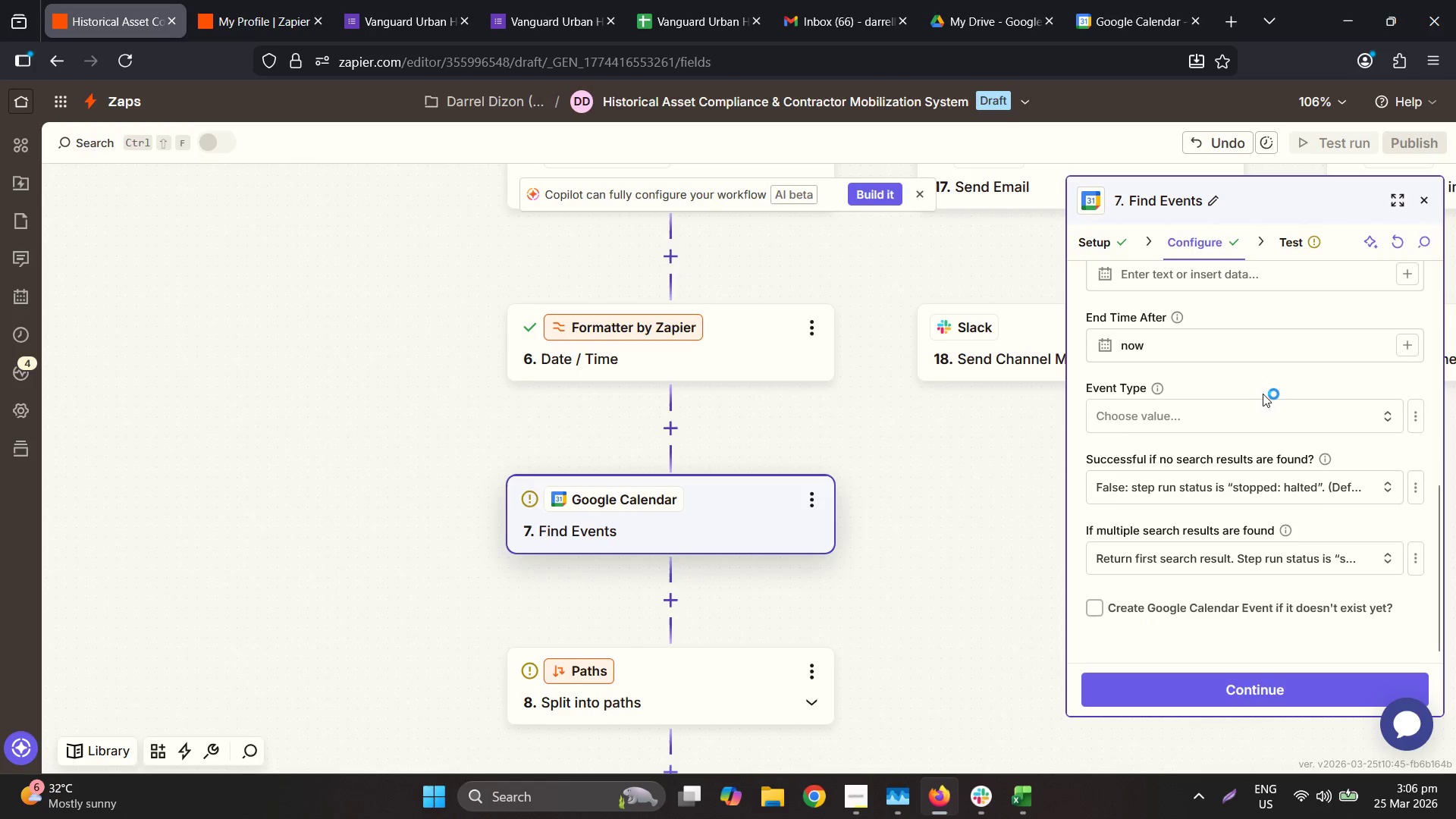 
scroll: coordinate [1284, 419], scroll_direction: up, amount: 1.0
 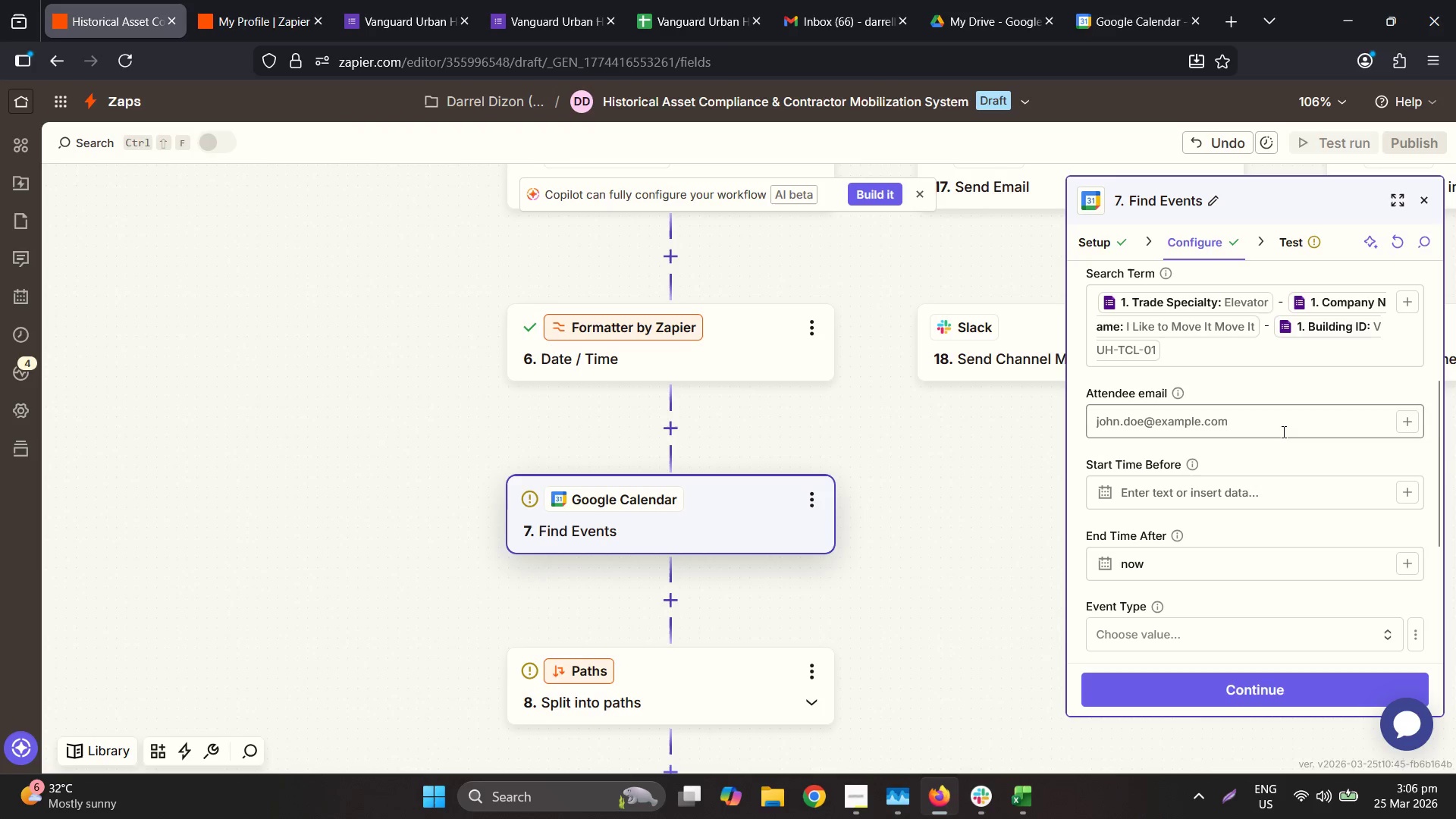 
left_click([1266, 504])
 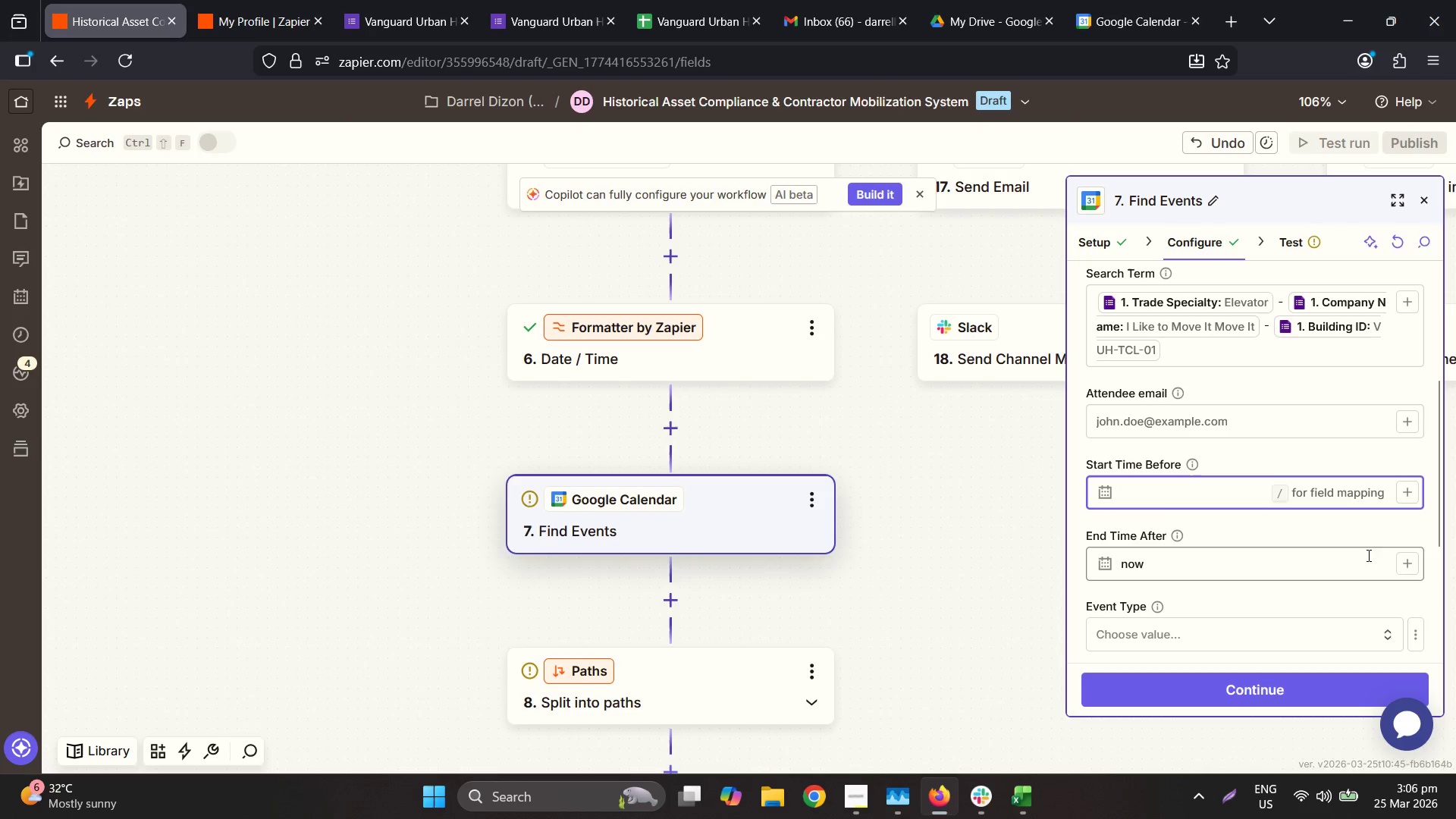 
wait(9.38)
 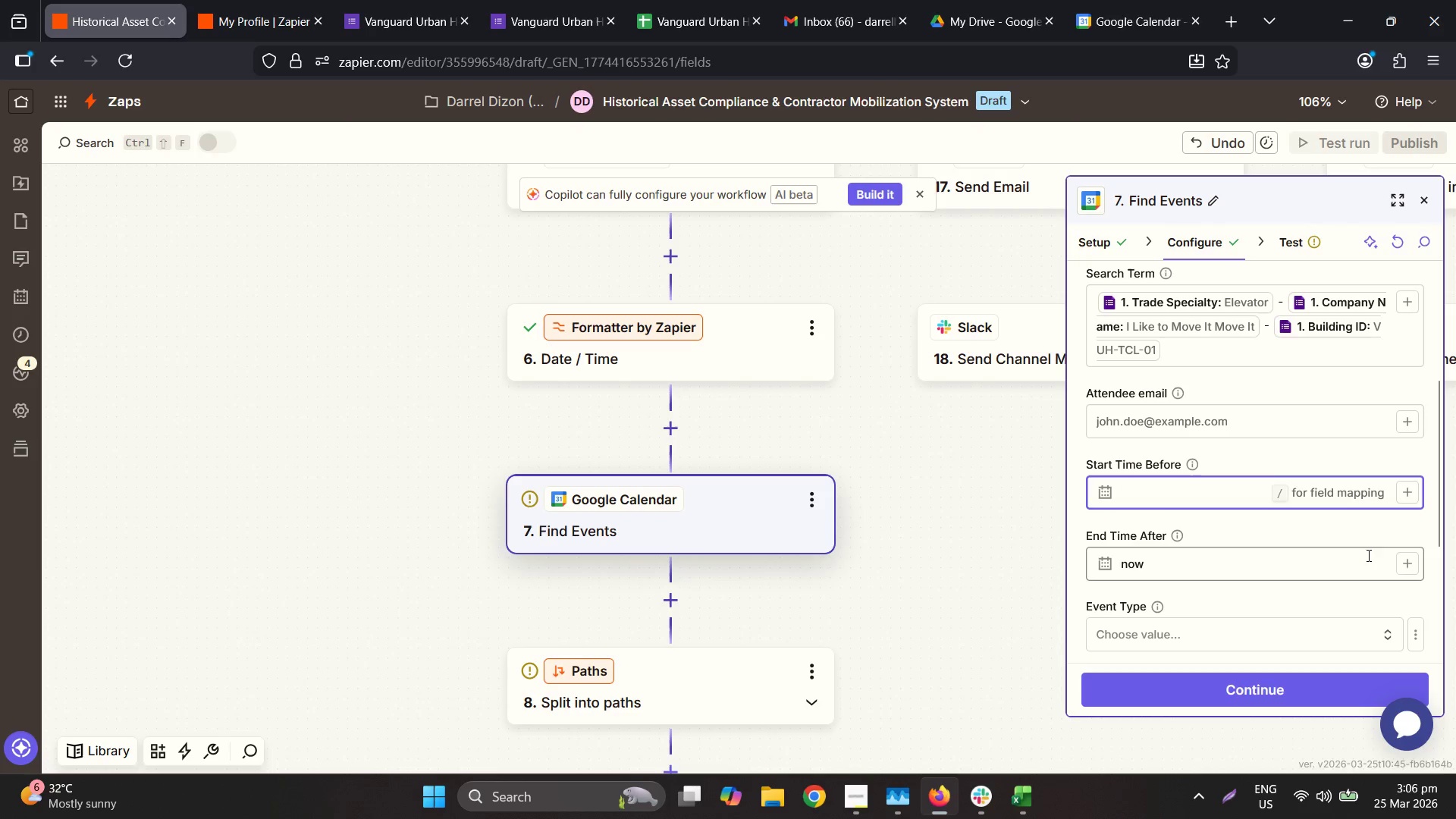 
left_click([1410, 566])
 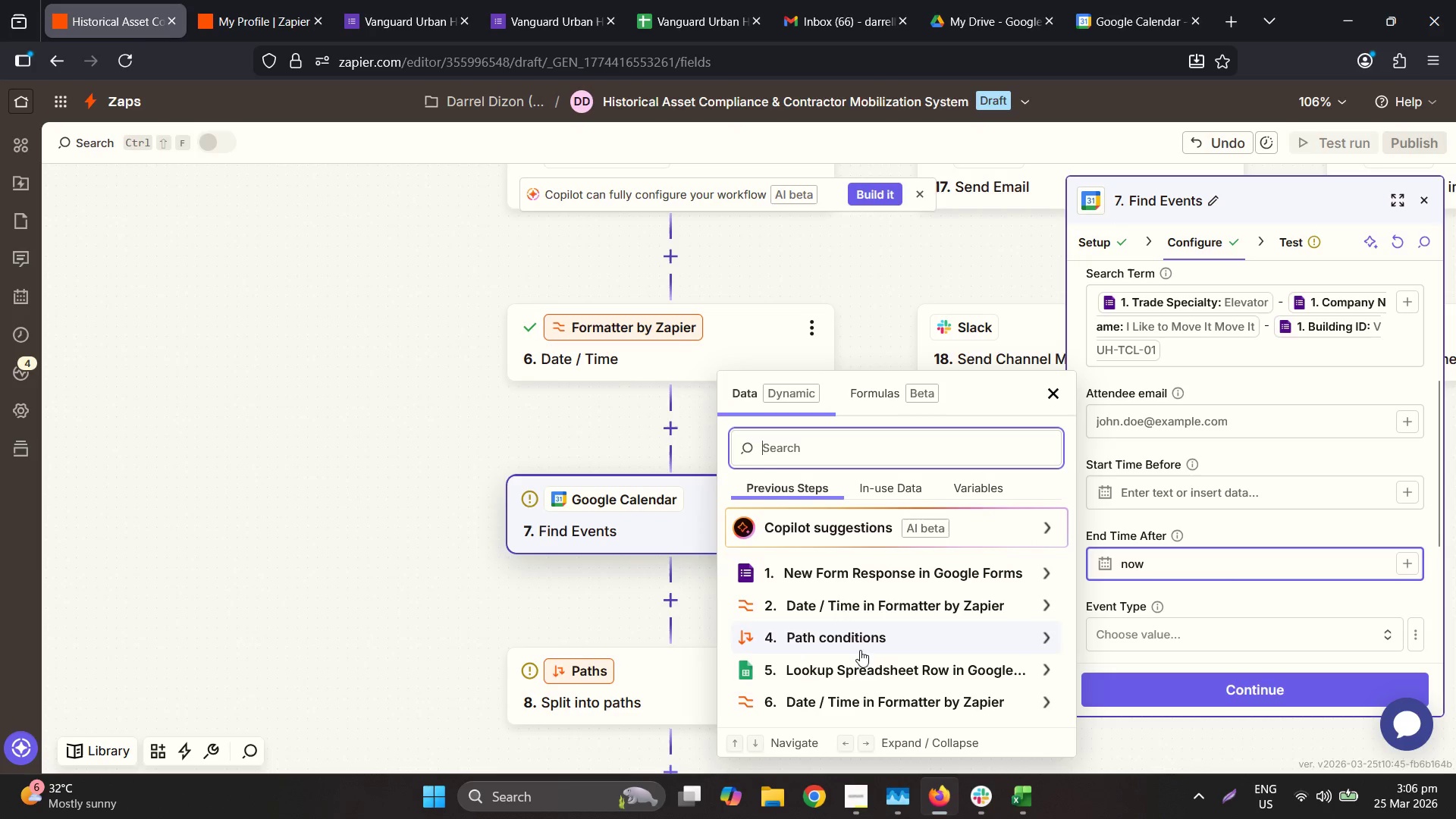 
scroll: coordinate [868, 647], scroll_direction: down, amount: 4.0
 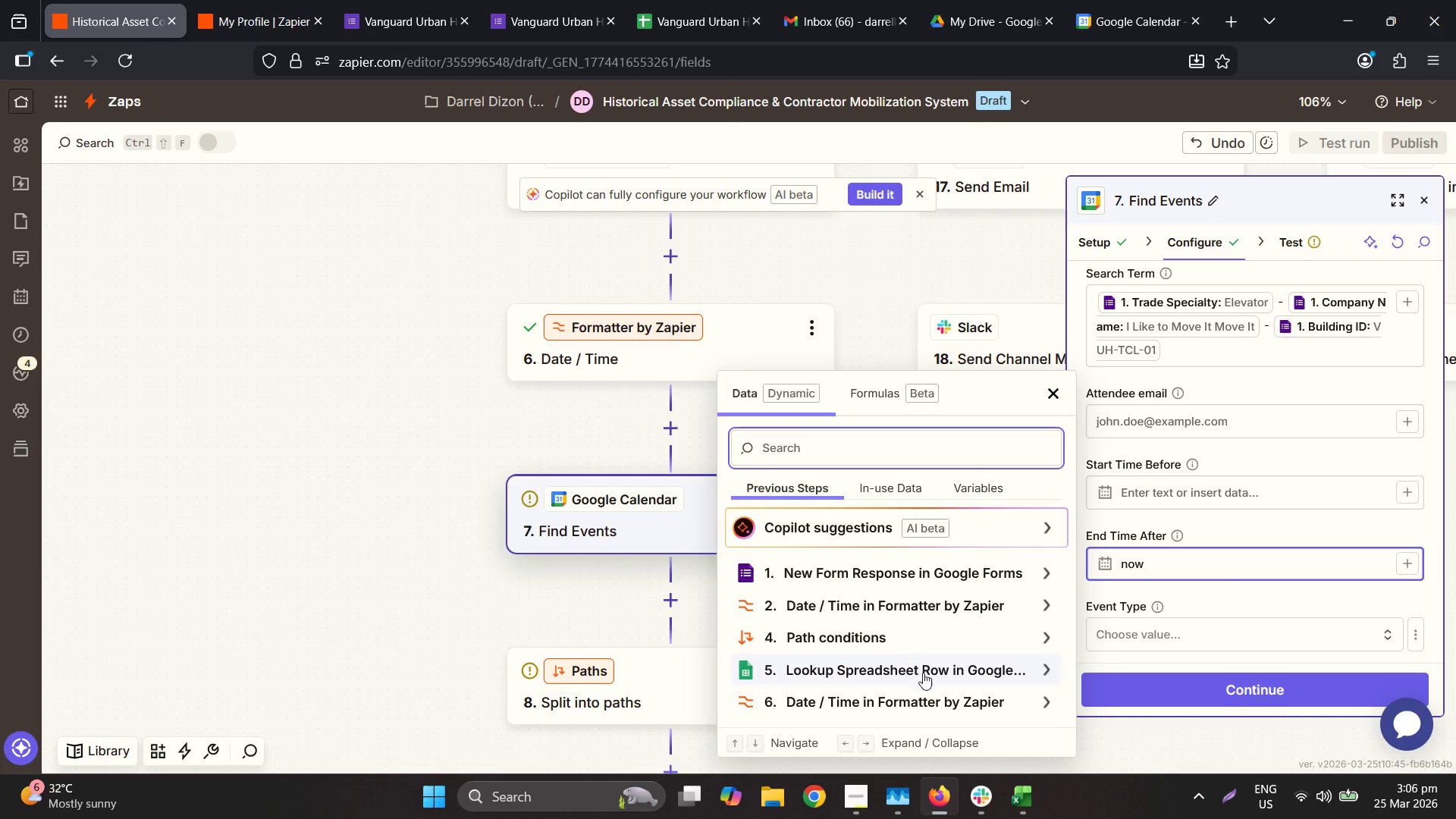 
mouse_move([909, 679])
 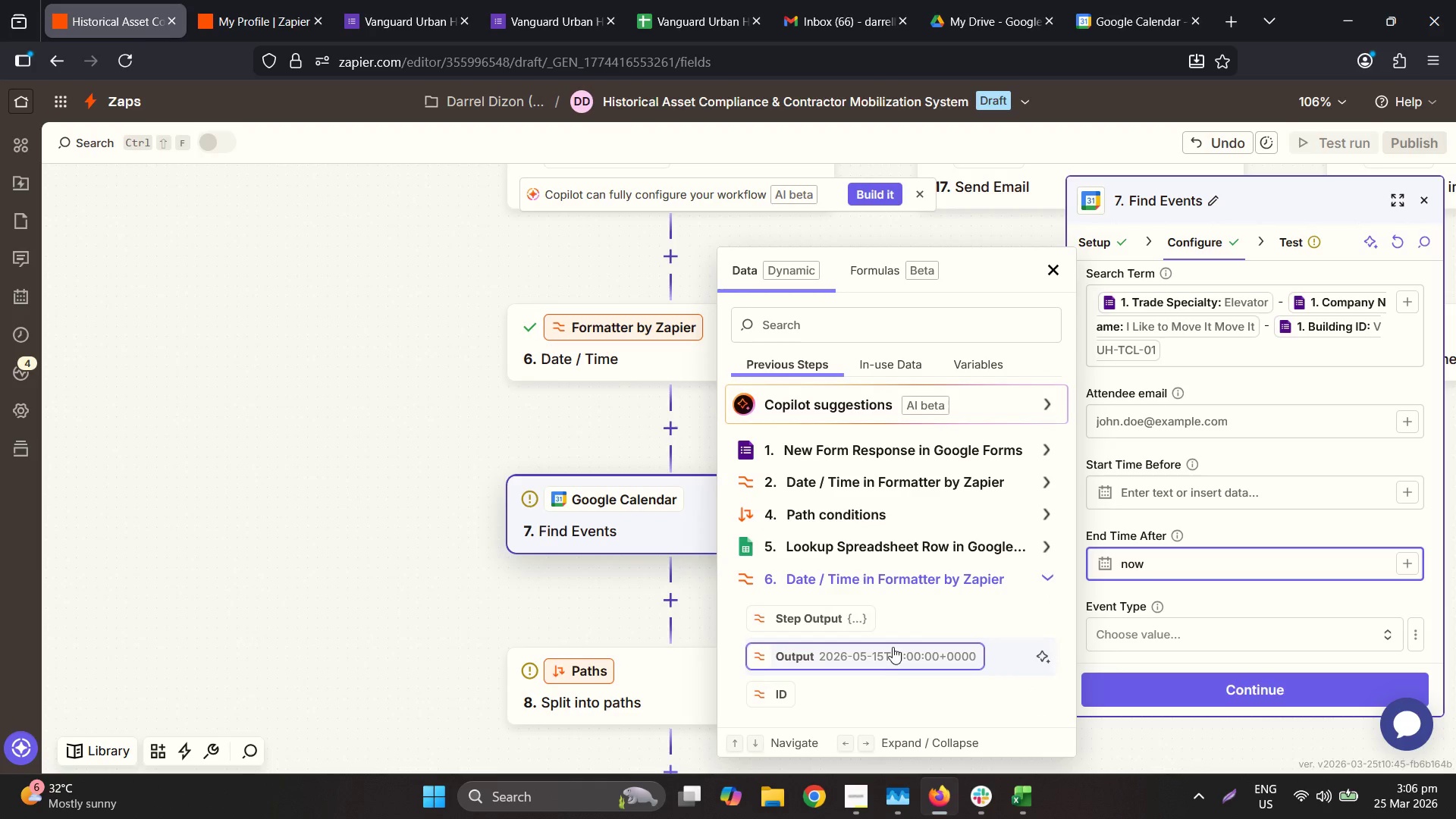 
left_click([893, 654])
 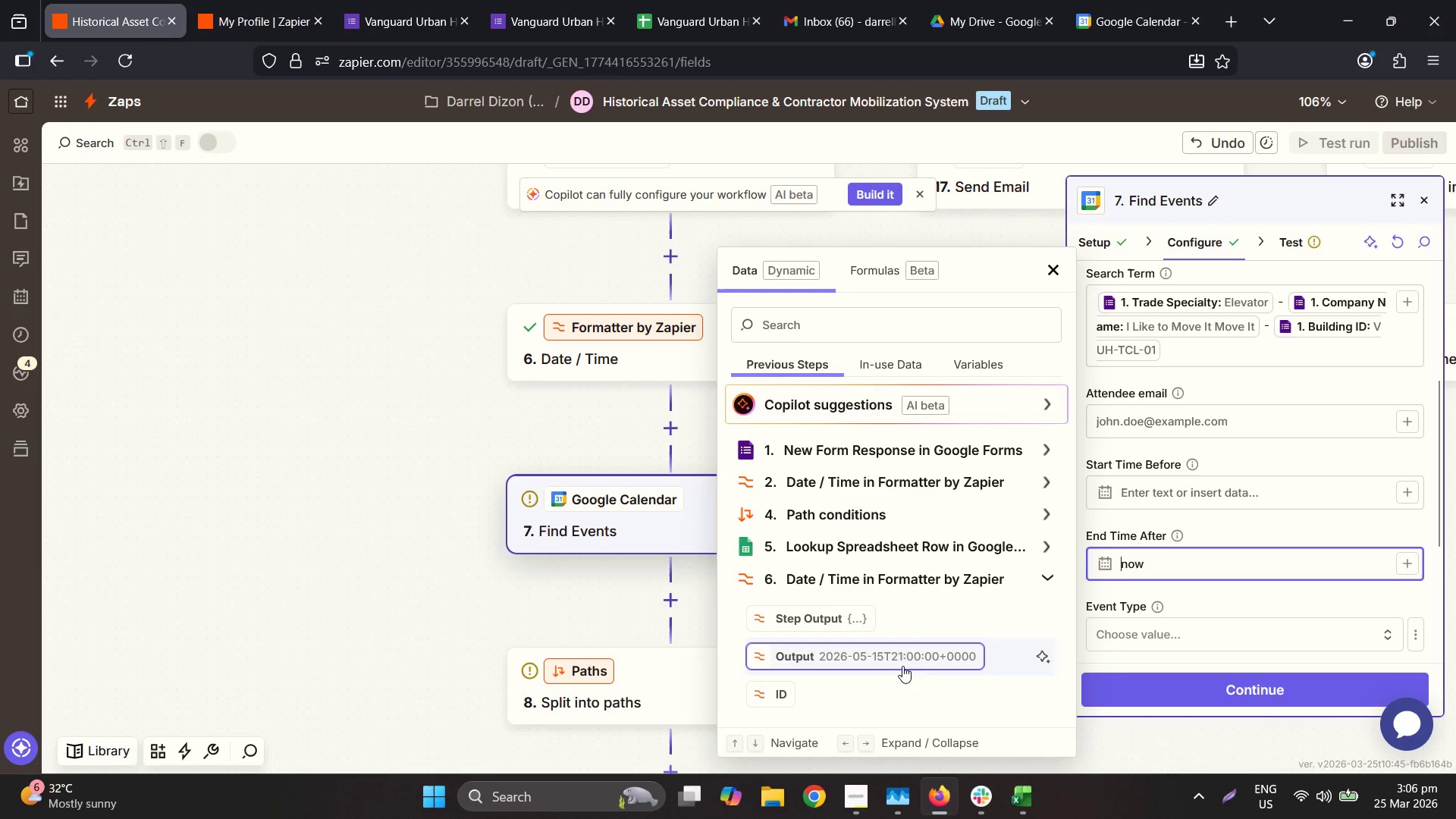 
left_click([883, 661])
 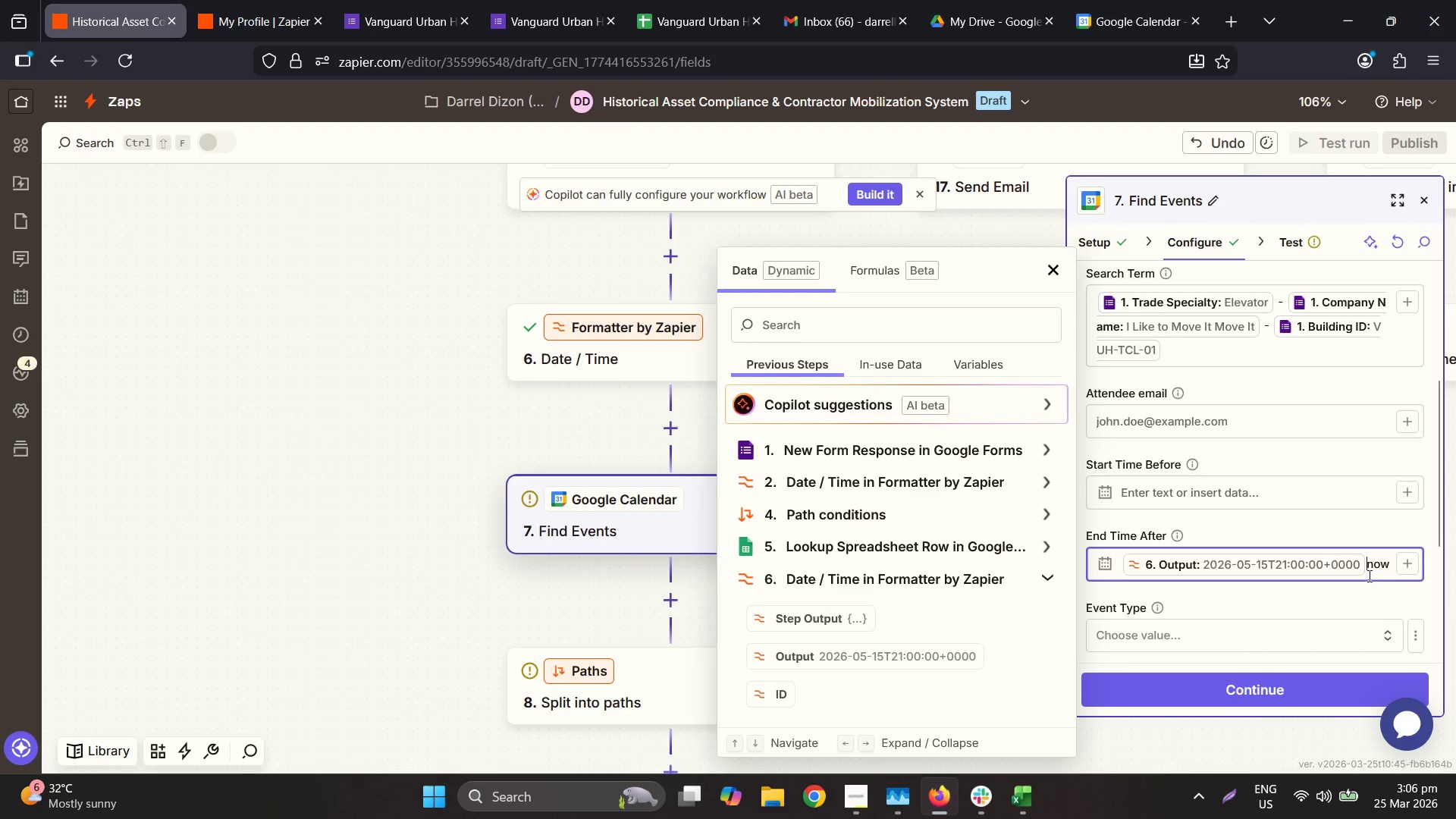 
double_click([1373, 572])
 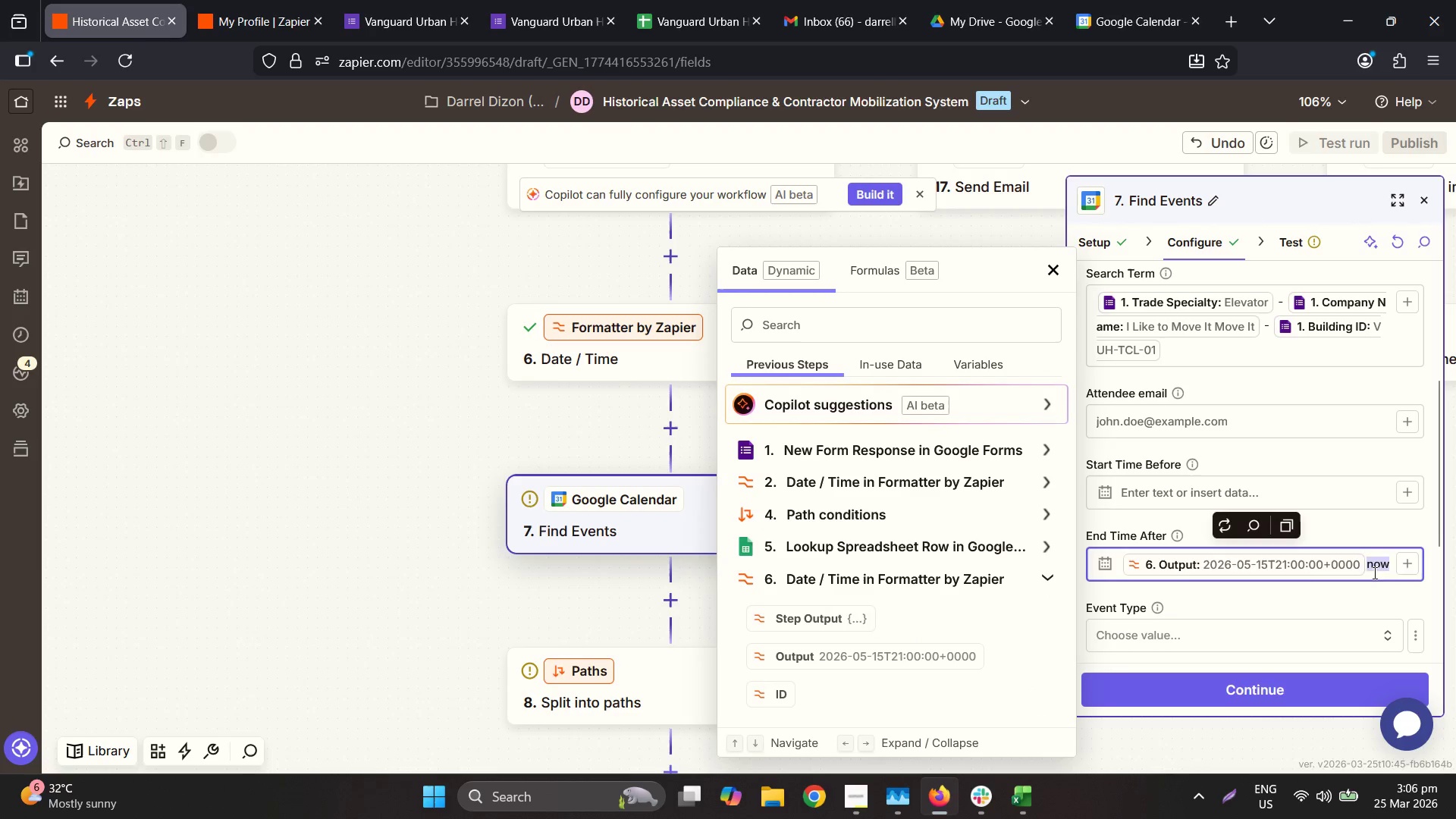 
key(Backspace)
 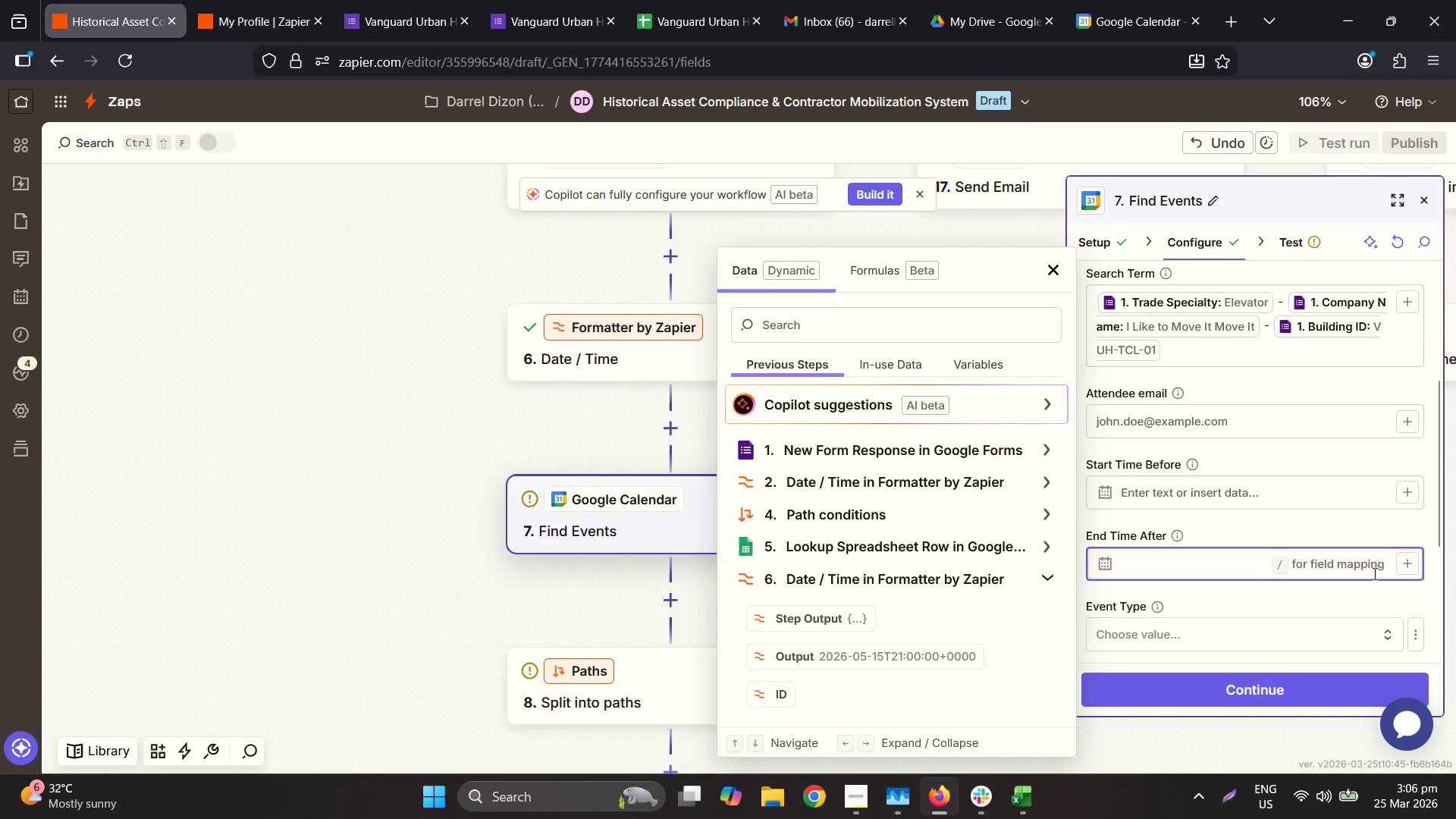 
key(Backspace)
 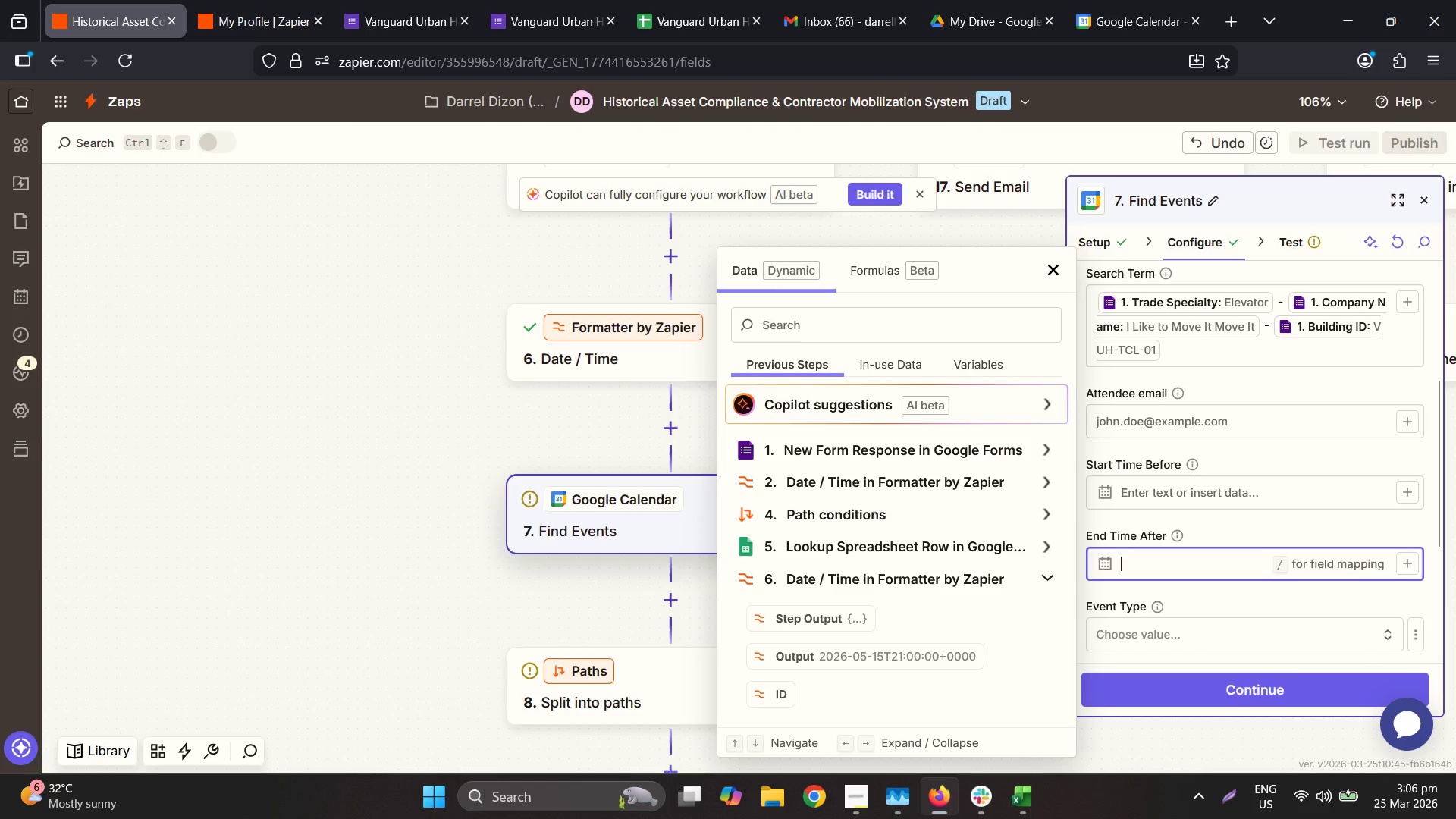 
key(Delete)
 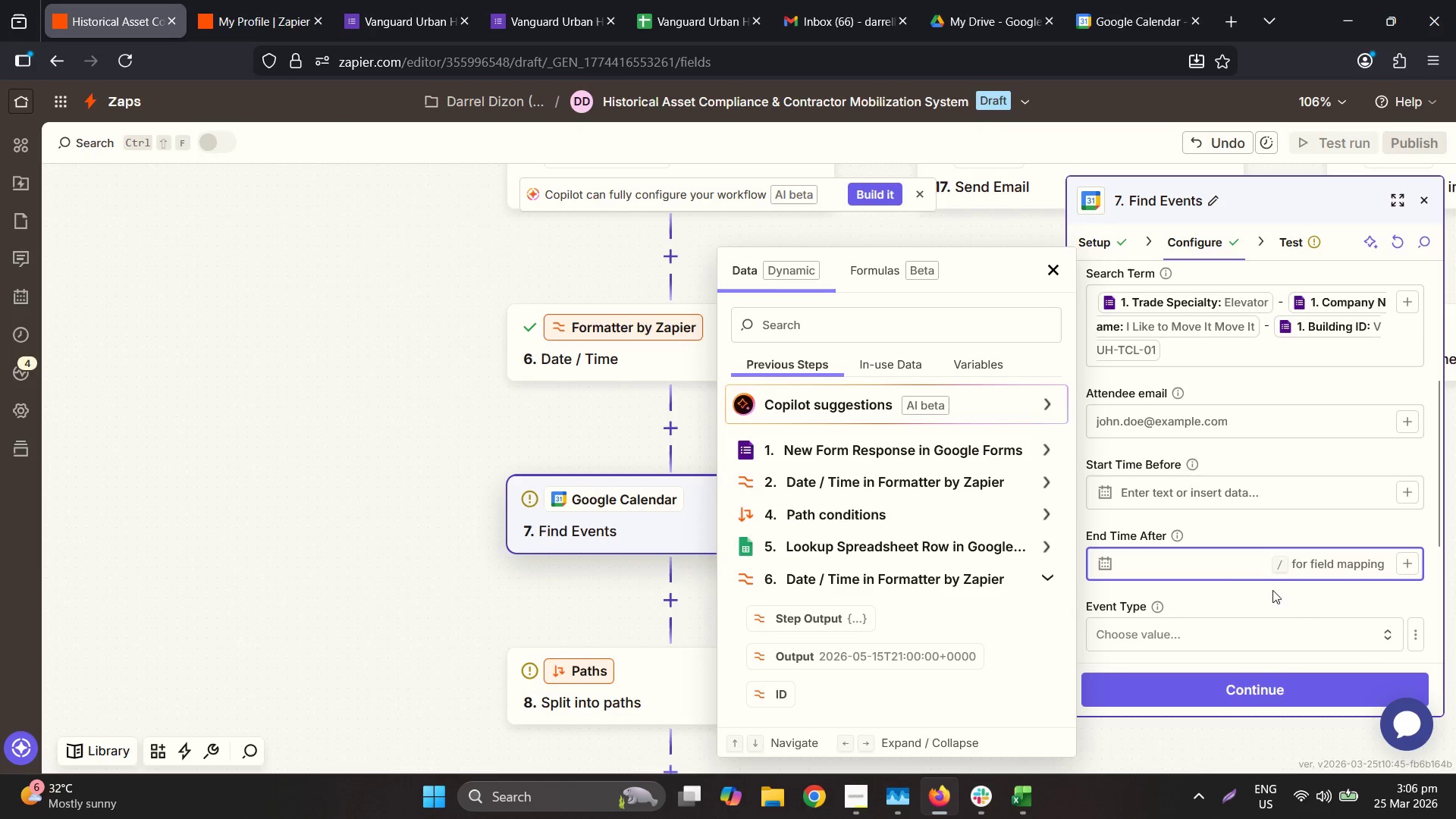 
key(Delete)
 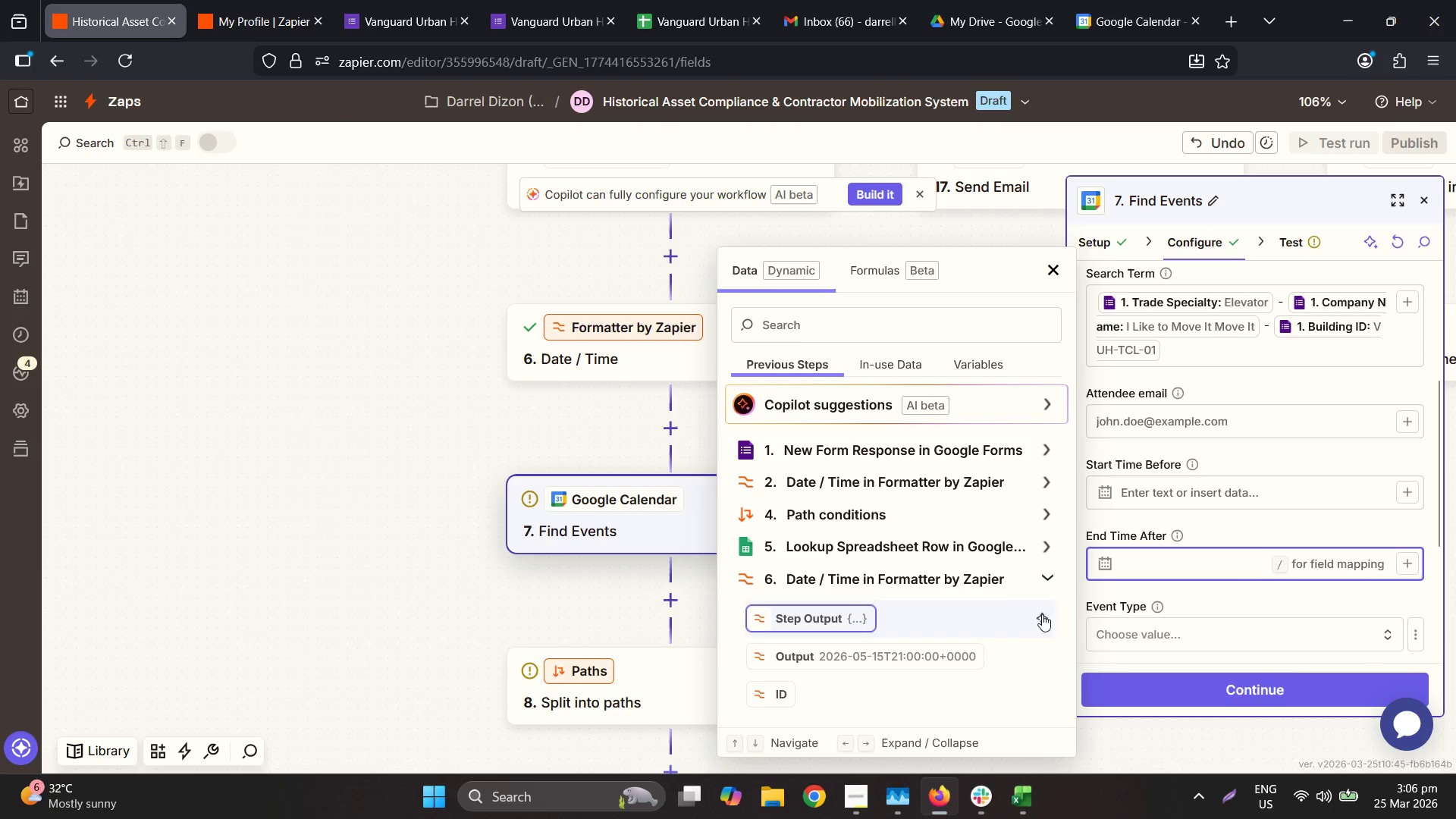 
key(Delete)
 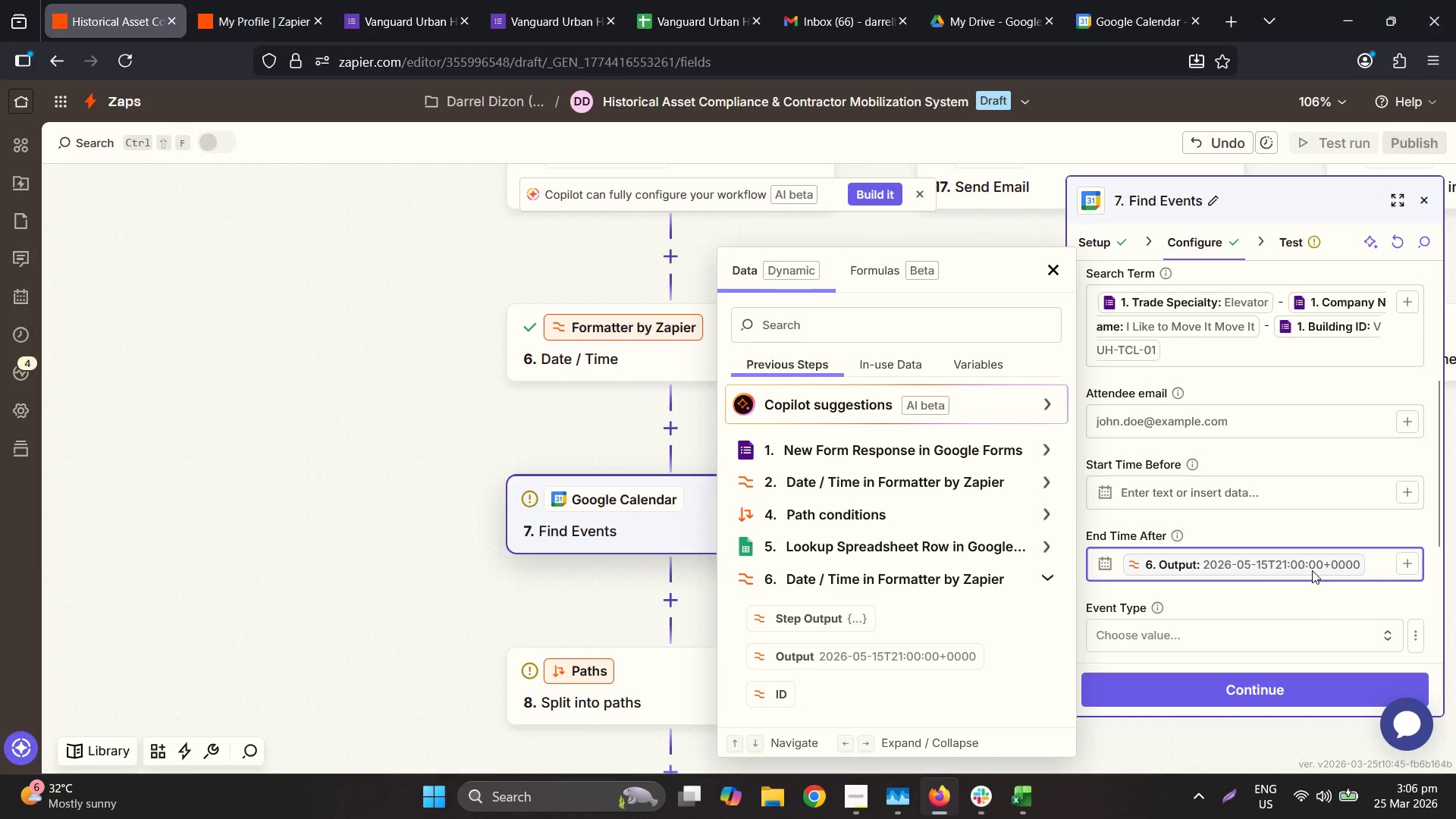 
left_click([1385, 570])
 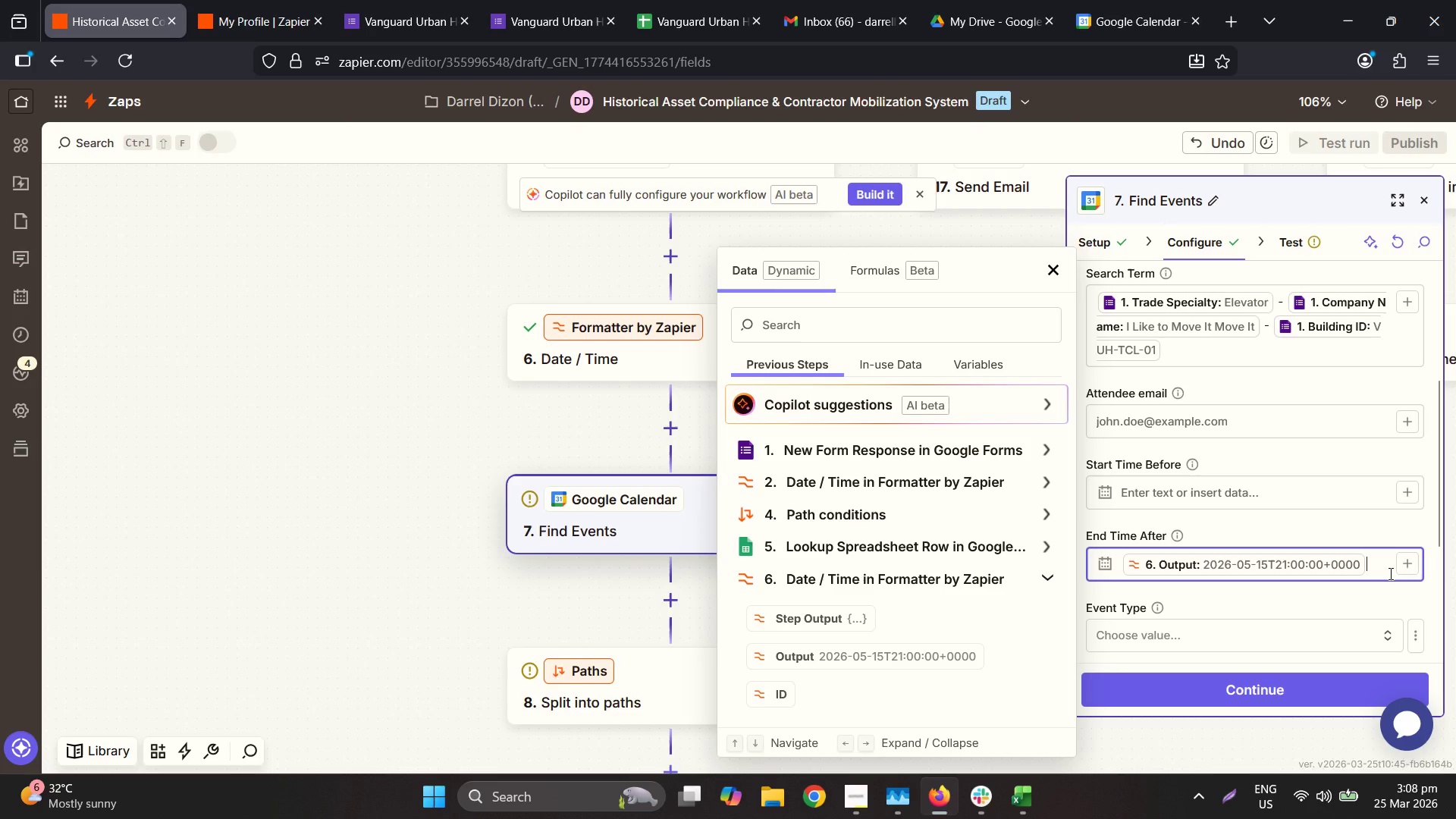 
wait(79.31)
 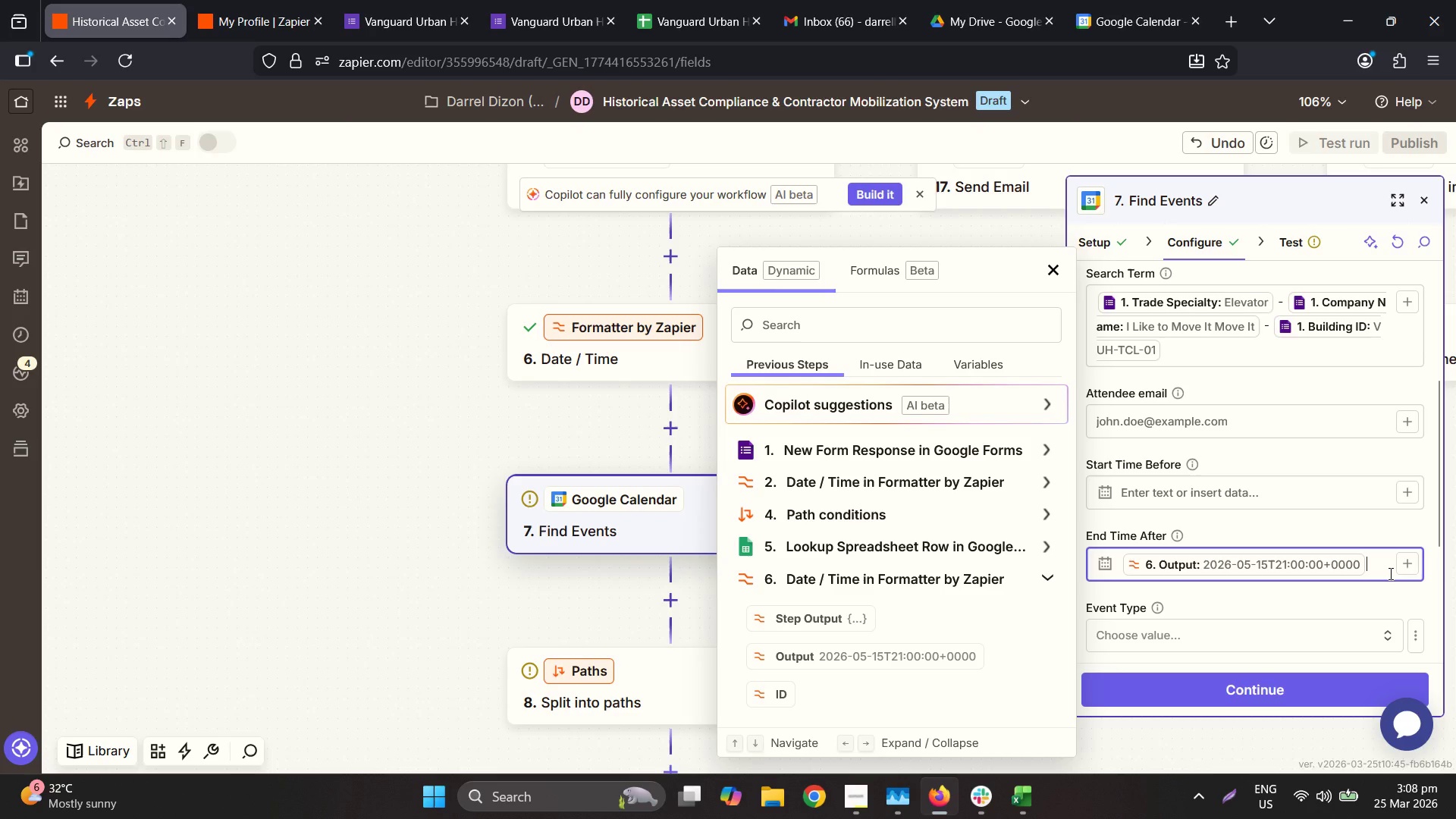 
type( -1 minute)
 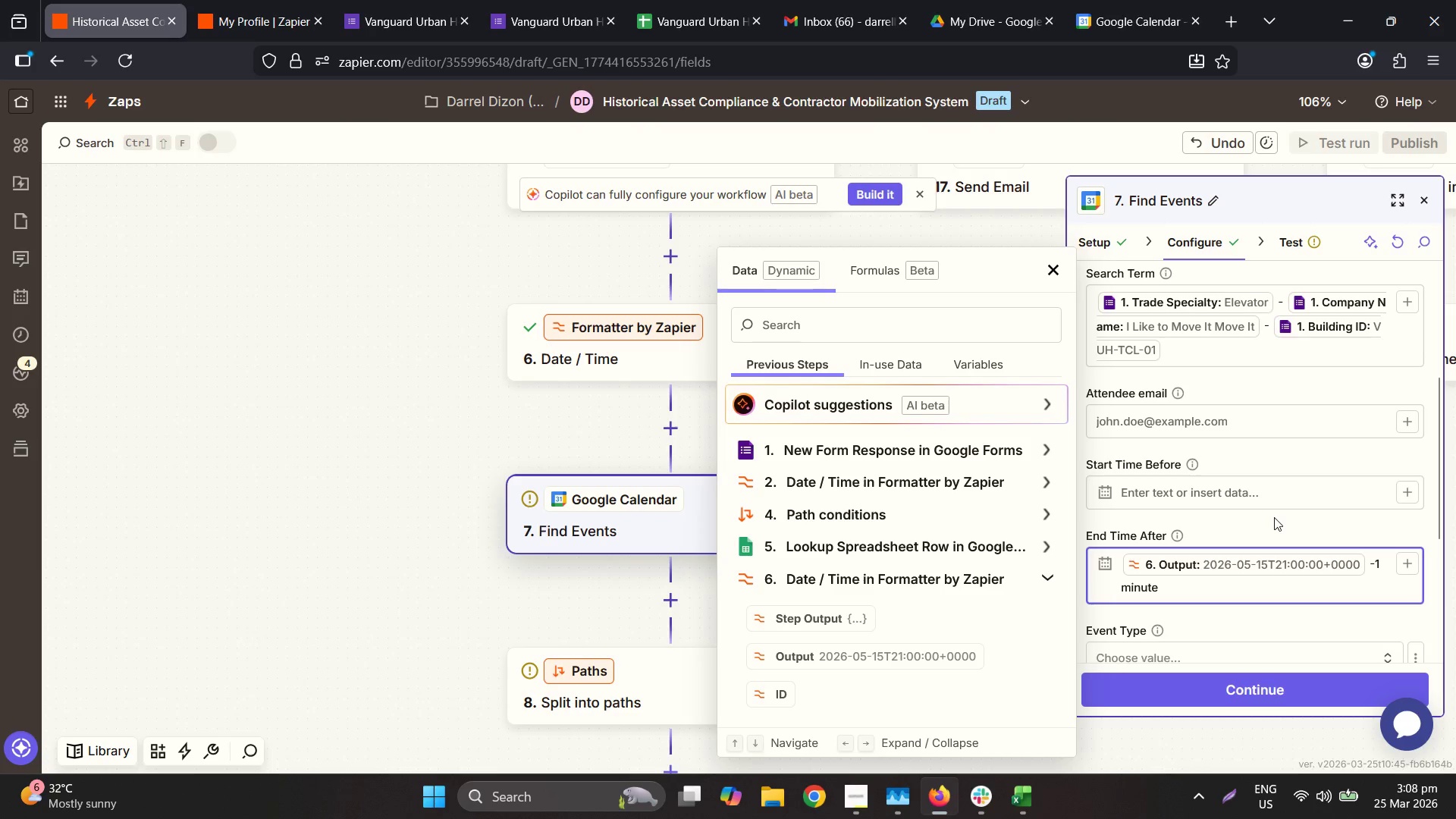 
scroll: coordinate [1311, 515], scroll_direction: down, amount: 2.0
 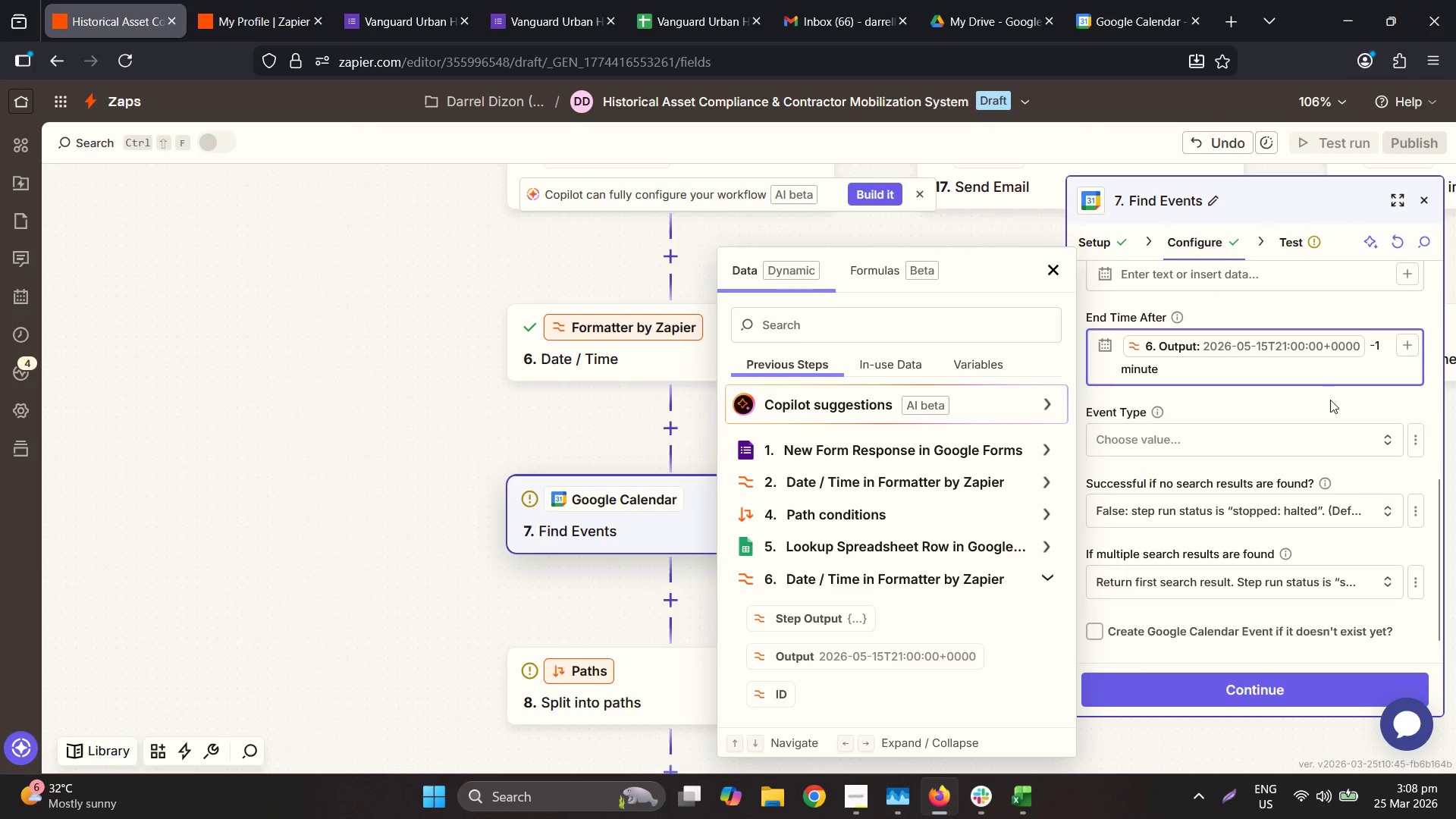 
scroll: coordinate [1357, 397], scroll_direction: up, amount: 1.0
 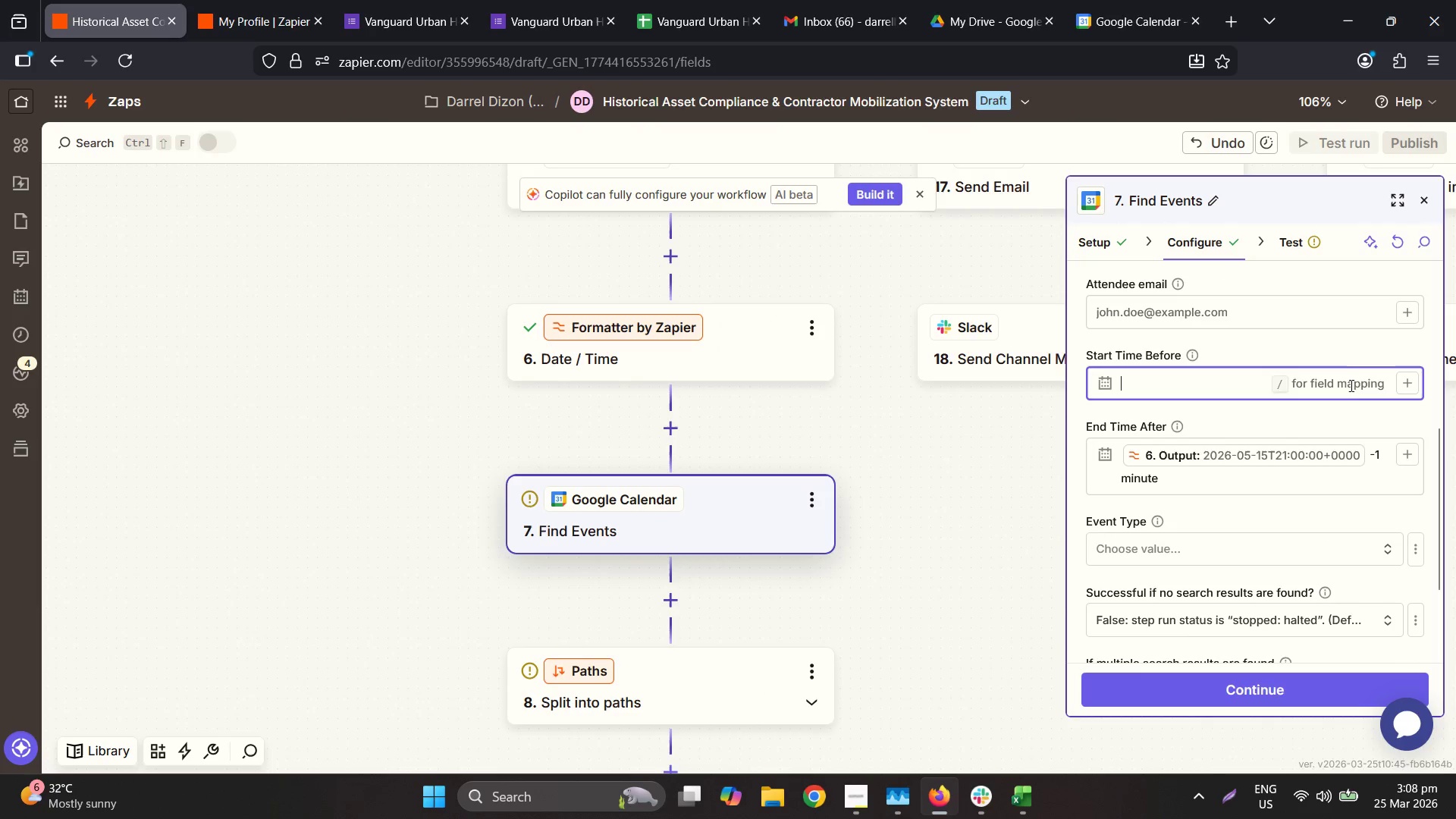 
left_click([1418, 393])
 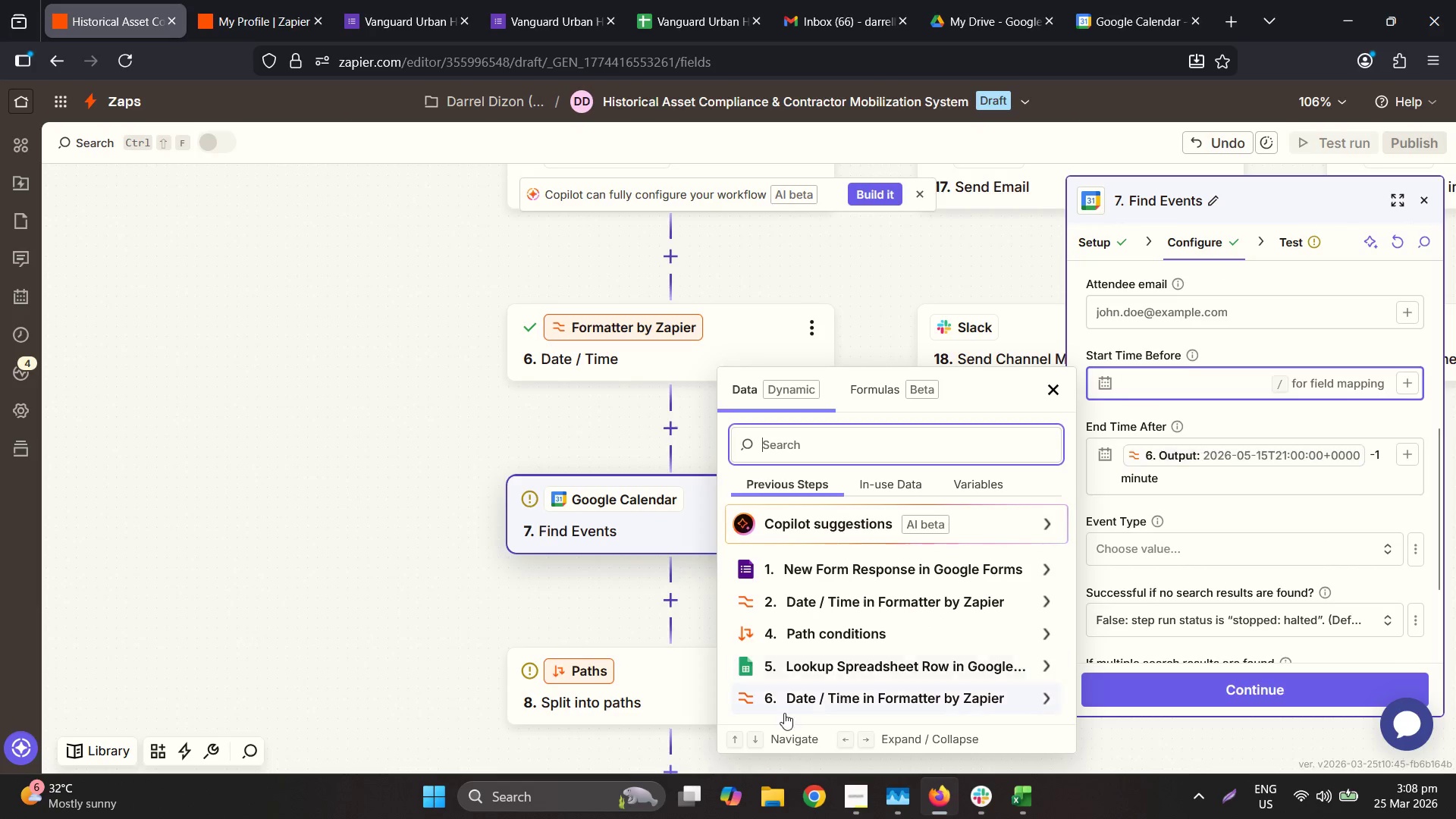 
scroll: coordinate [855, 657], scroll_direction: down, amount: 7.0
 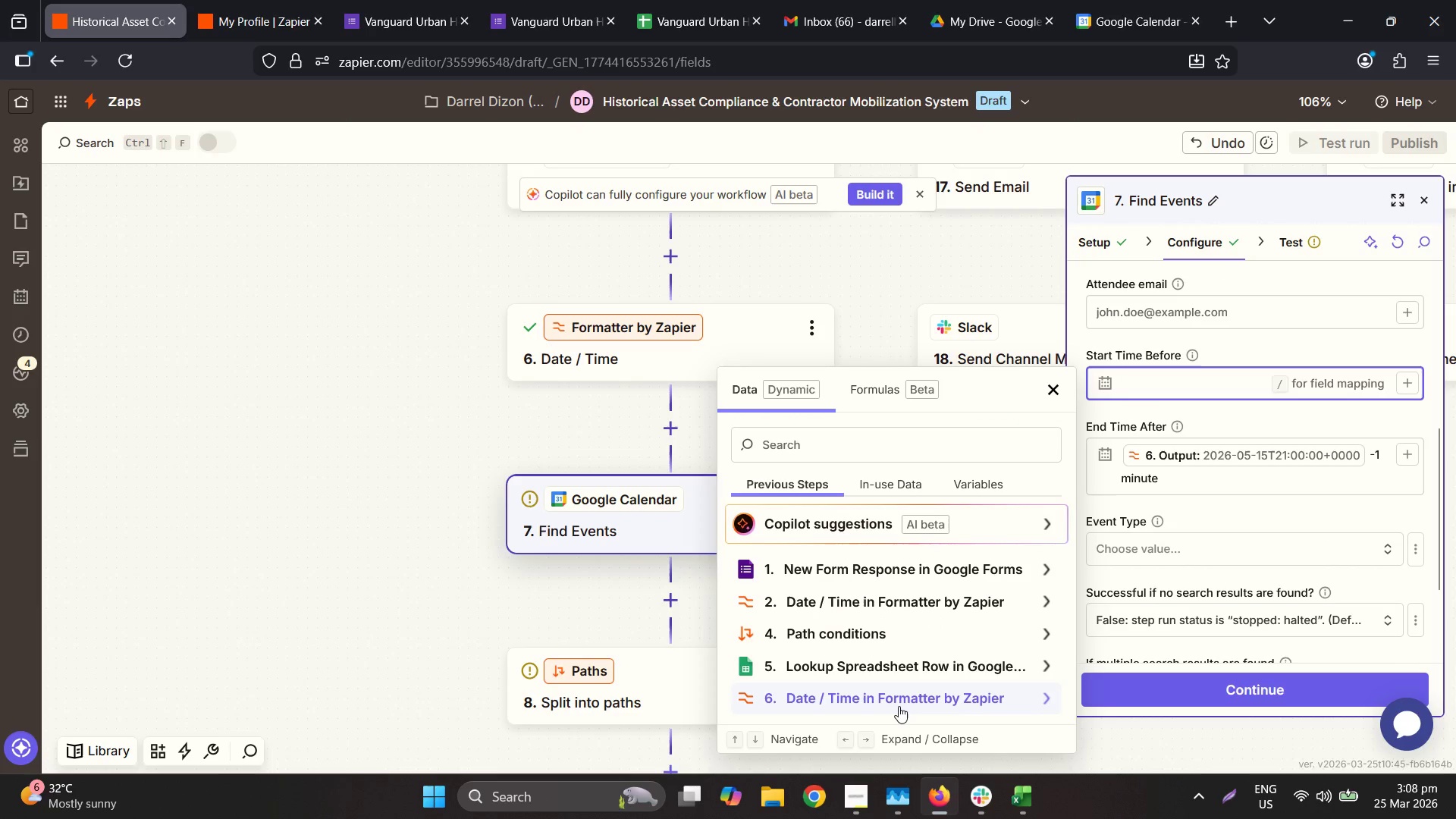 
left_click([899, 706])
 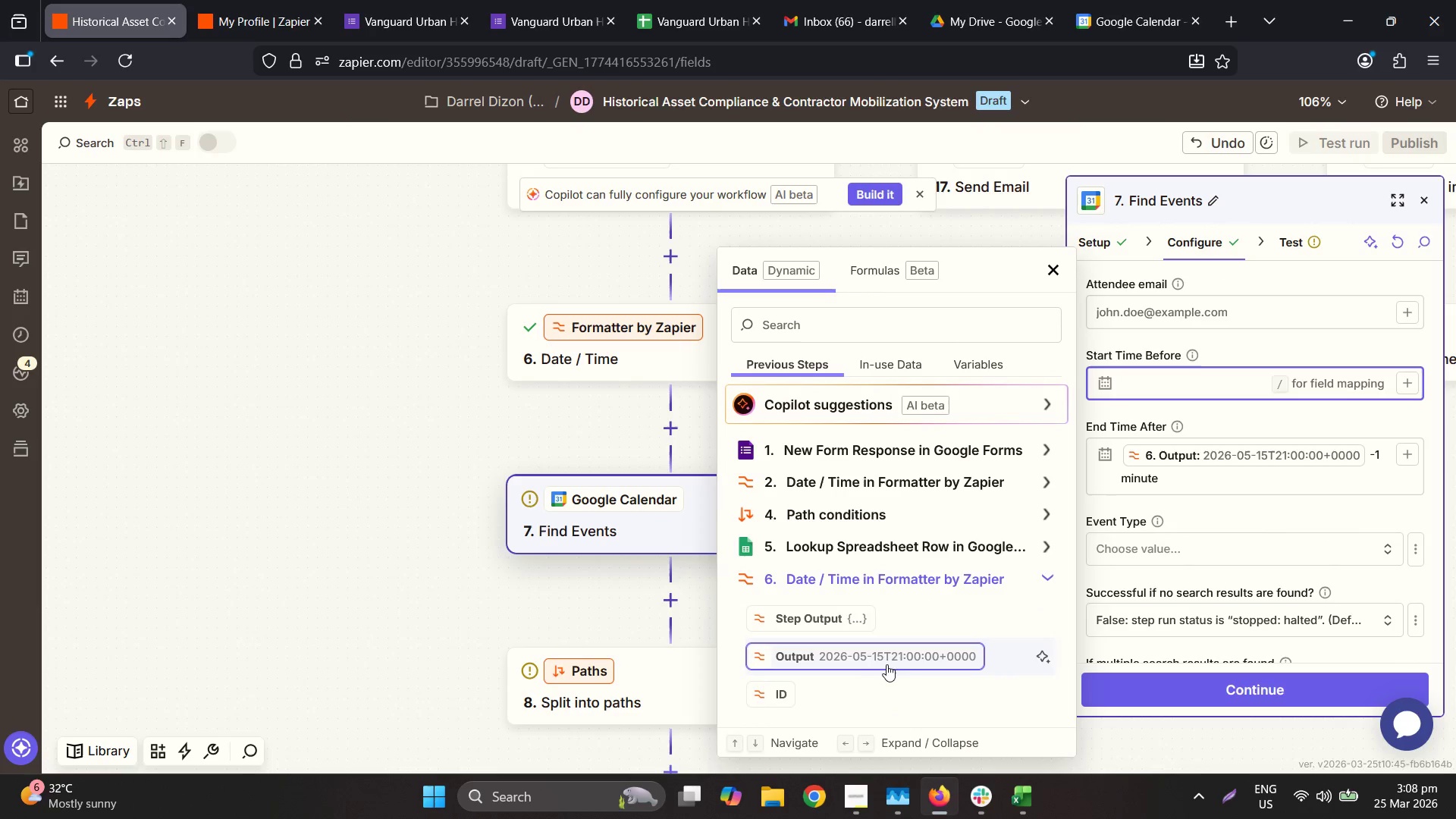 
left_click([883, 655])
 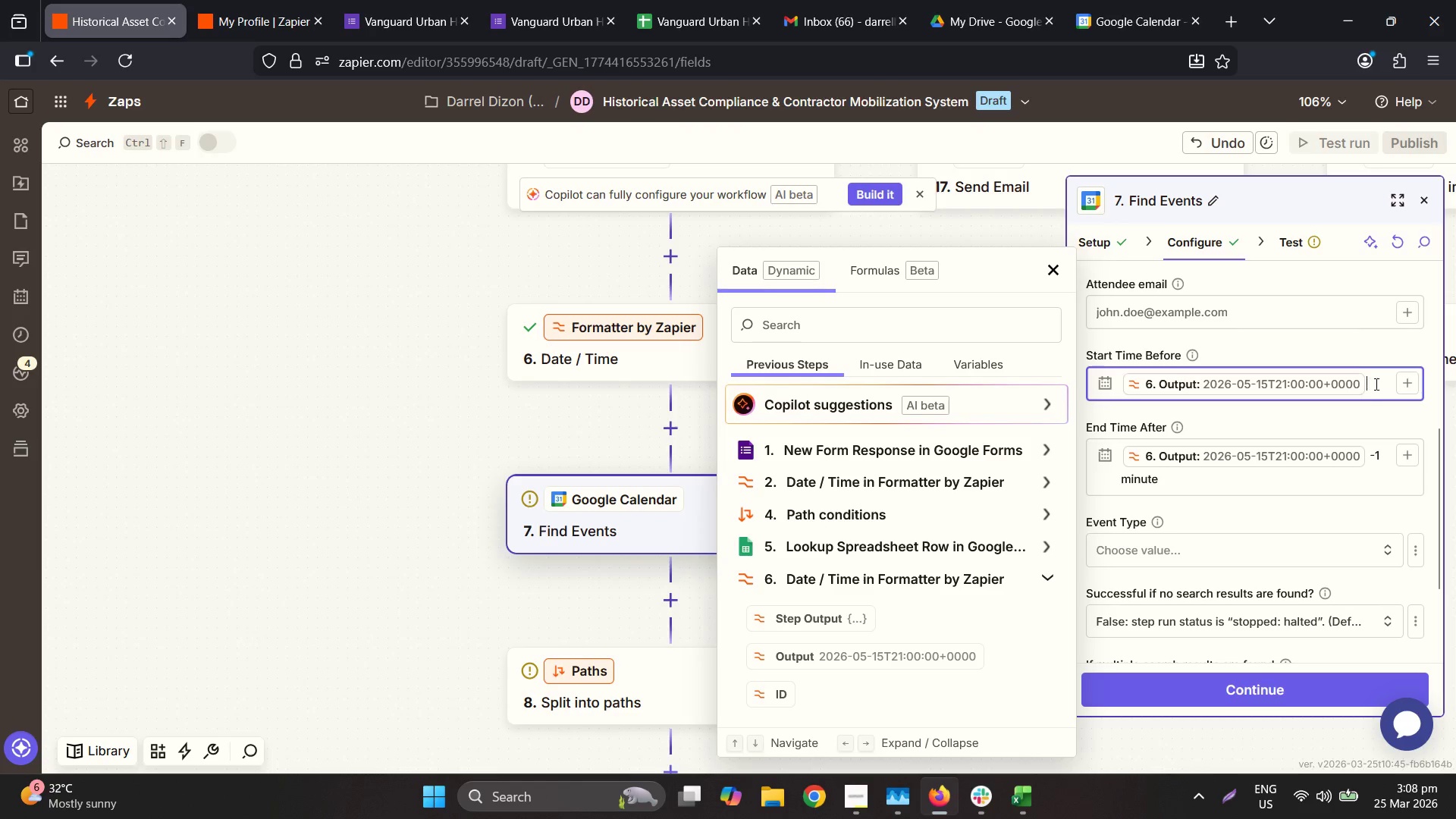 
type( +2 hours +1 minite)
key(Backspace)
key(Backspace)
type(ue)
key(Backspace)
type(e)
key(Backspace)
type(te)
 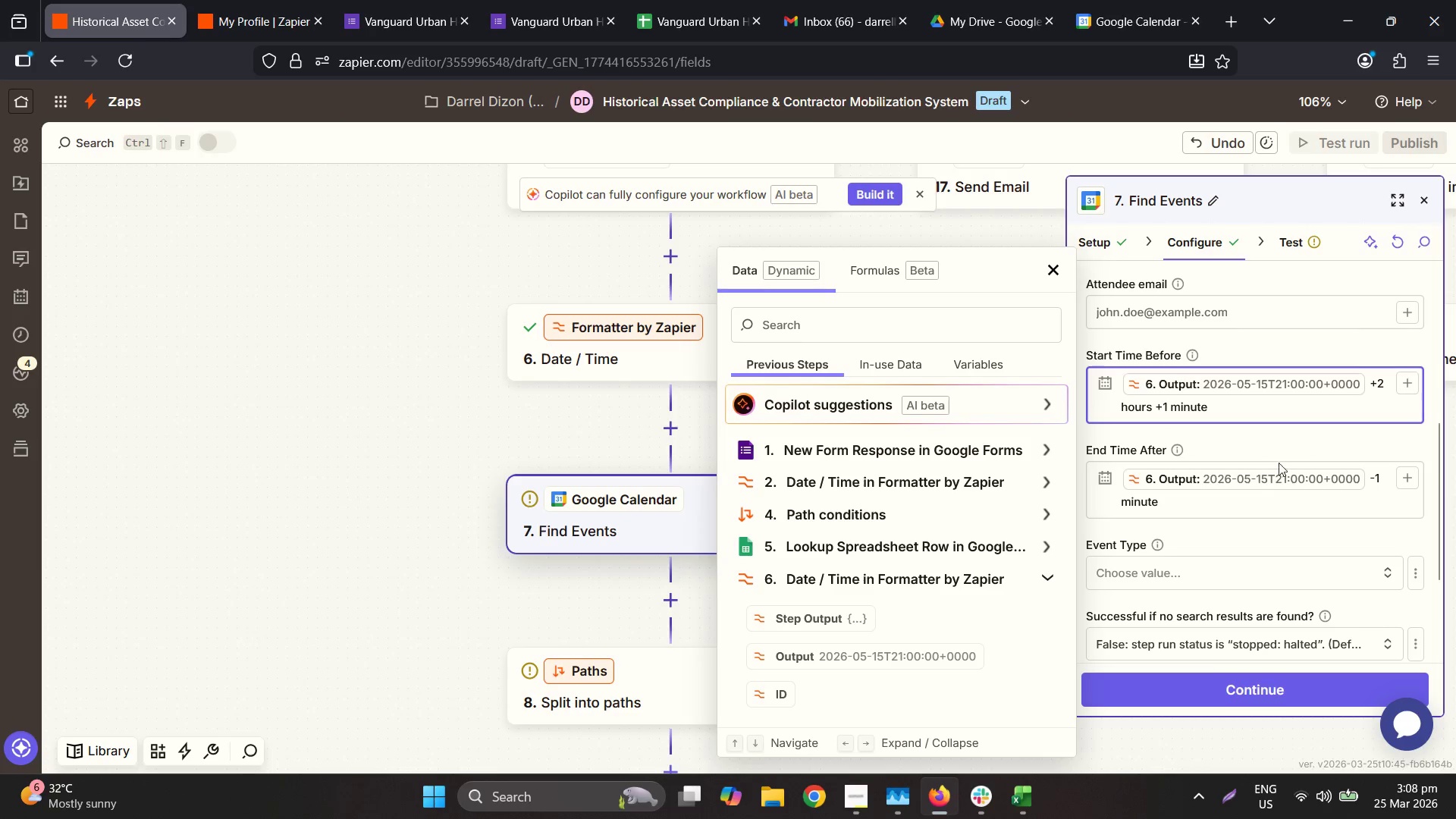 
scroll: coordinate [1254, 587], scroll_direction: down, amount: 3.0
 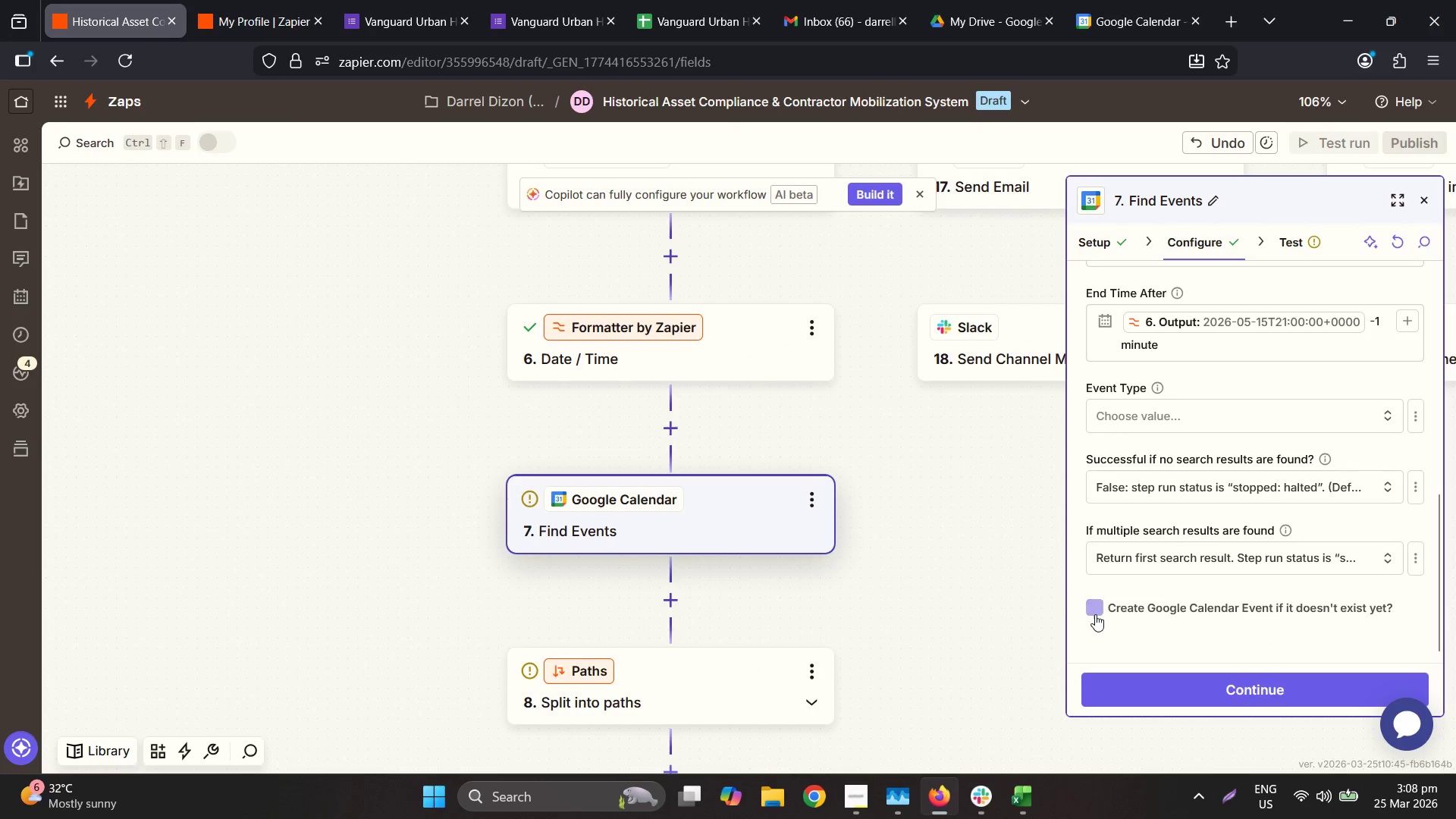 
wait(5.67)
 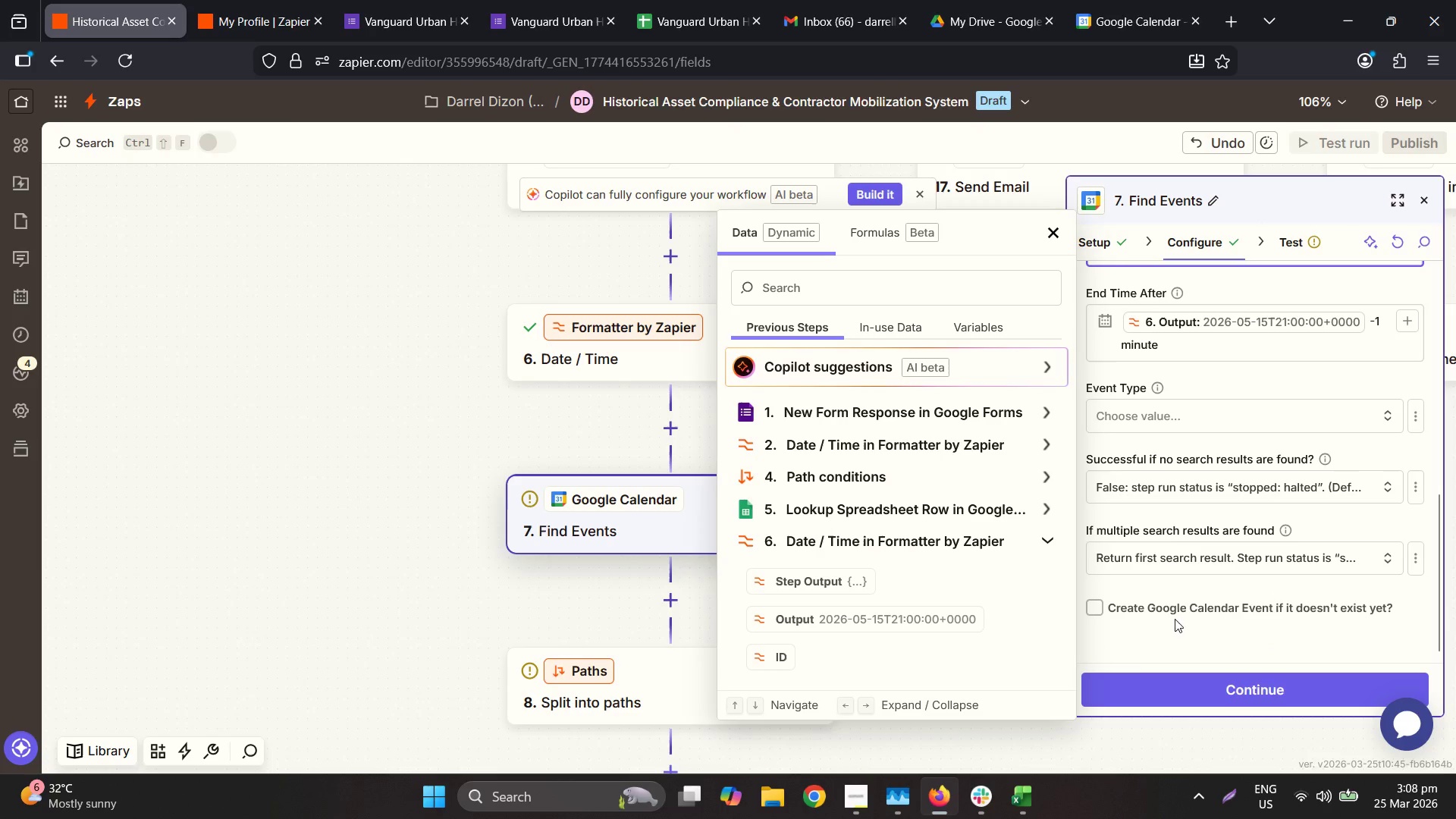 
scroll: coordinate [1183, 590], scroll_direction: down, amount: 2.0
 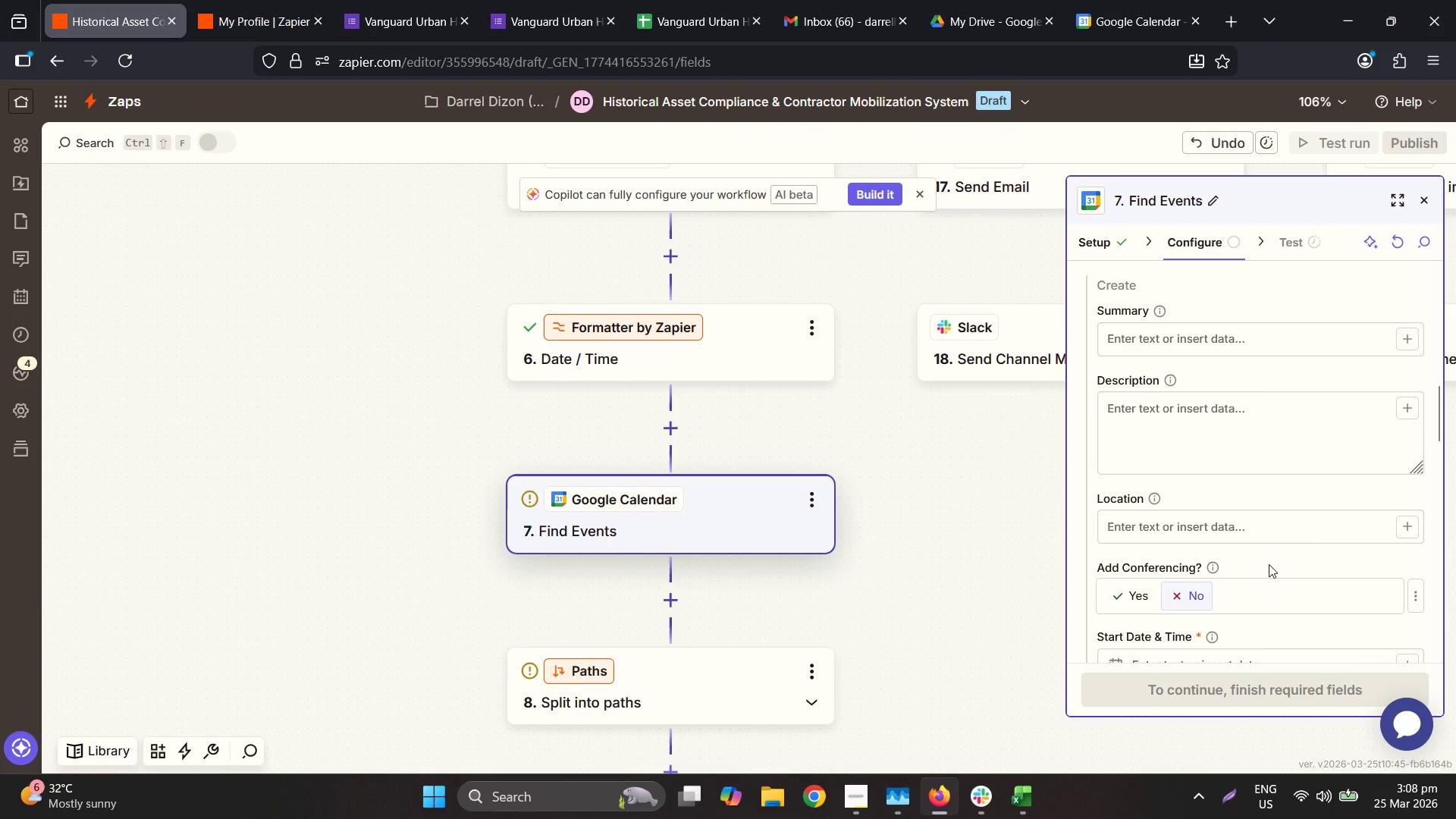 
scroll: coordinate [1280, 560], scroll_direction: up, amount: 1.0
 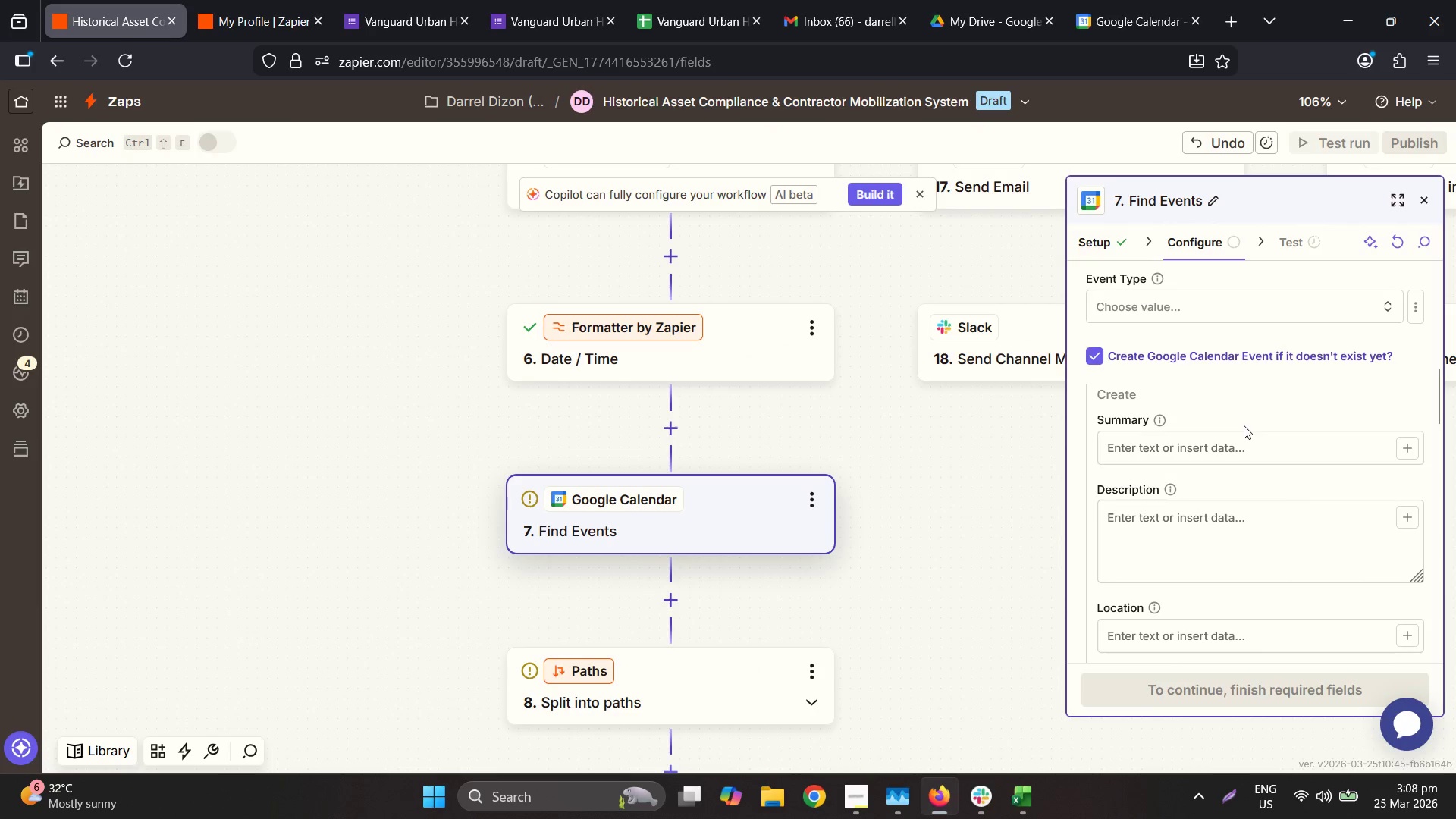 
left_click([1243, 442])
 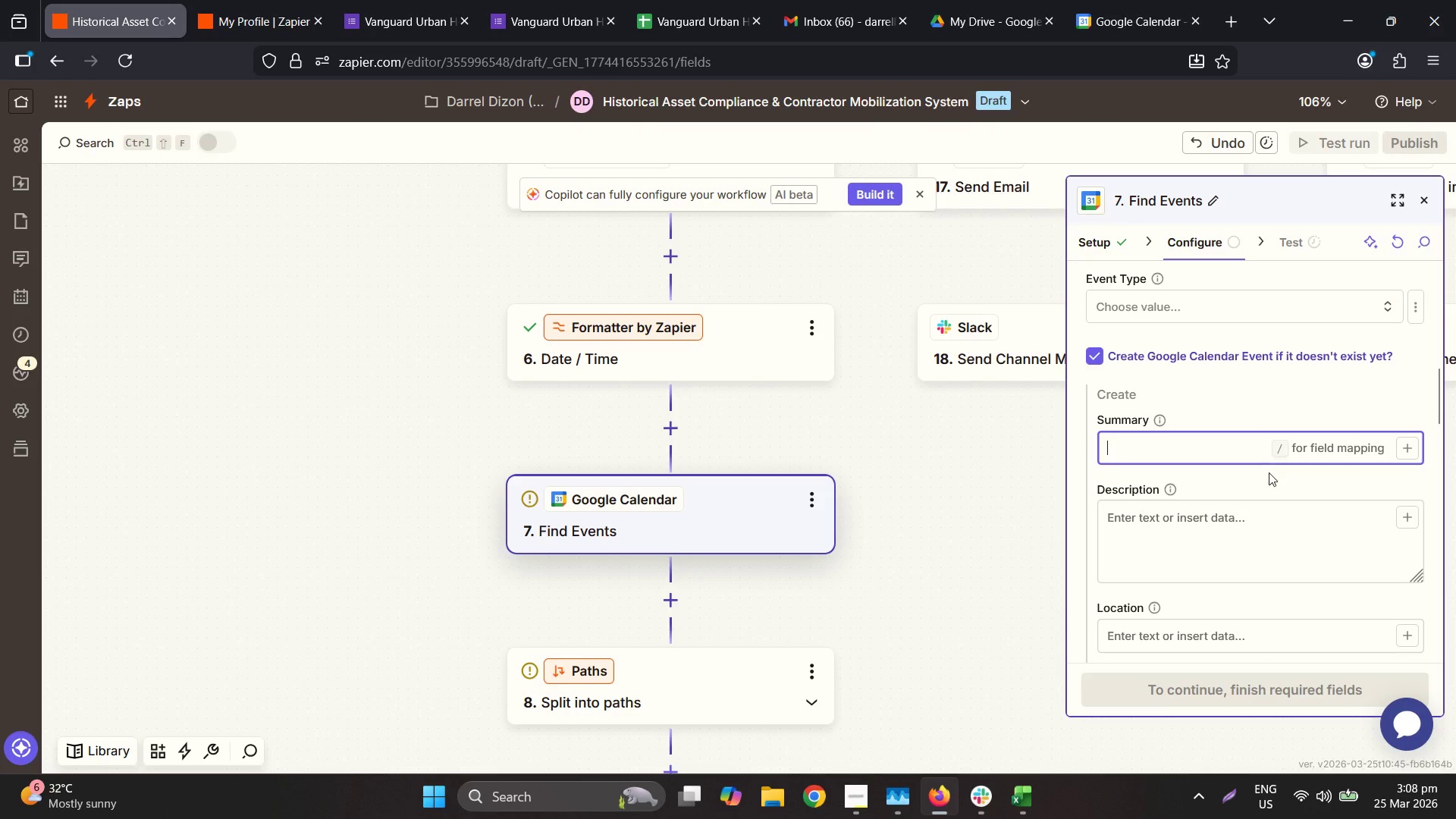 
scroll: coordinate [1252, 504], scroll_direction: down, amount: 1.0
 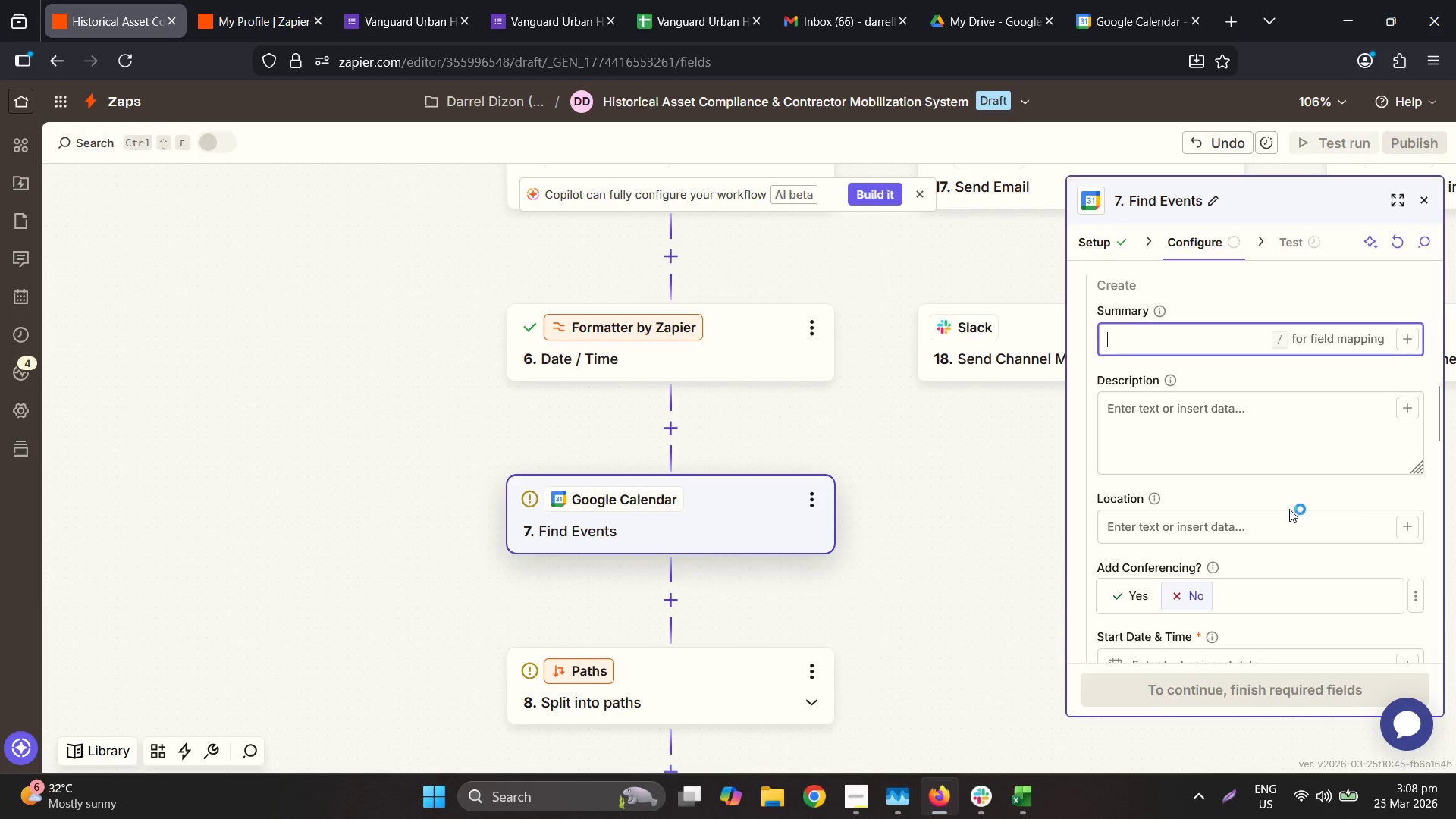 
scroll: coordinate [1291, 459], scroll_direction: up, amount: 7.0
 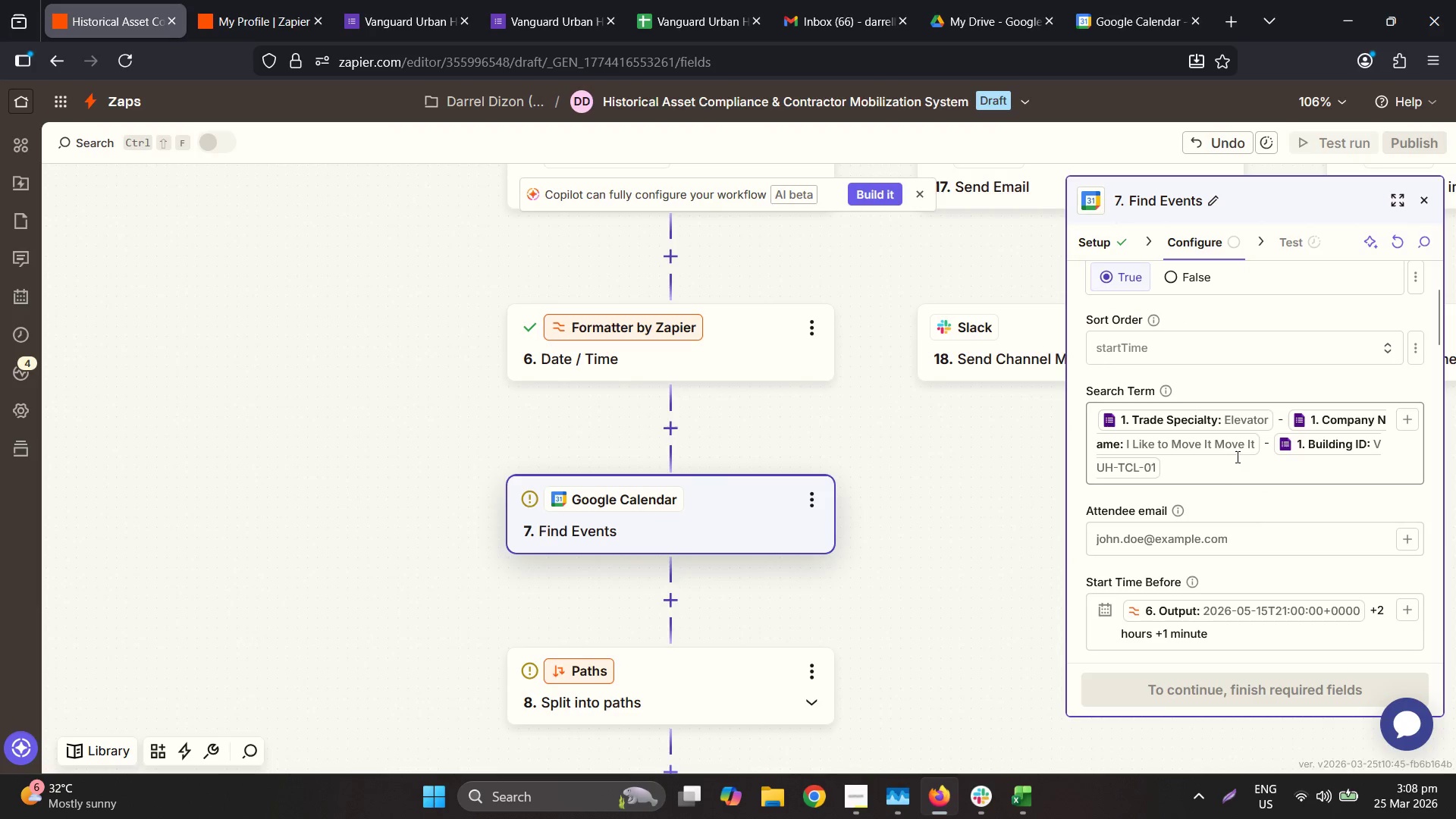 
key(Control+A)
 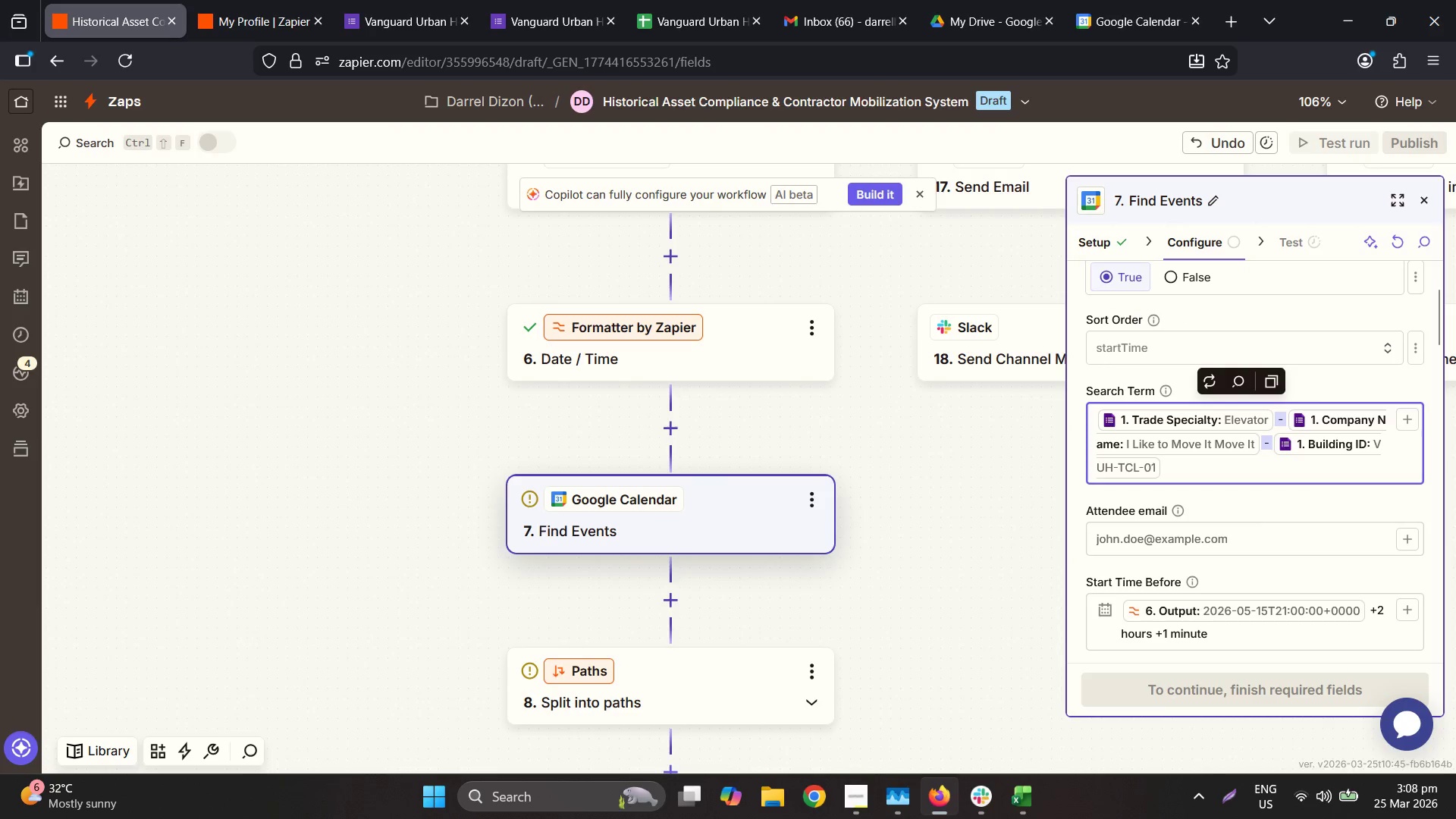 
key(Control+C)
 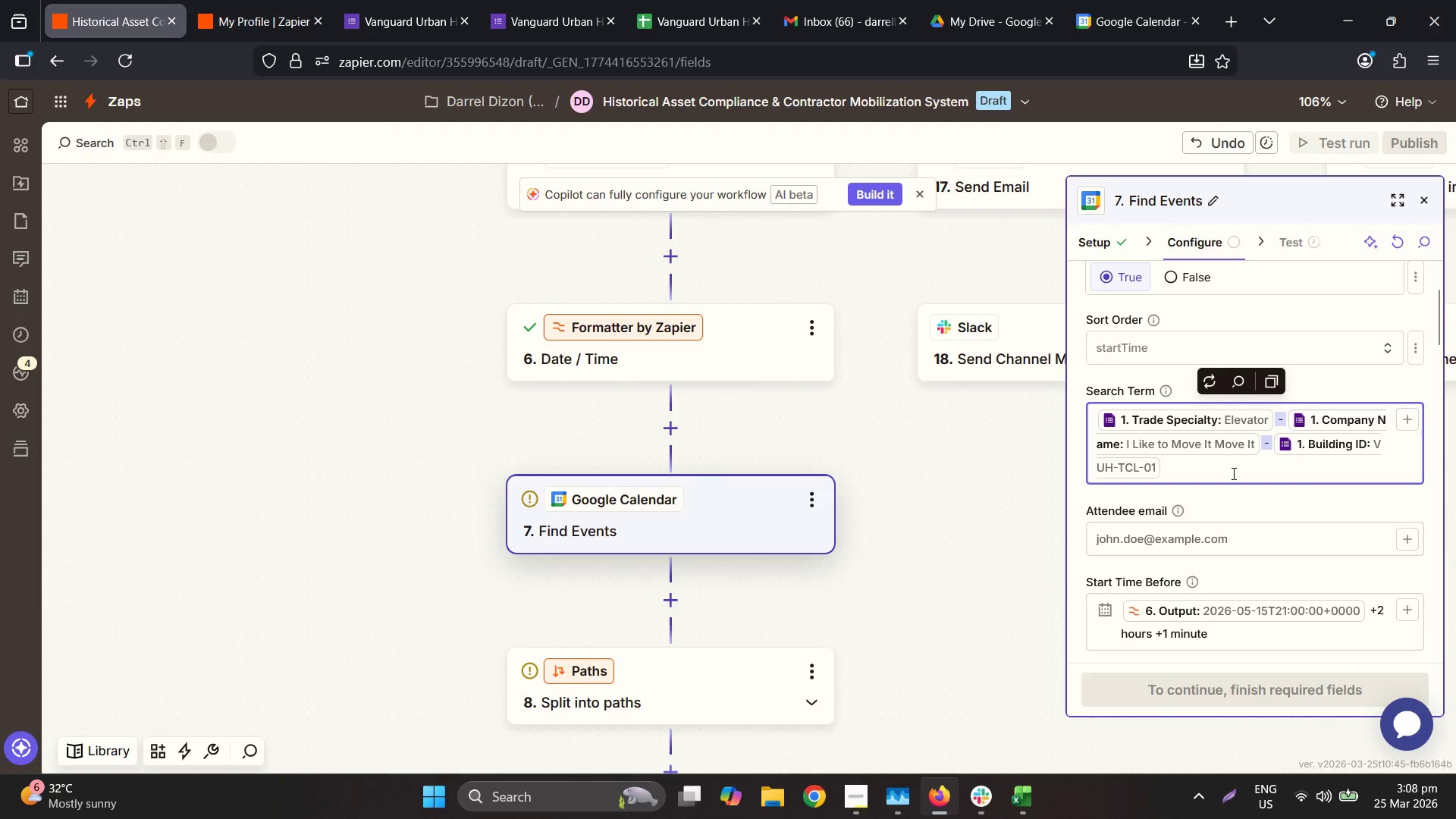 
scroll: coordinate [1235, 478], scroll_direction: down, amount: 4.0
 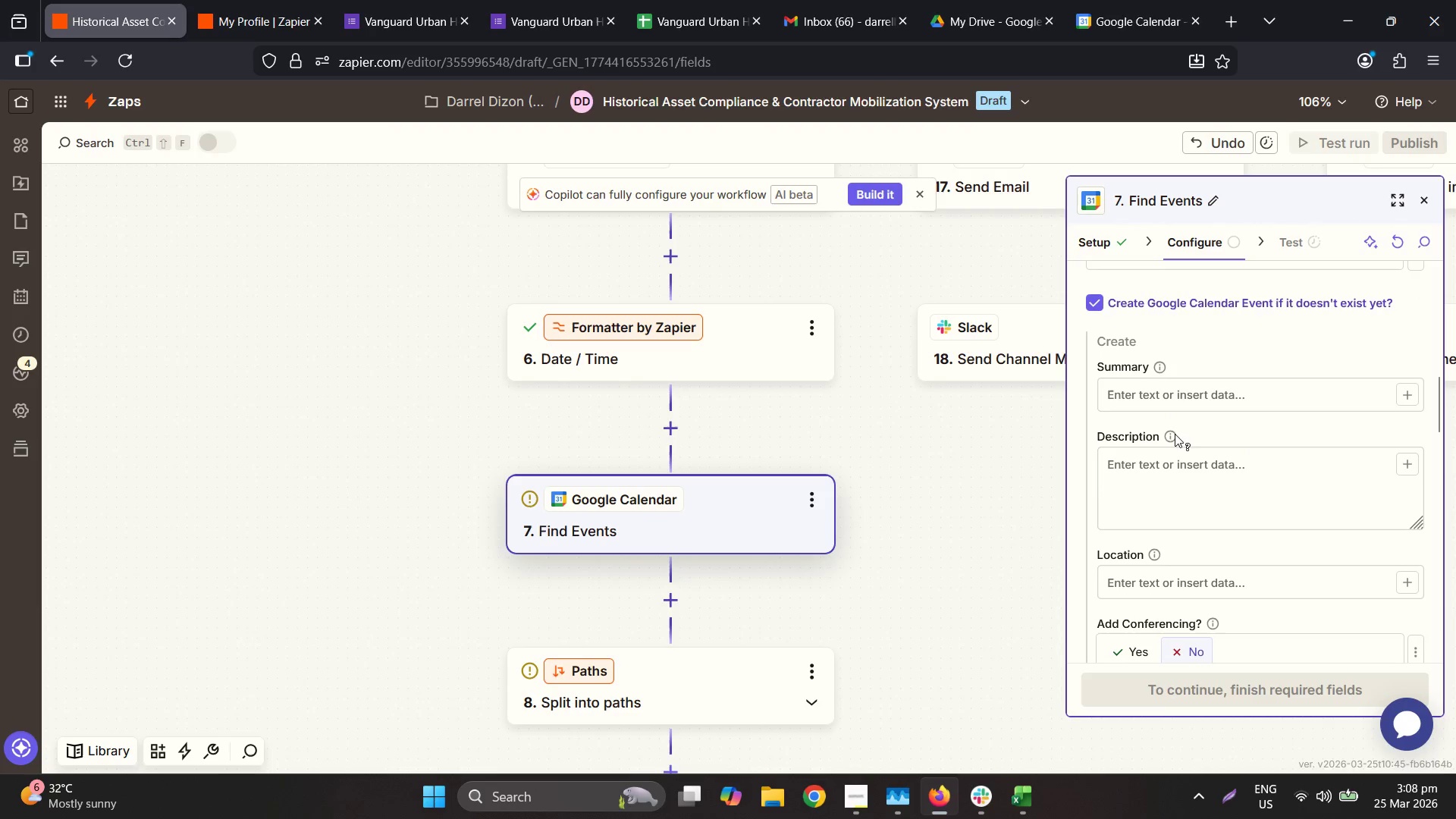 
left_click([1164, 407])
 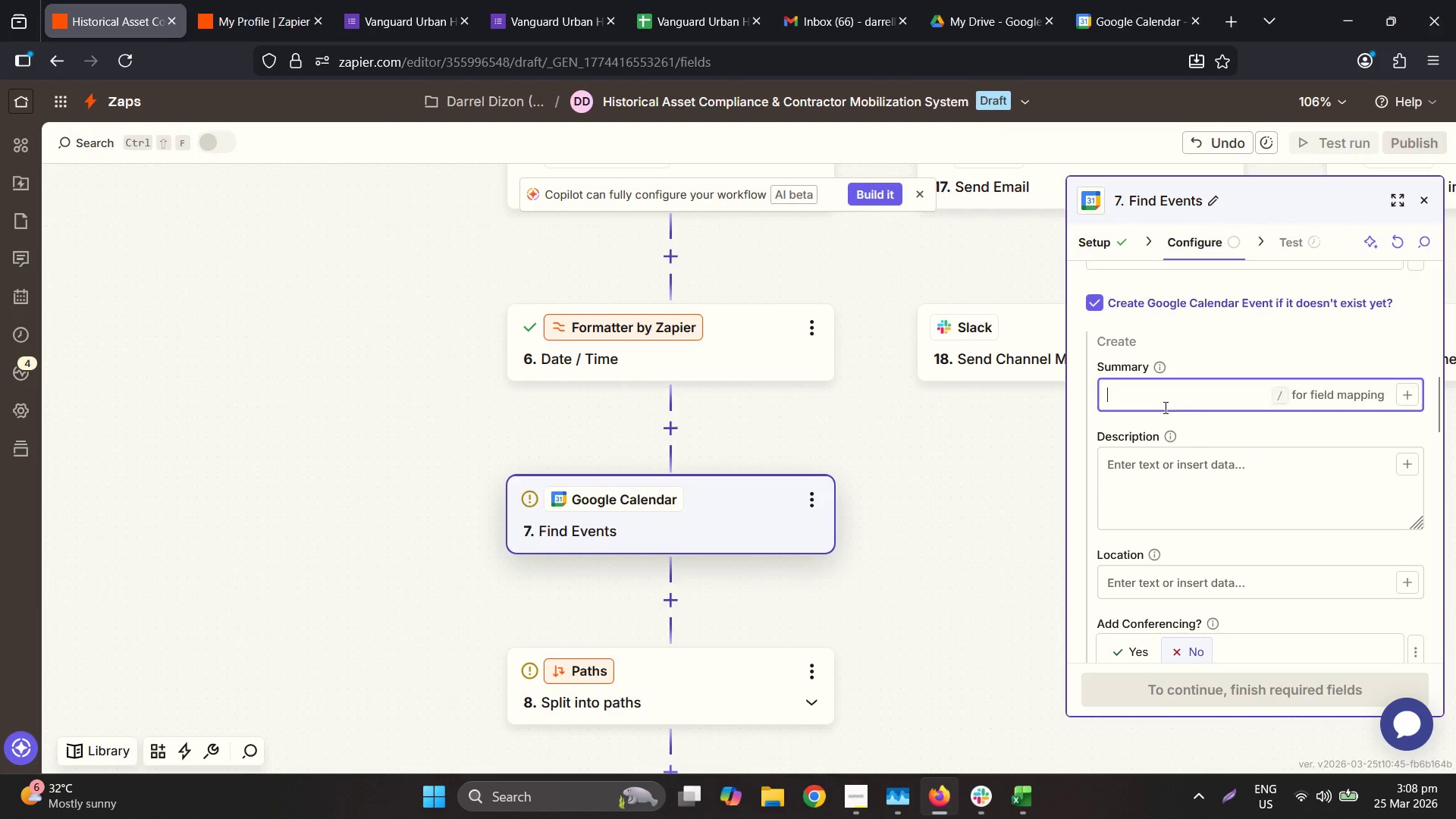 
key(Control+ControlLeft)
 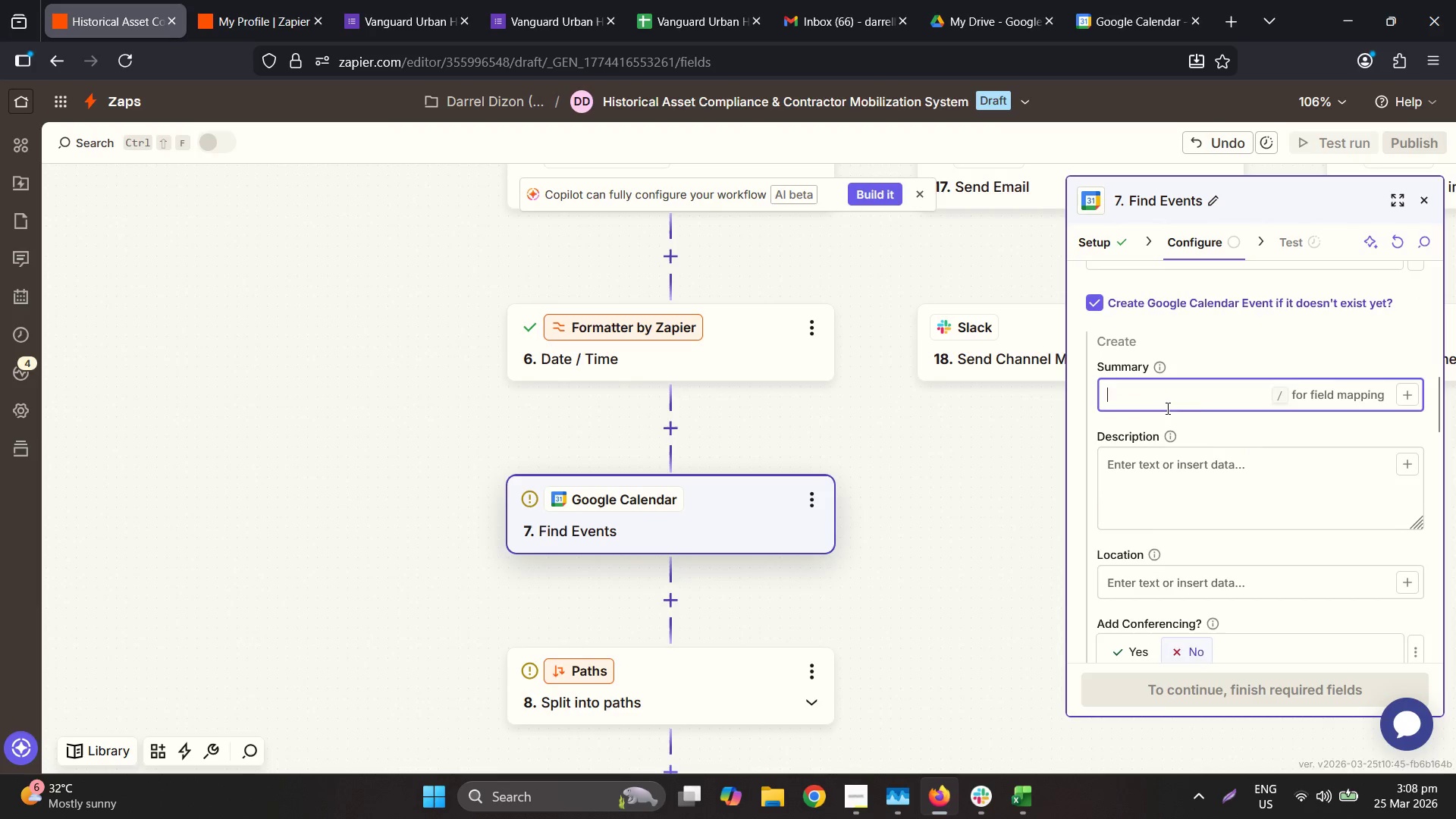 
key(Control+V)
 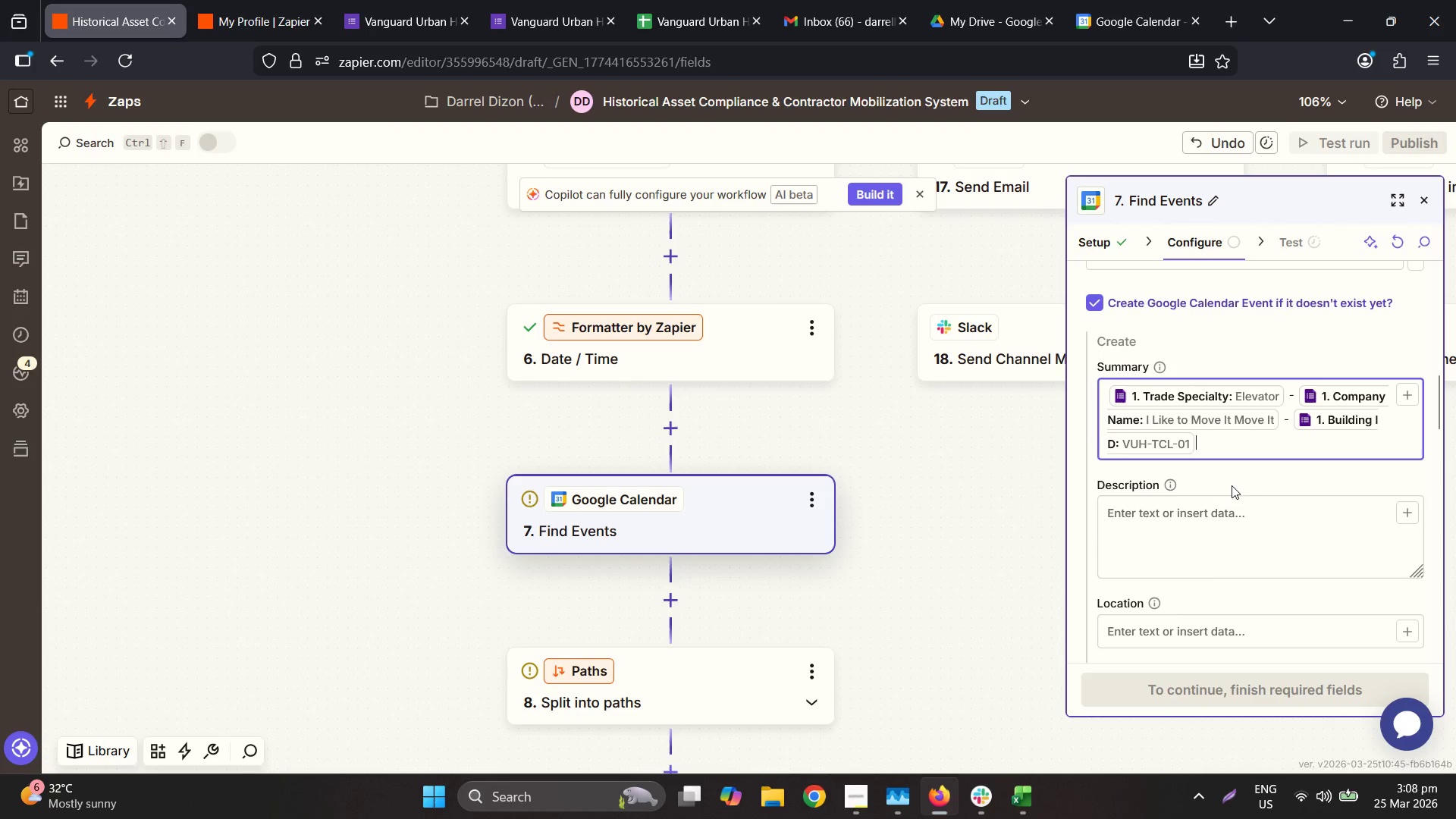 
scroll: coordinate [1252, 450], scroll_direction: down, amount: 2.0
 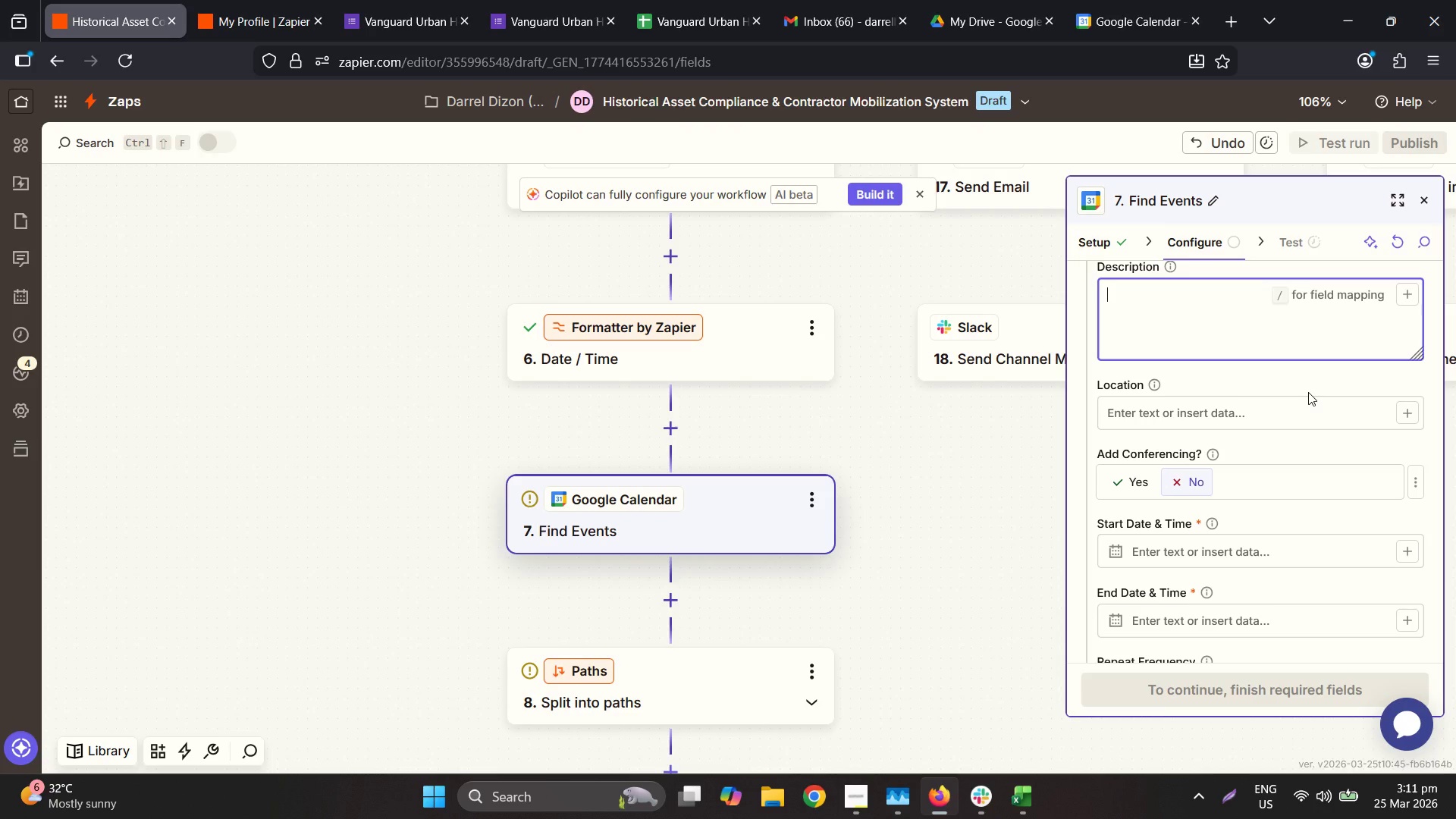 
wait(132.81)
 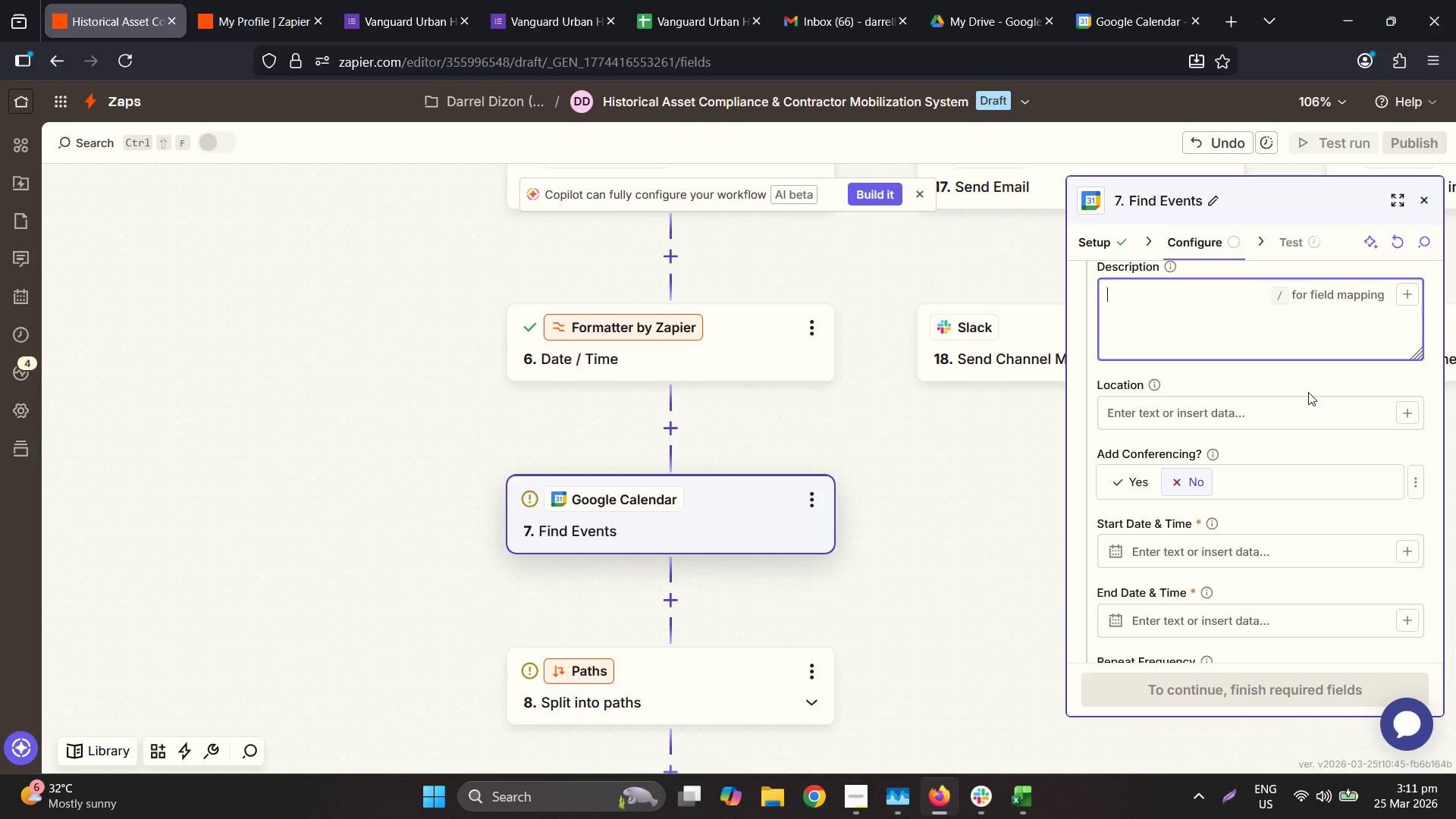 
type(Location: )
 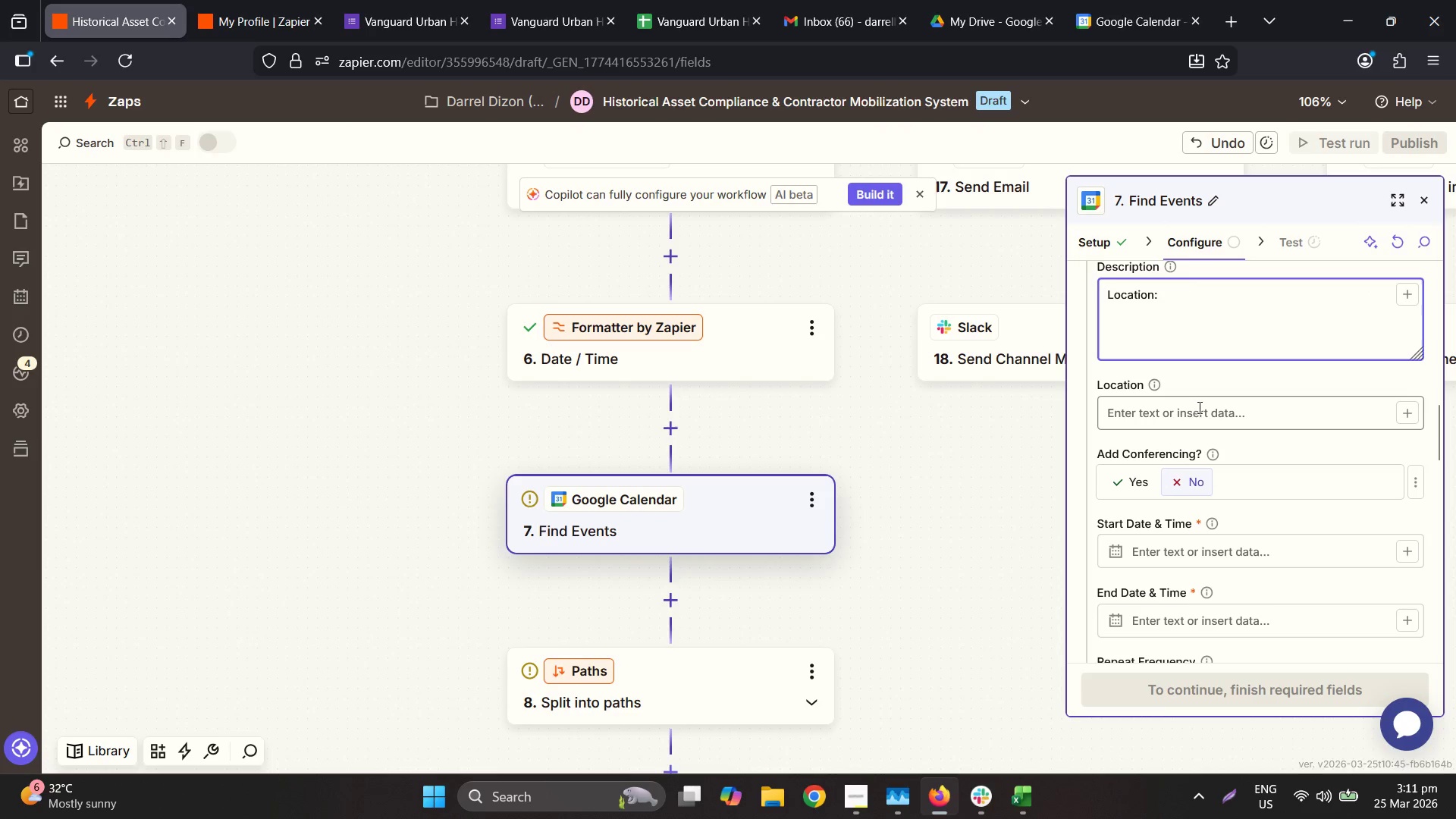 
scroll: coordinate [1198, 389], scroll_direction: up, amount: 1.0
 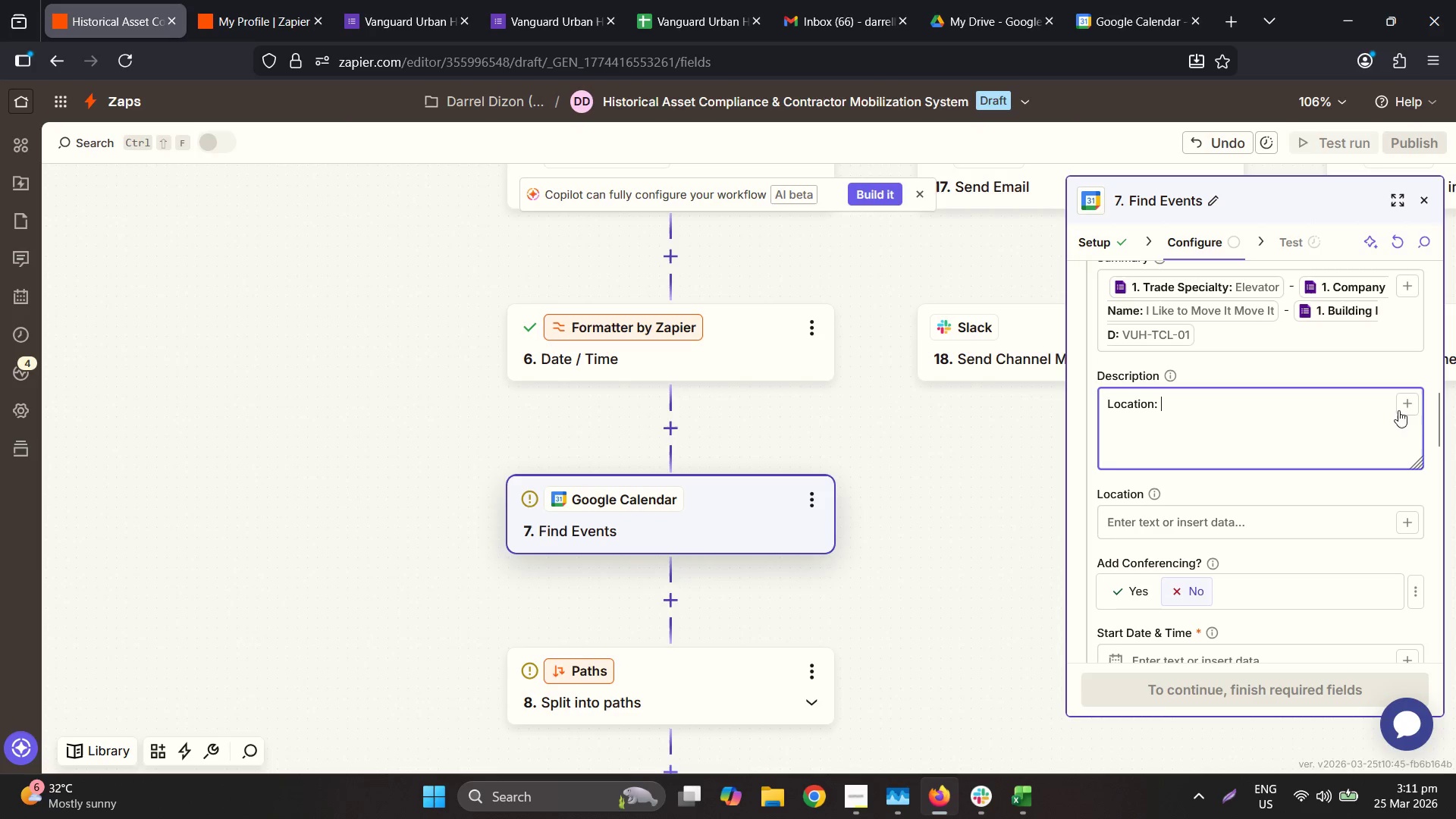 
left_click([1407, 409])
 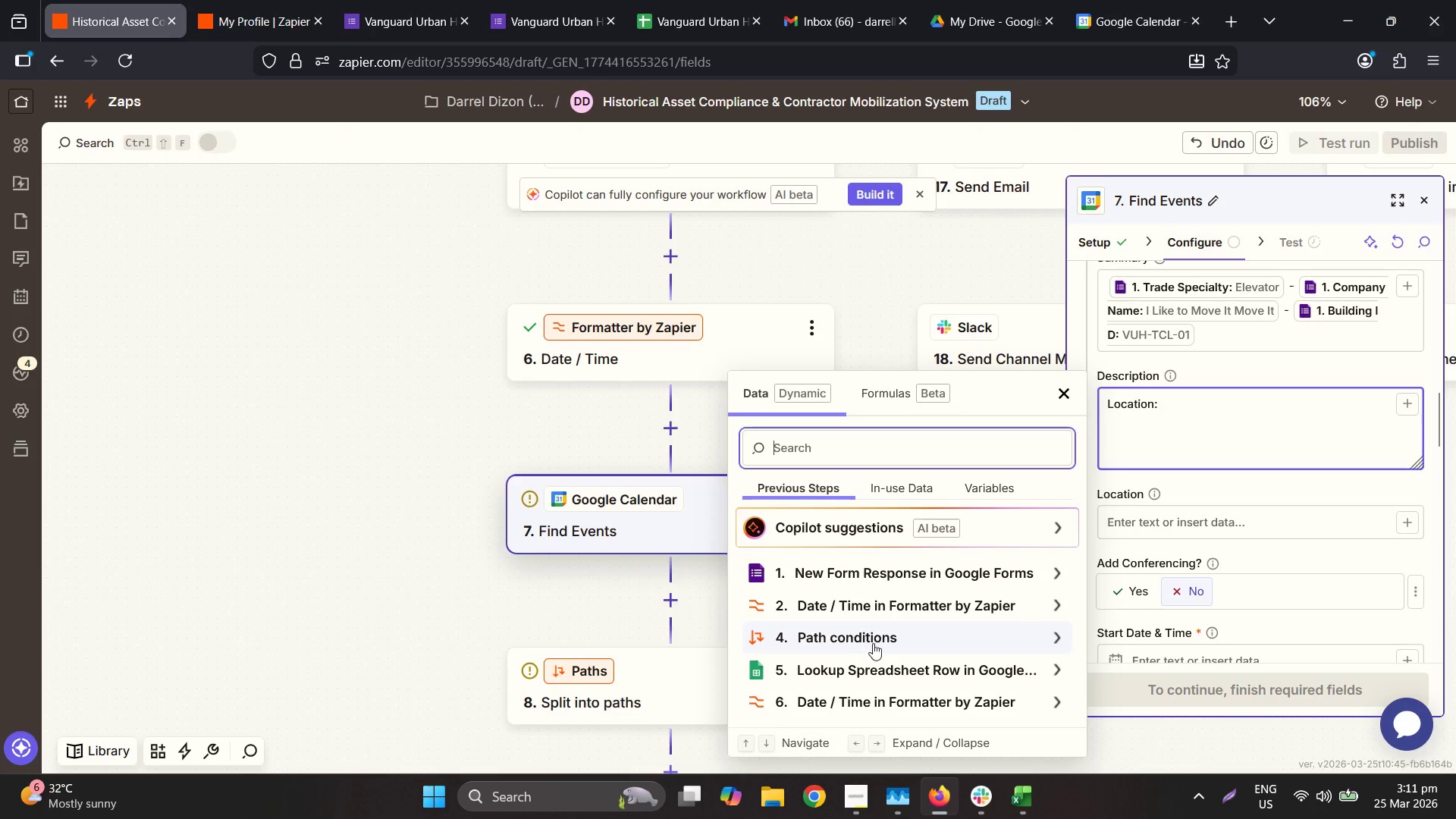 
left_click([875, 664])
 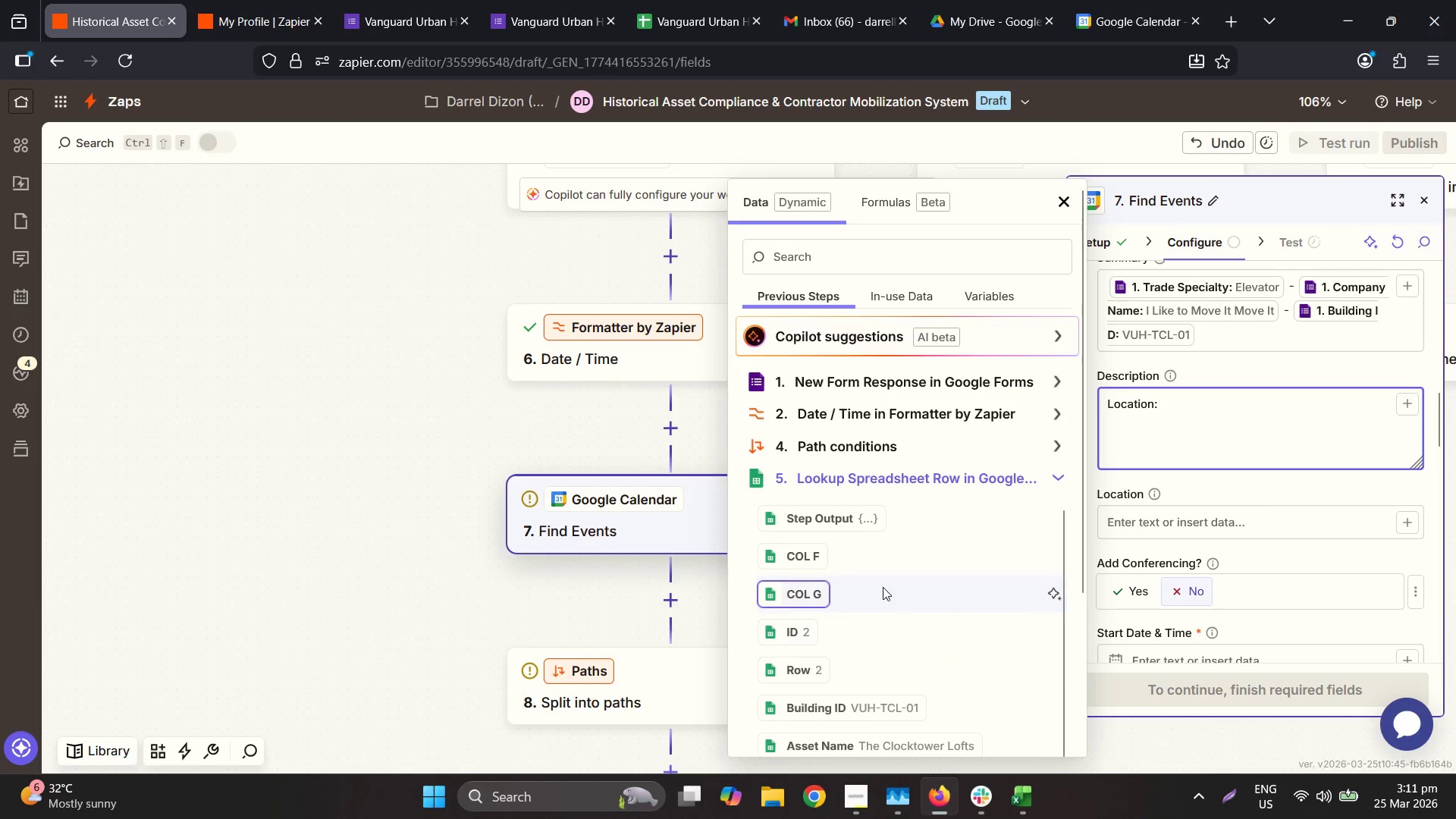 
scroll: coordinate [890, 585], scroll_direction: down, amount: 5.0
 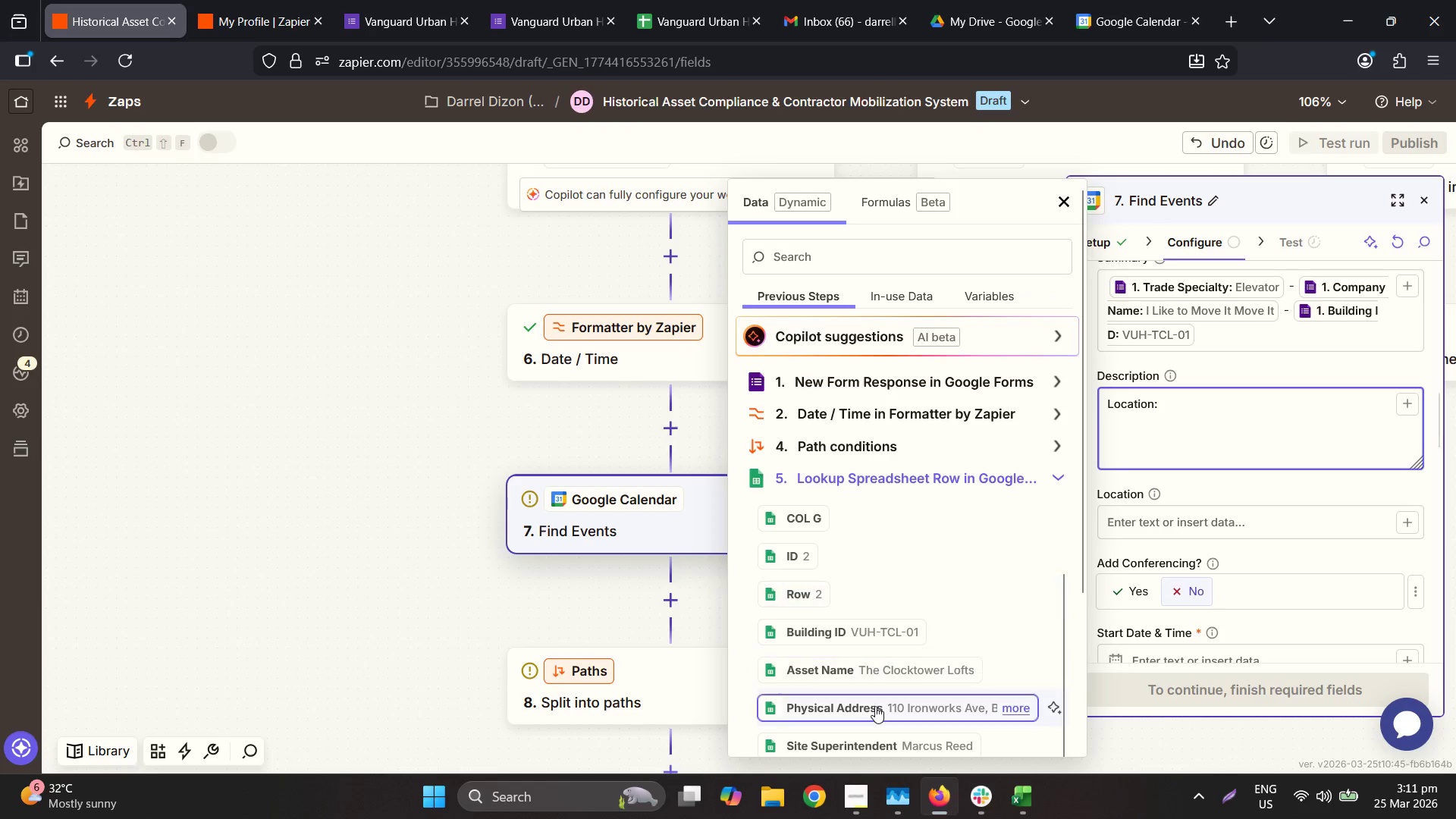 
left_click([875, 704])
 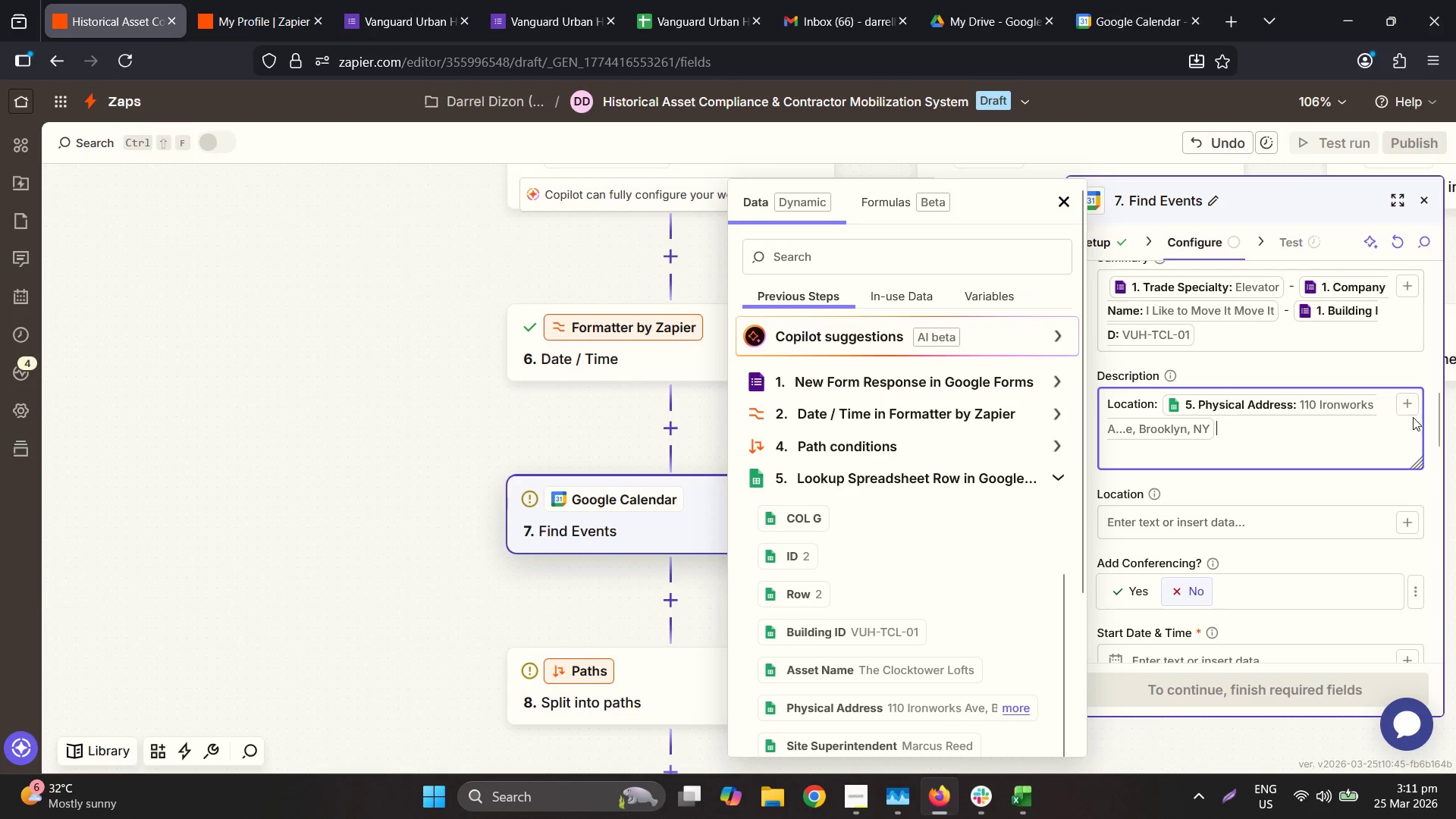 
left_click([1279, 428])
 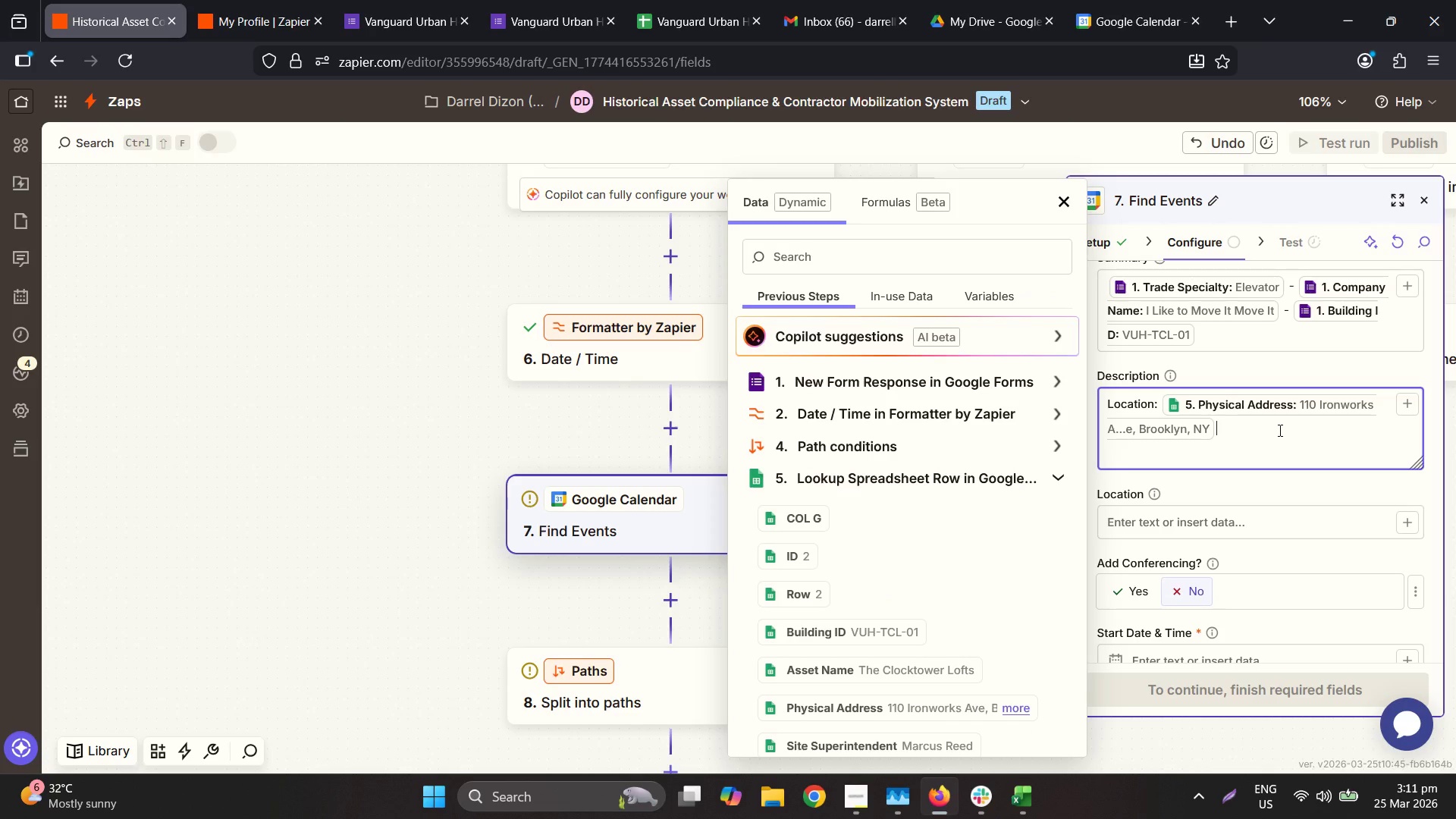 
left_click_drag(start_coordinate=[1279, 429], to_coordinate=[1287, 427])
 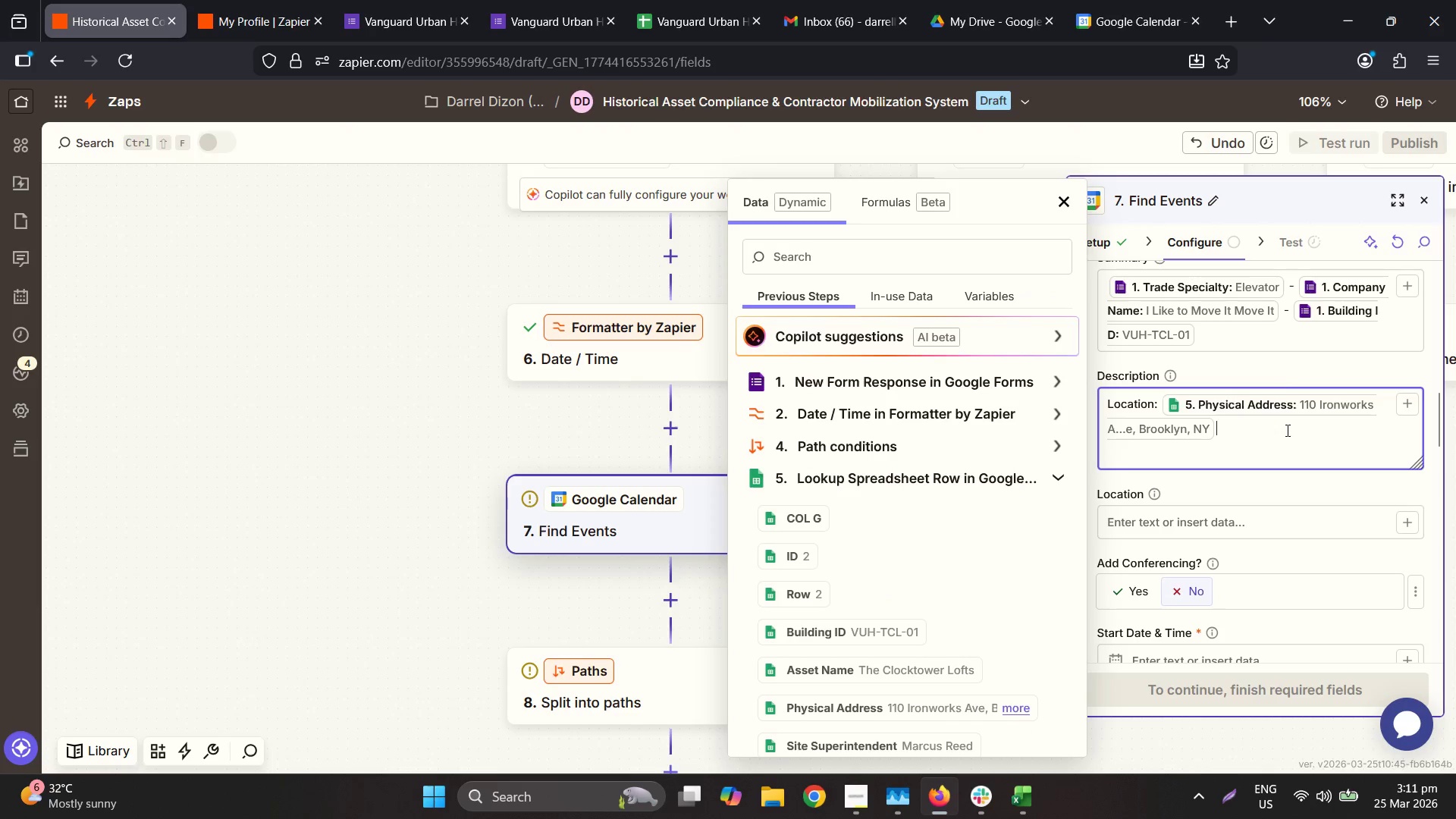 
key(Control+A)
 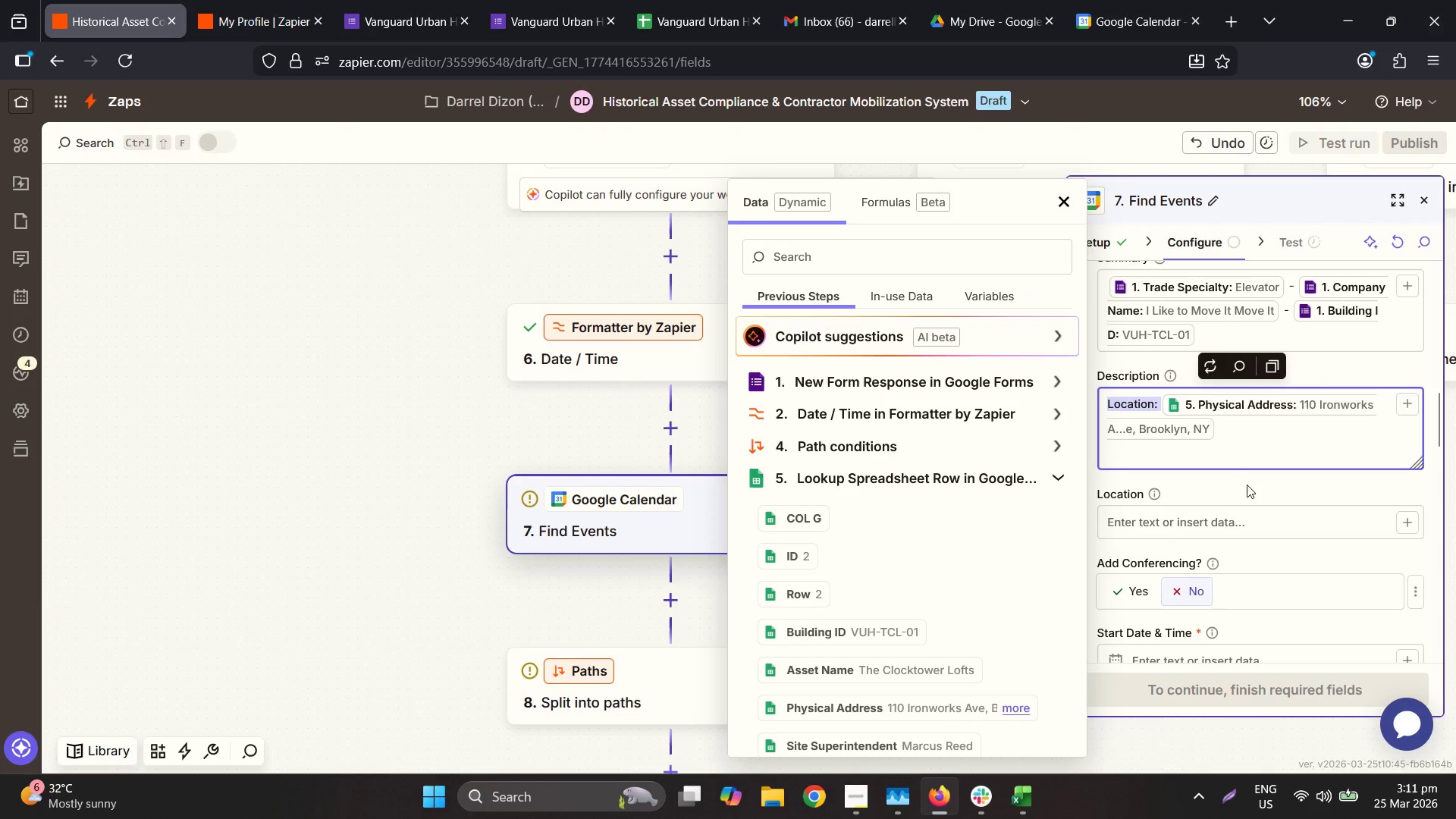 
key(Control+X)
 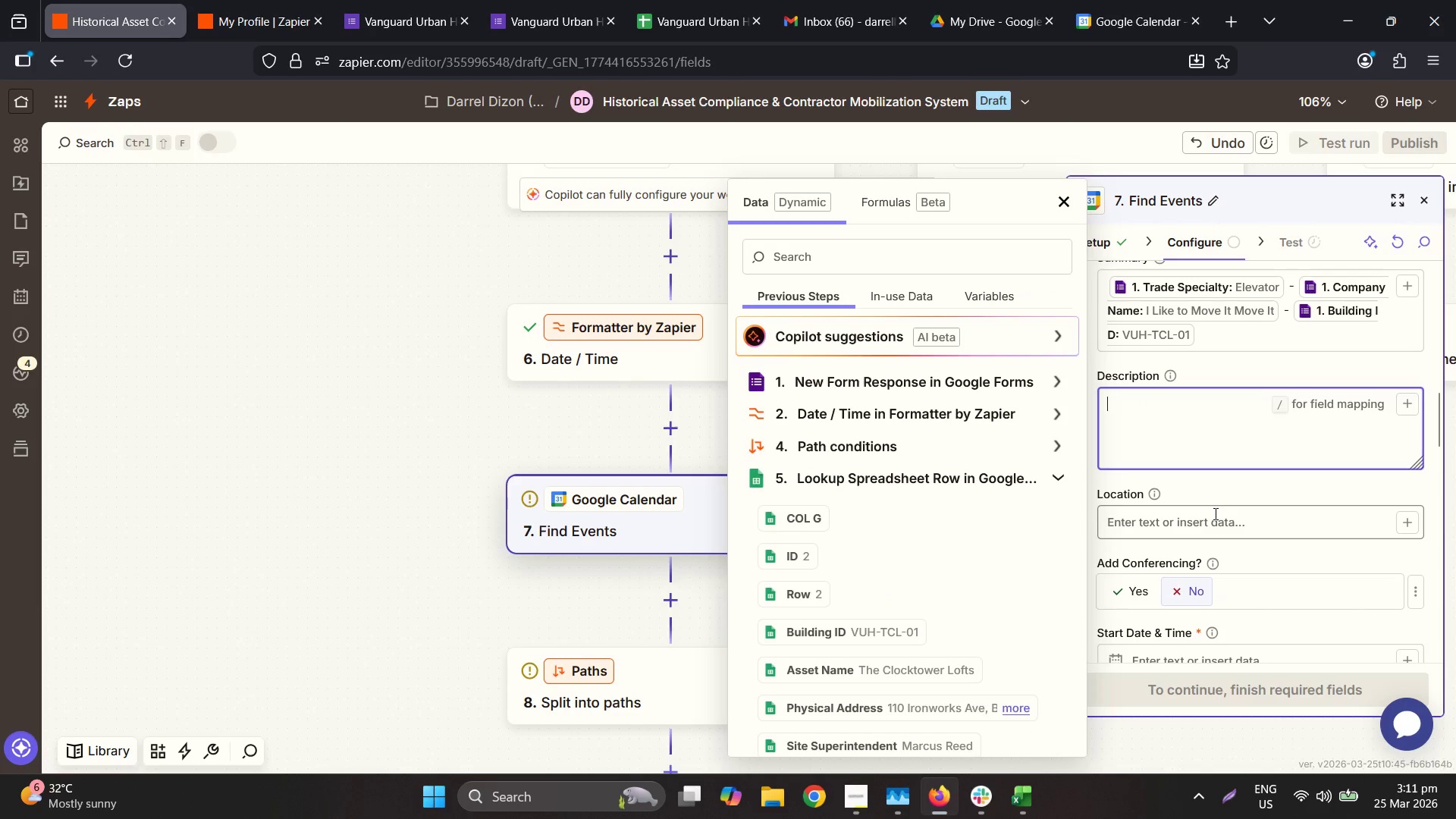 
left_click([1213, 513])
 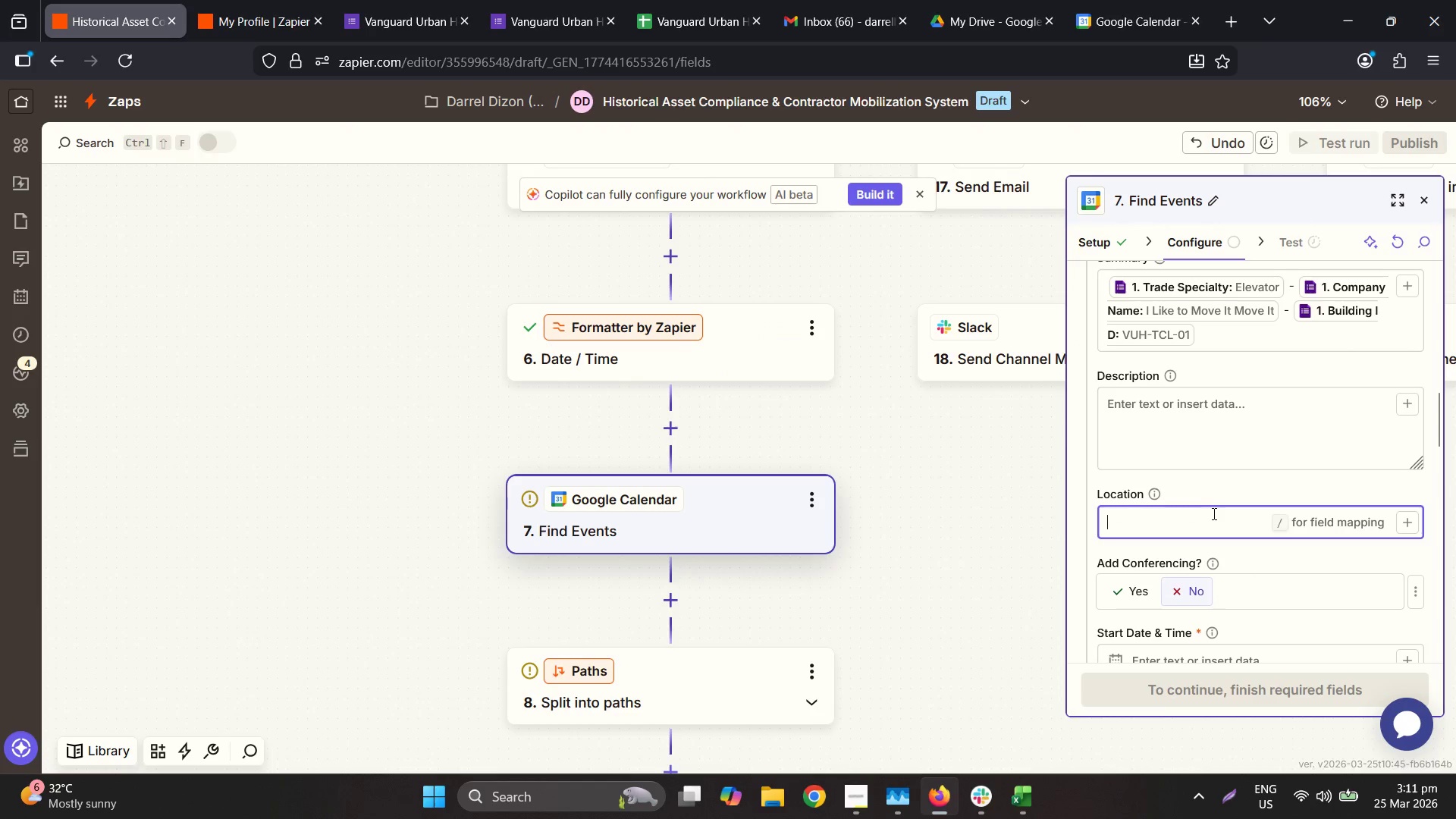 
key(Control+ControlLeft)
 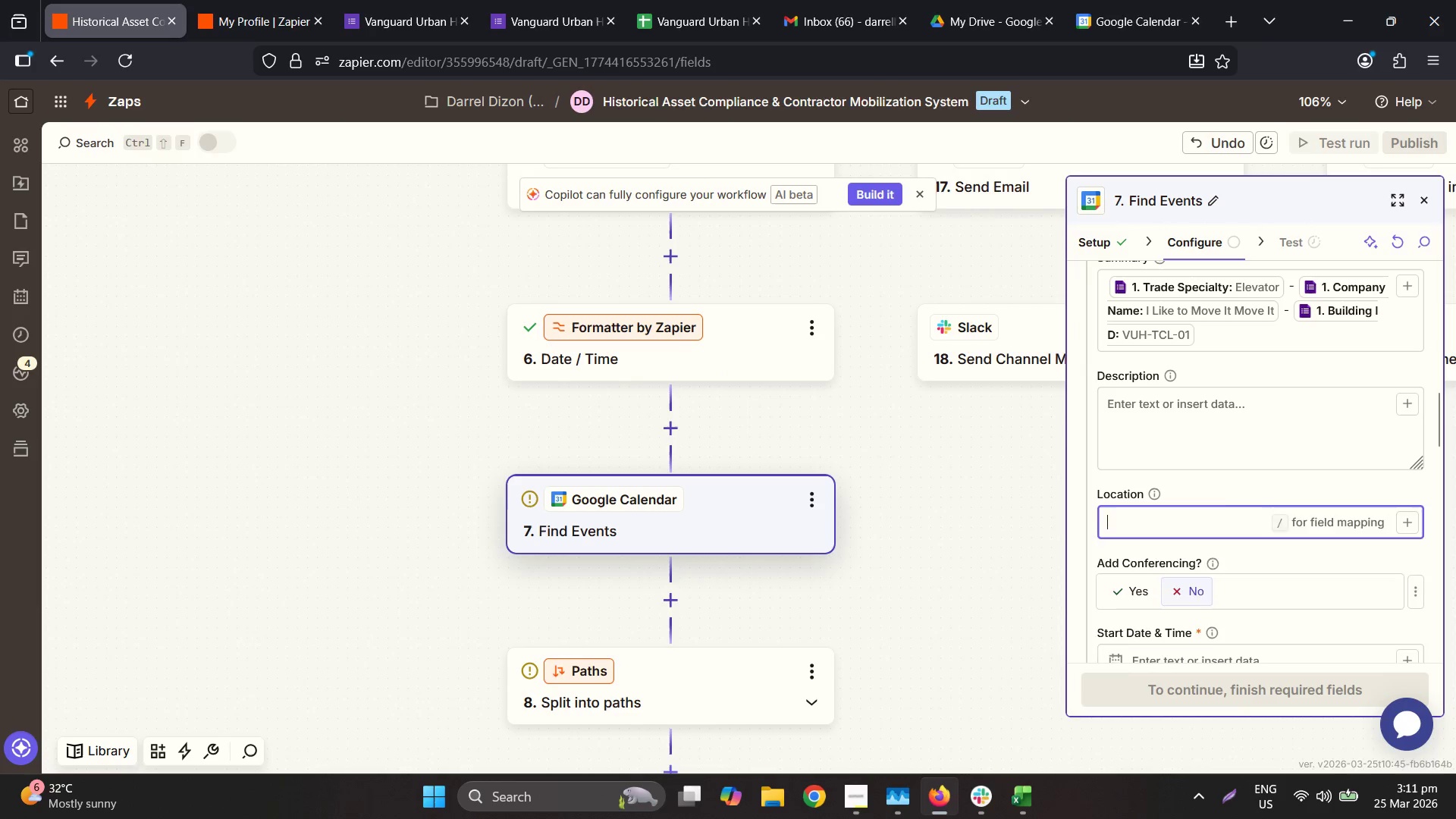 
key(Control+V)
 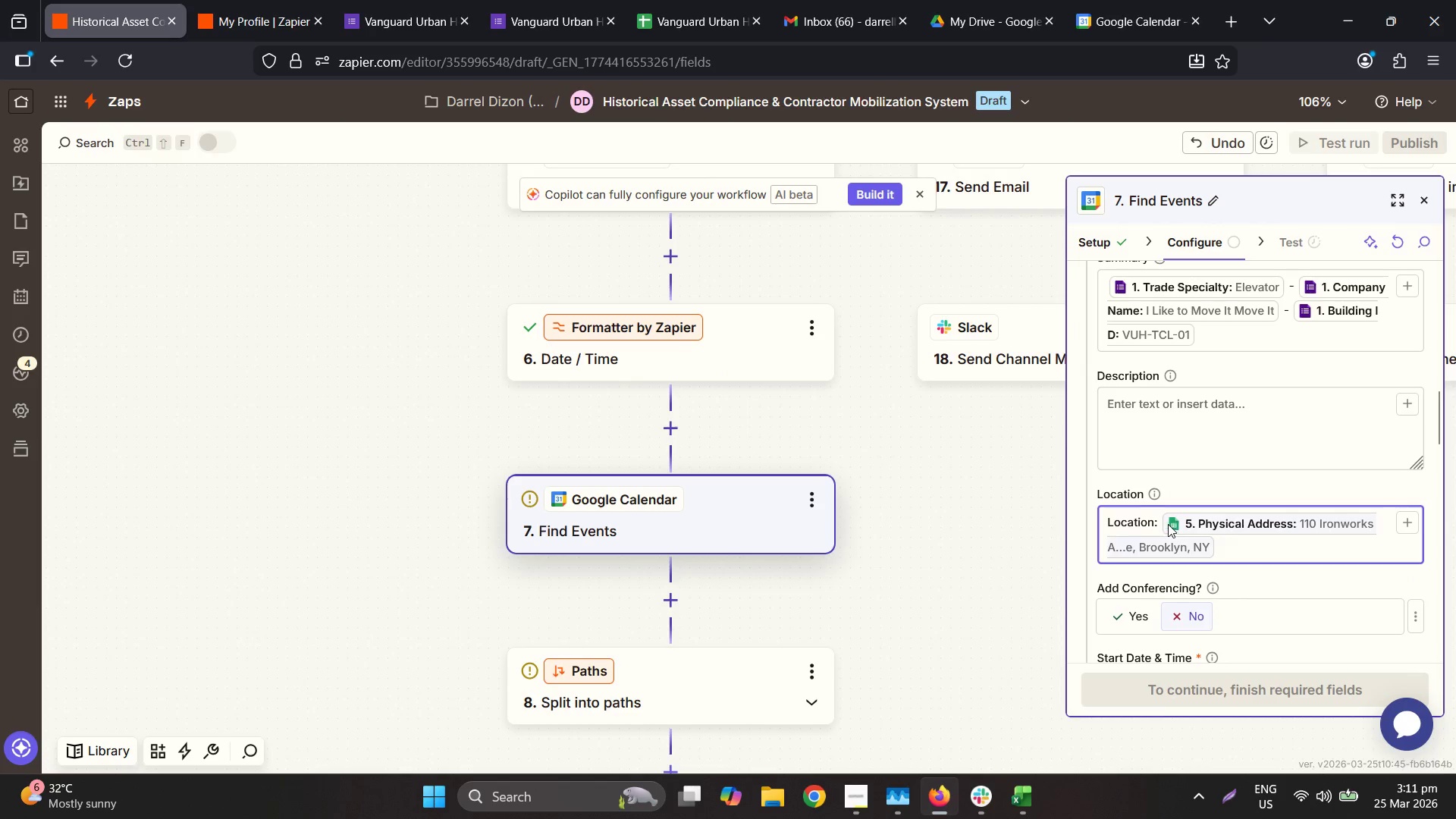 
left_click_drag(start_coordinate=[1162, 522], to_coordinate=[1065, 522])
 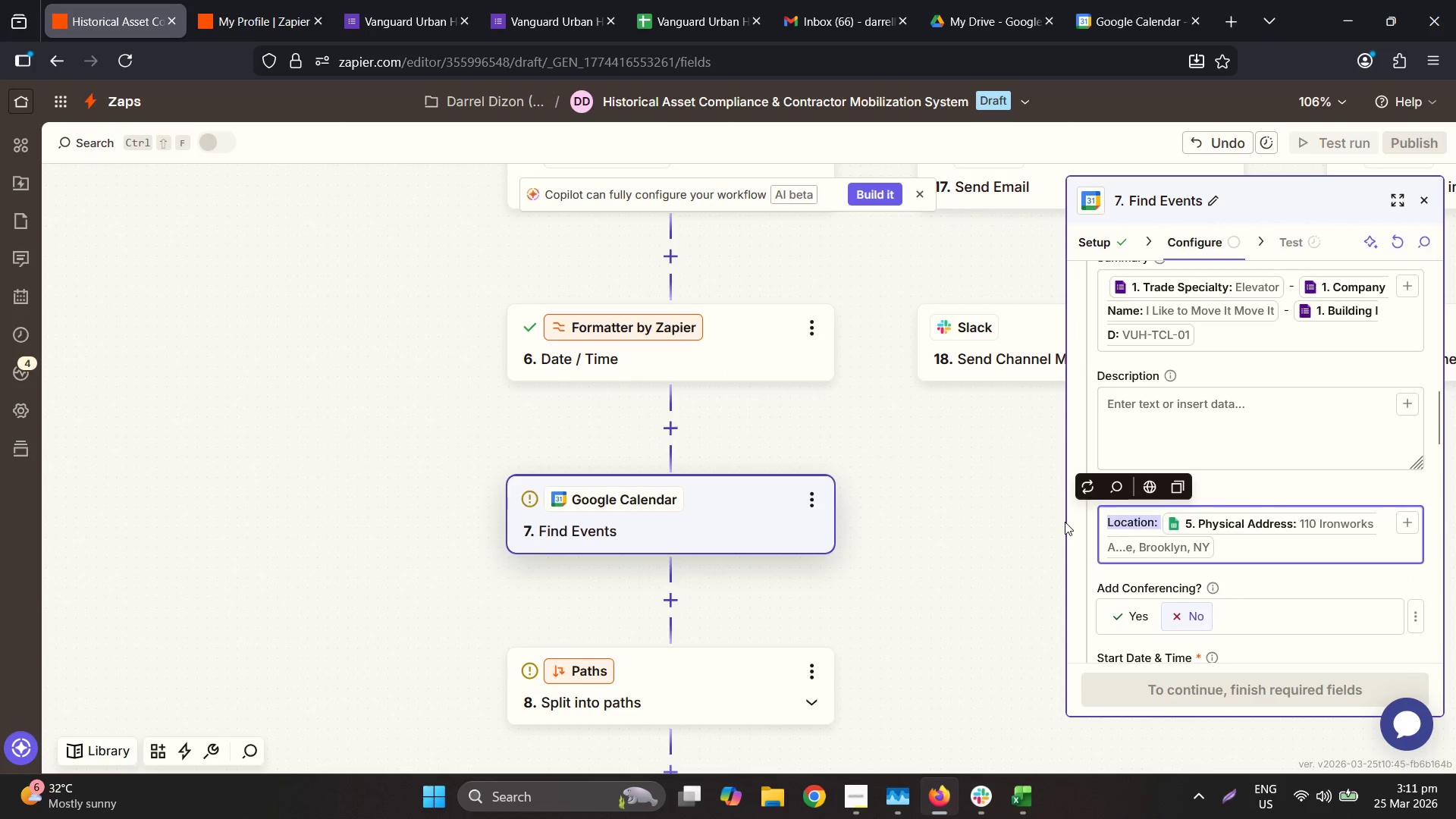 
key(Backspace)
 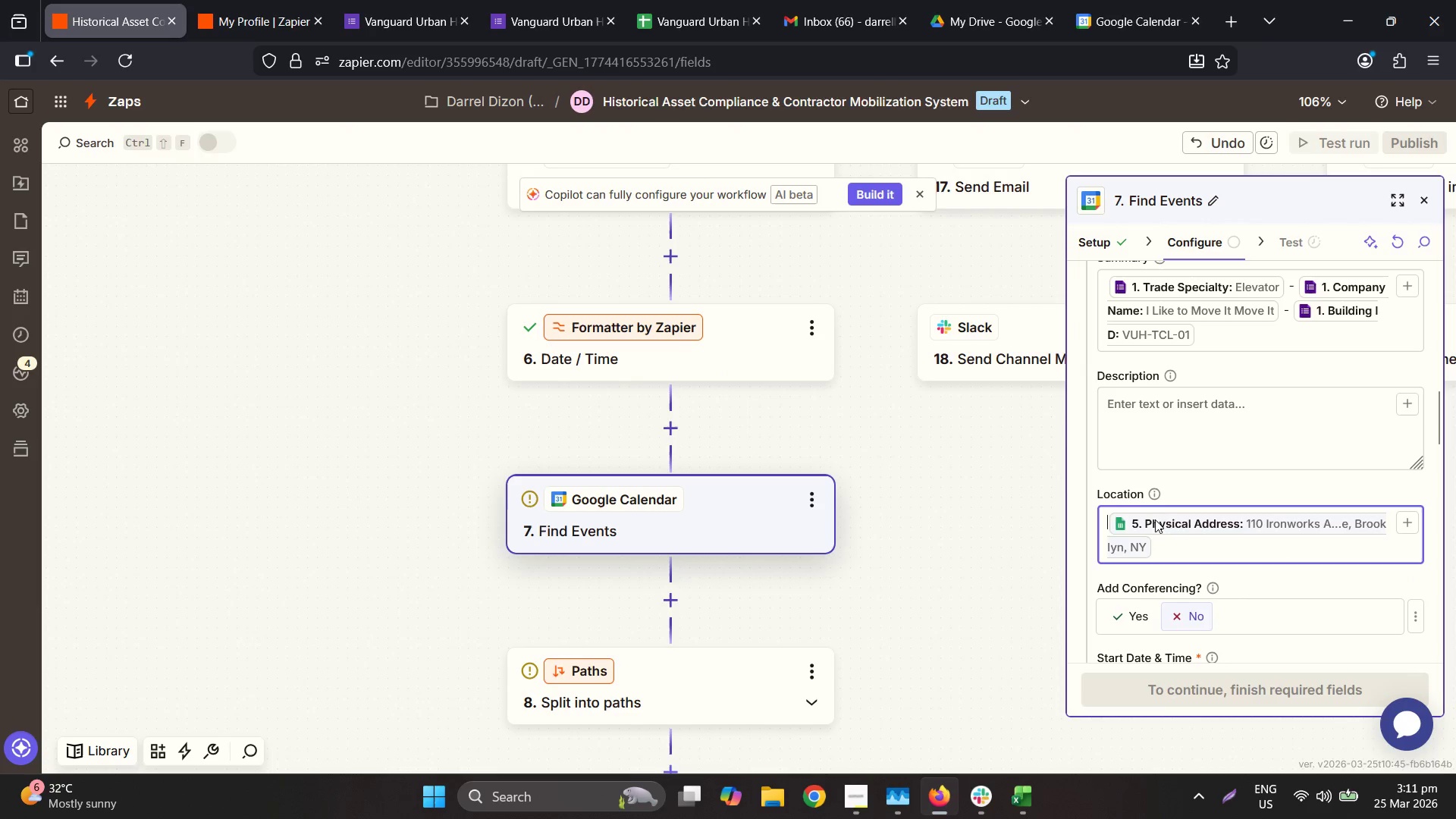 
key(Delete)
 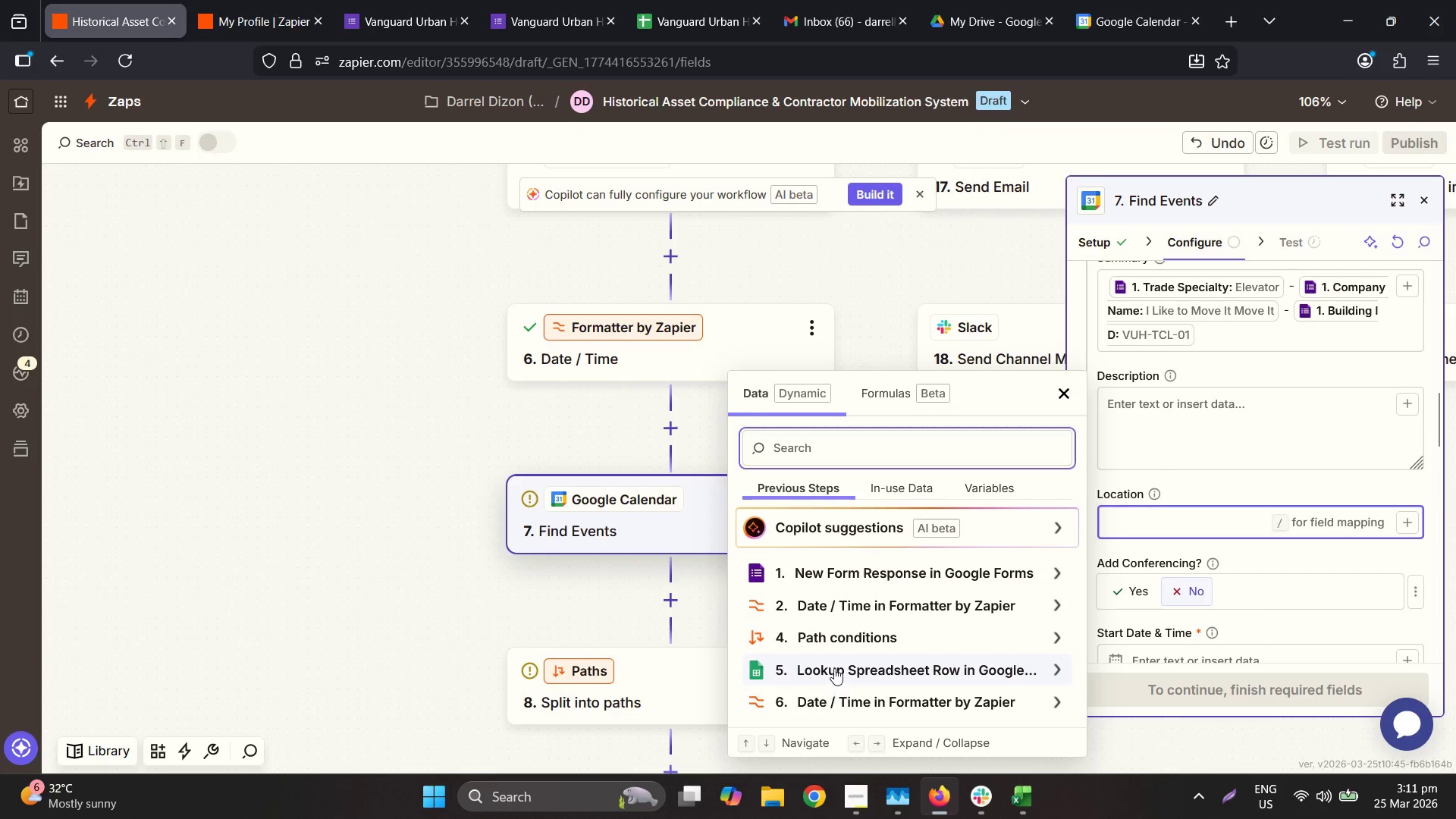 
scroll: coordinate [855, 645], scroll_direction: down, amount: 4.0
 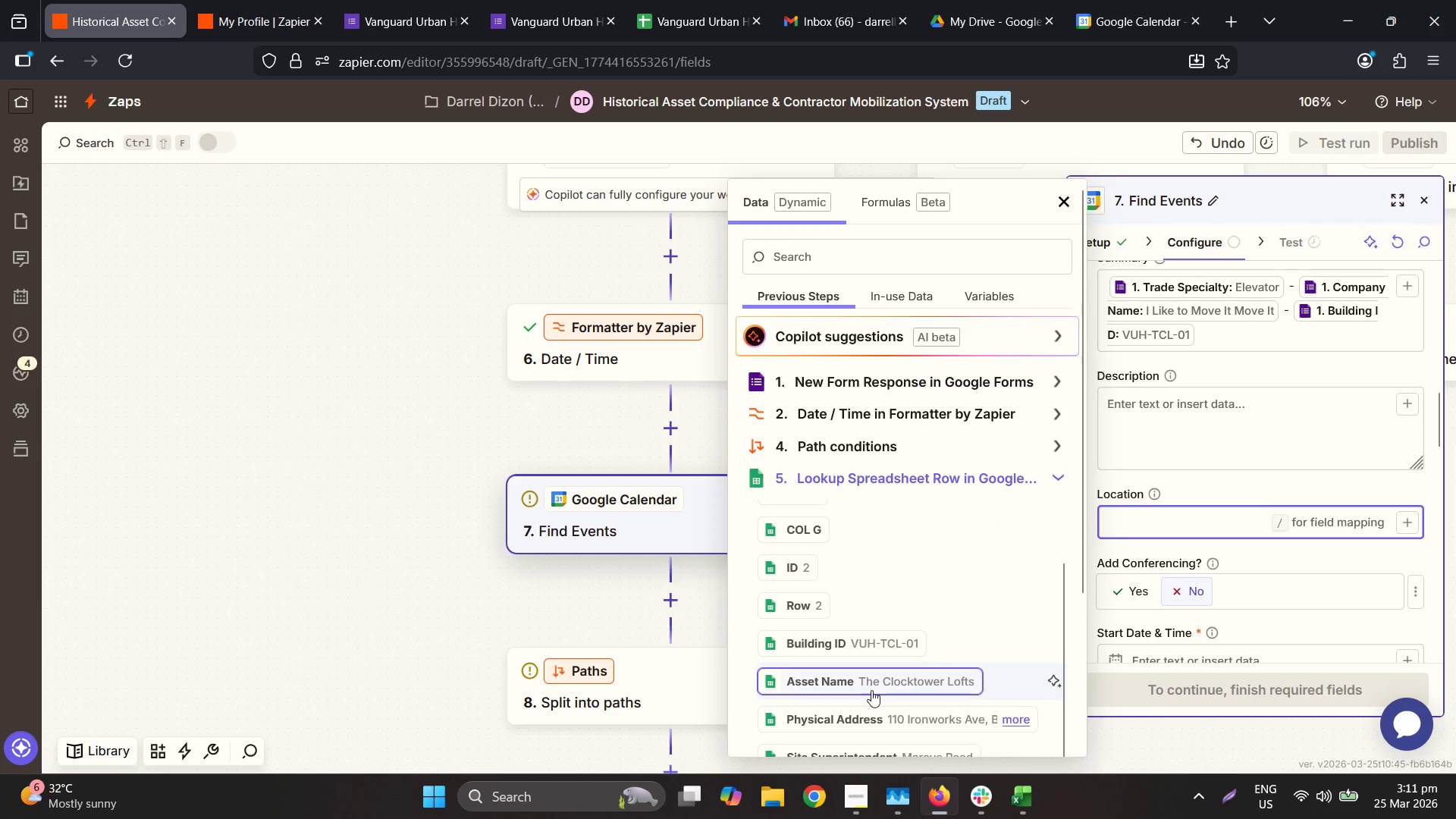 
left_click([881, 717])
 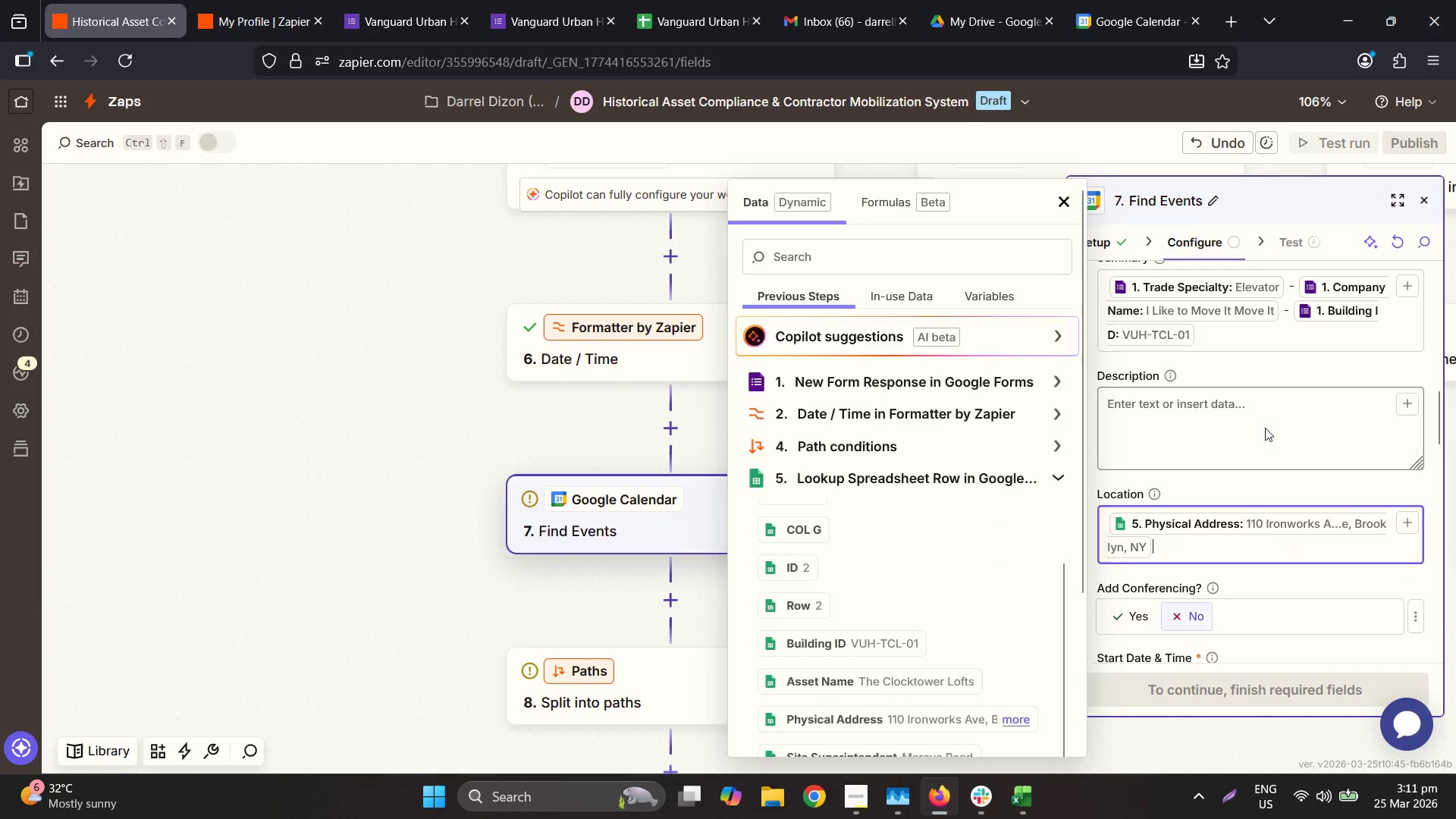 
double_click([1236, 406])
 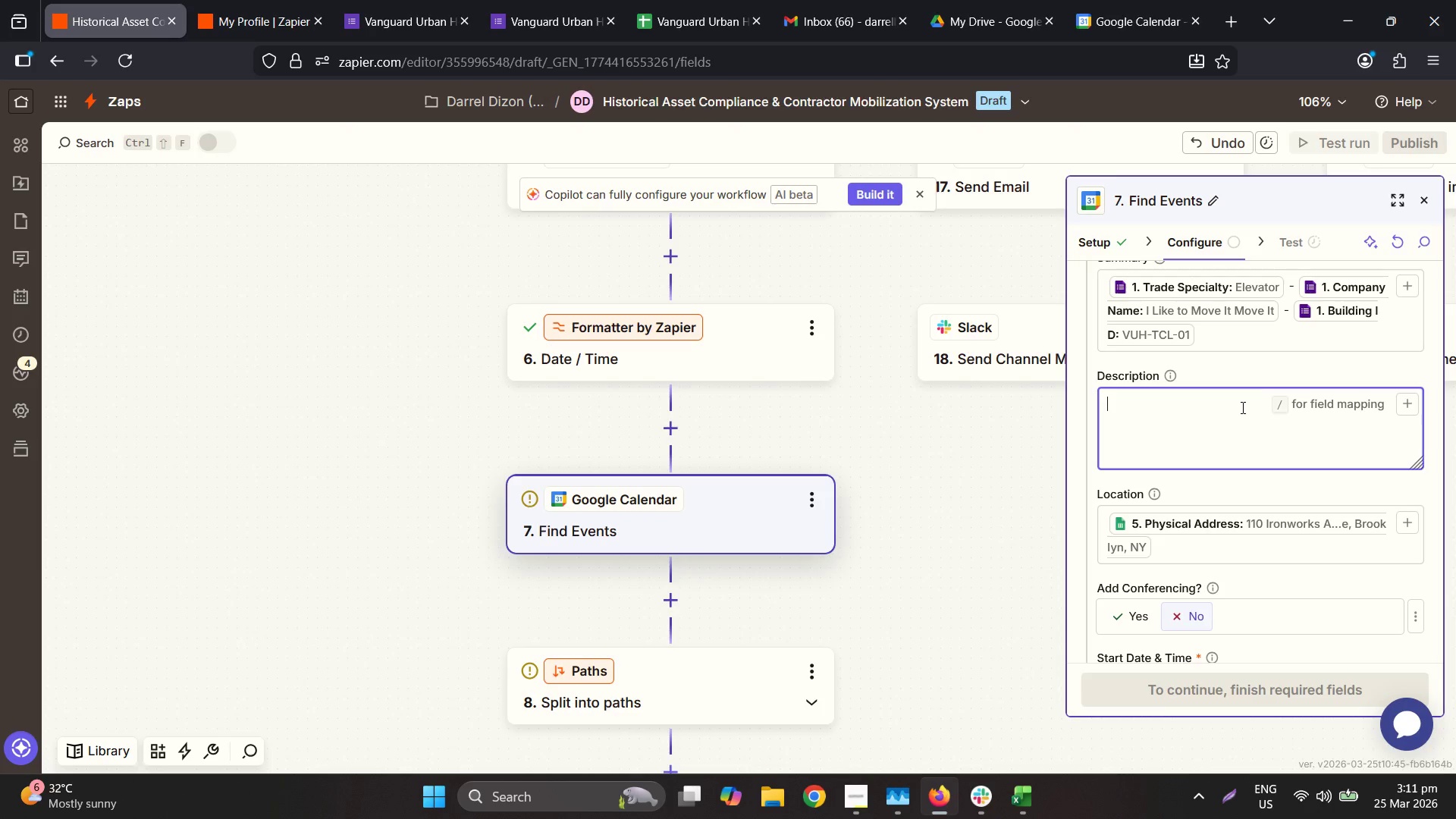 
wait(7.52)
 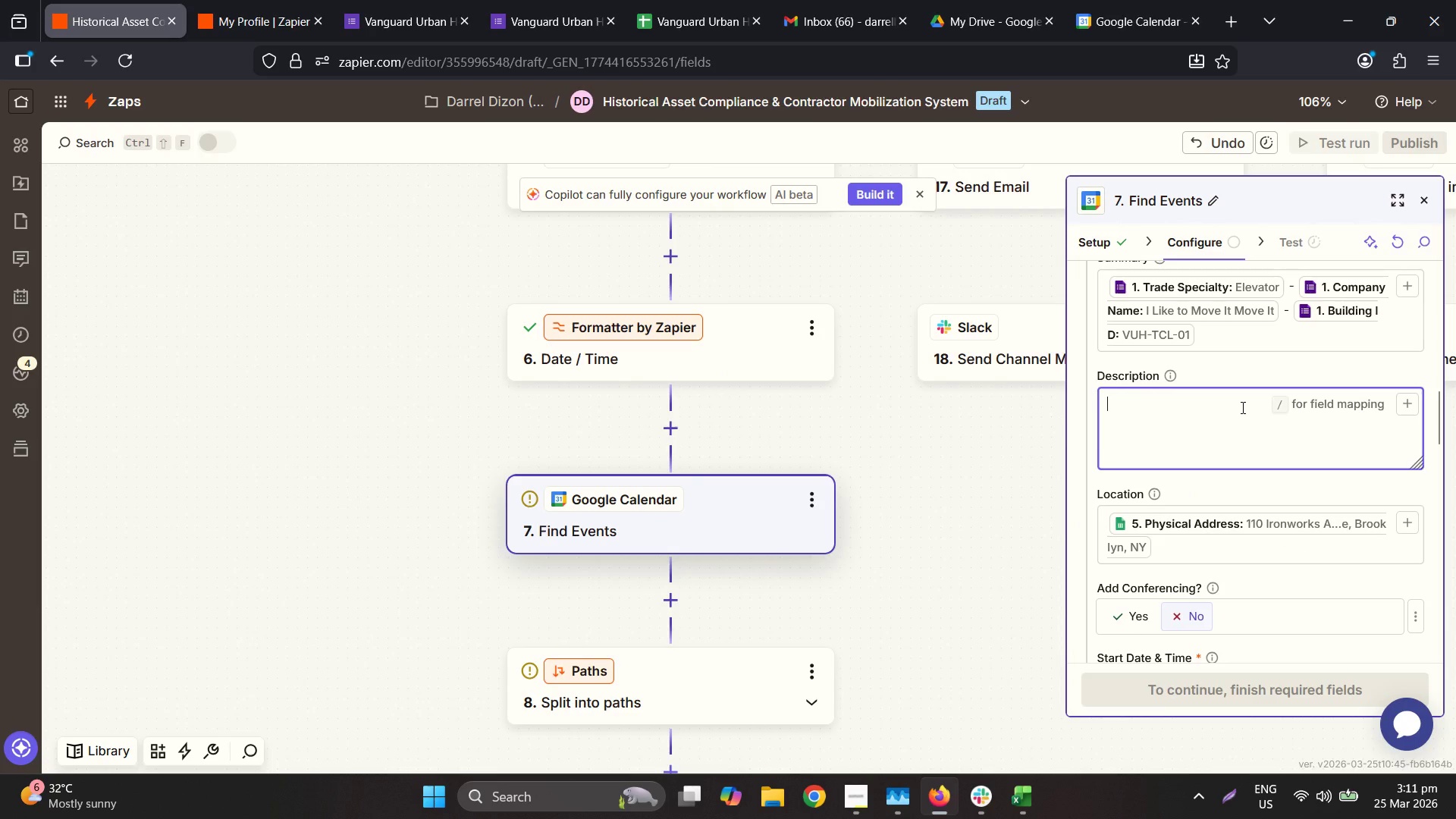 
type(Sup[)
key(Backspace)
type(erintend)
key(Backspace)
type(e)
key(Backspace)
type(dent" )
key(Backspace)
key(Backspace)
type(: )
 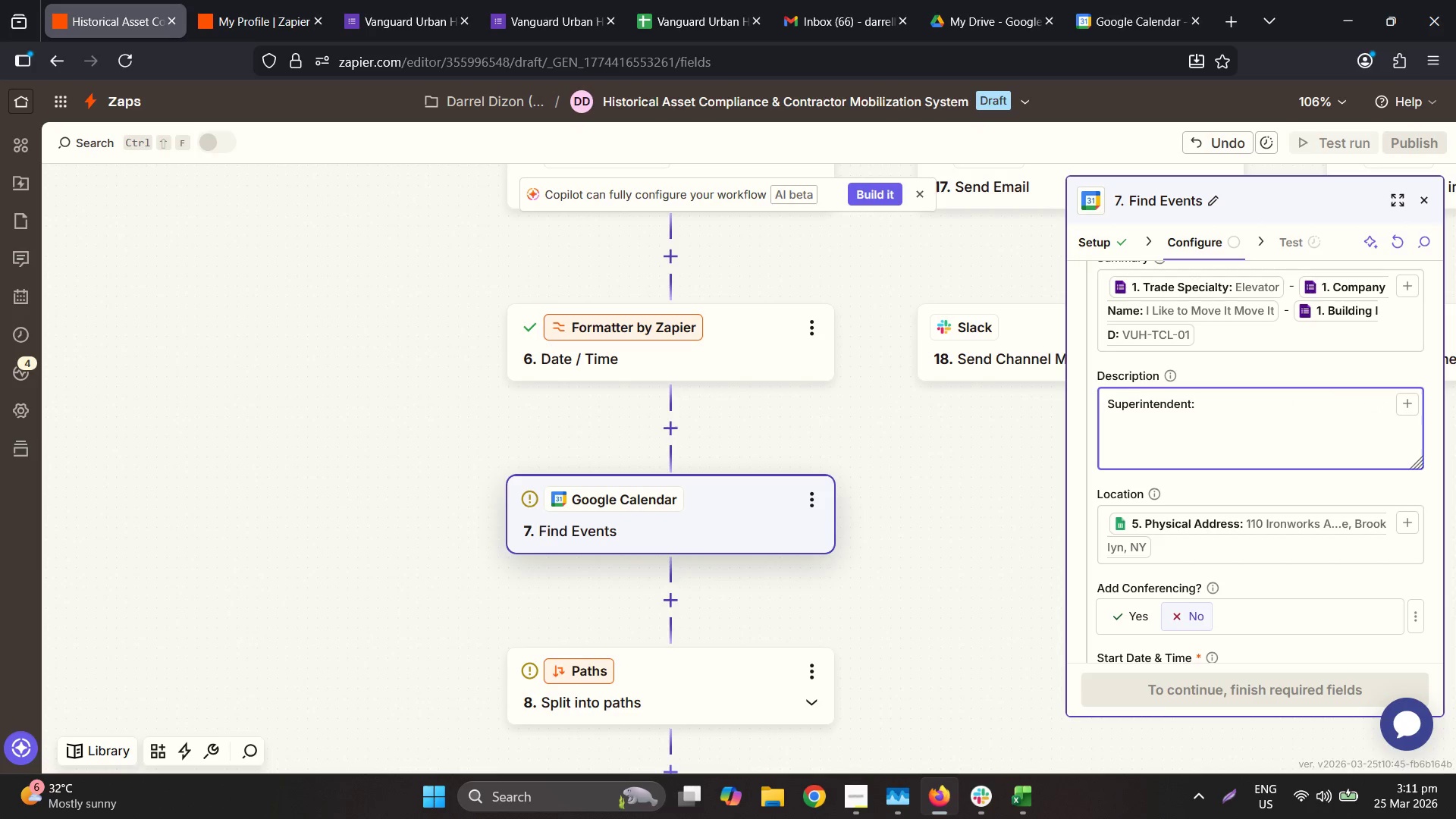 
wait(5.3)
 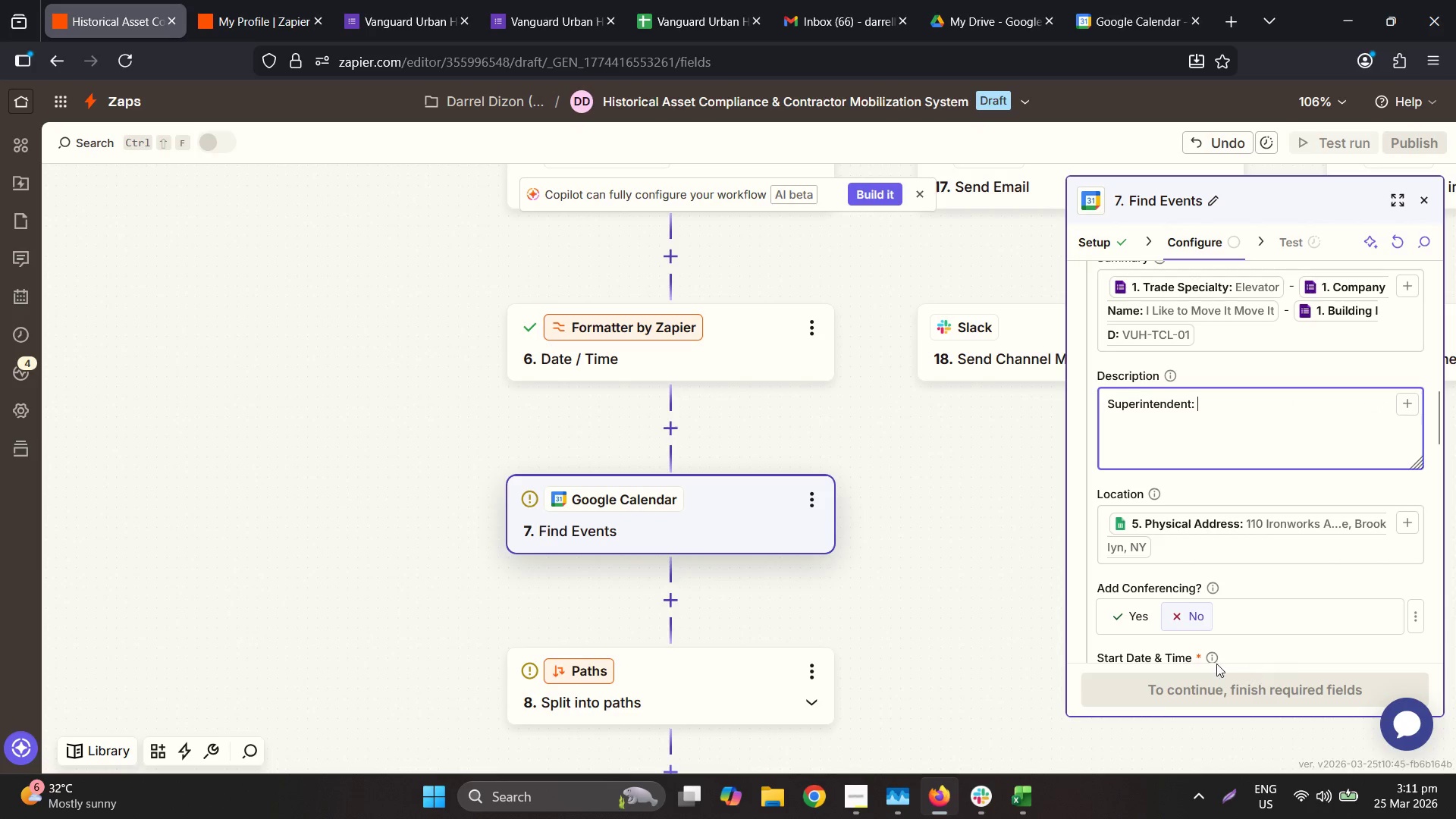 
scroll: coordinate [924, 661], scroll_direction: down, amount: 9.0
 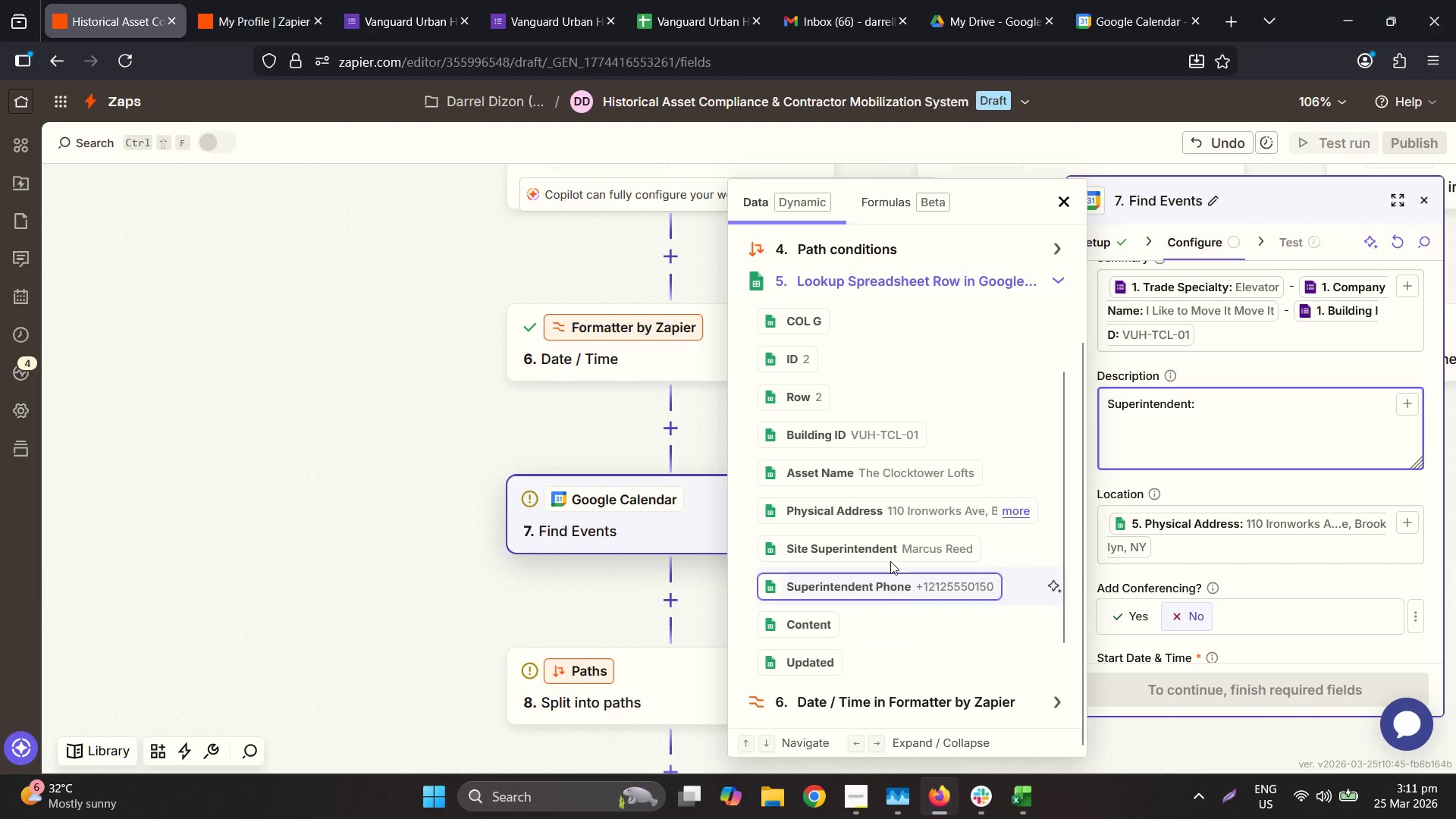 
left_click([893, 550])
 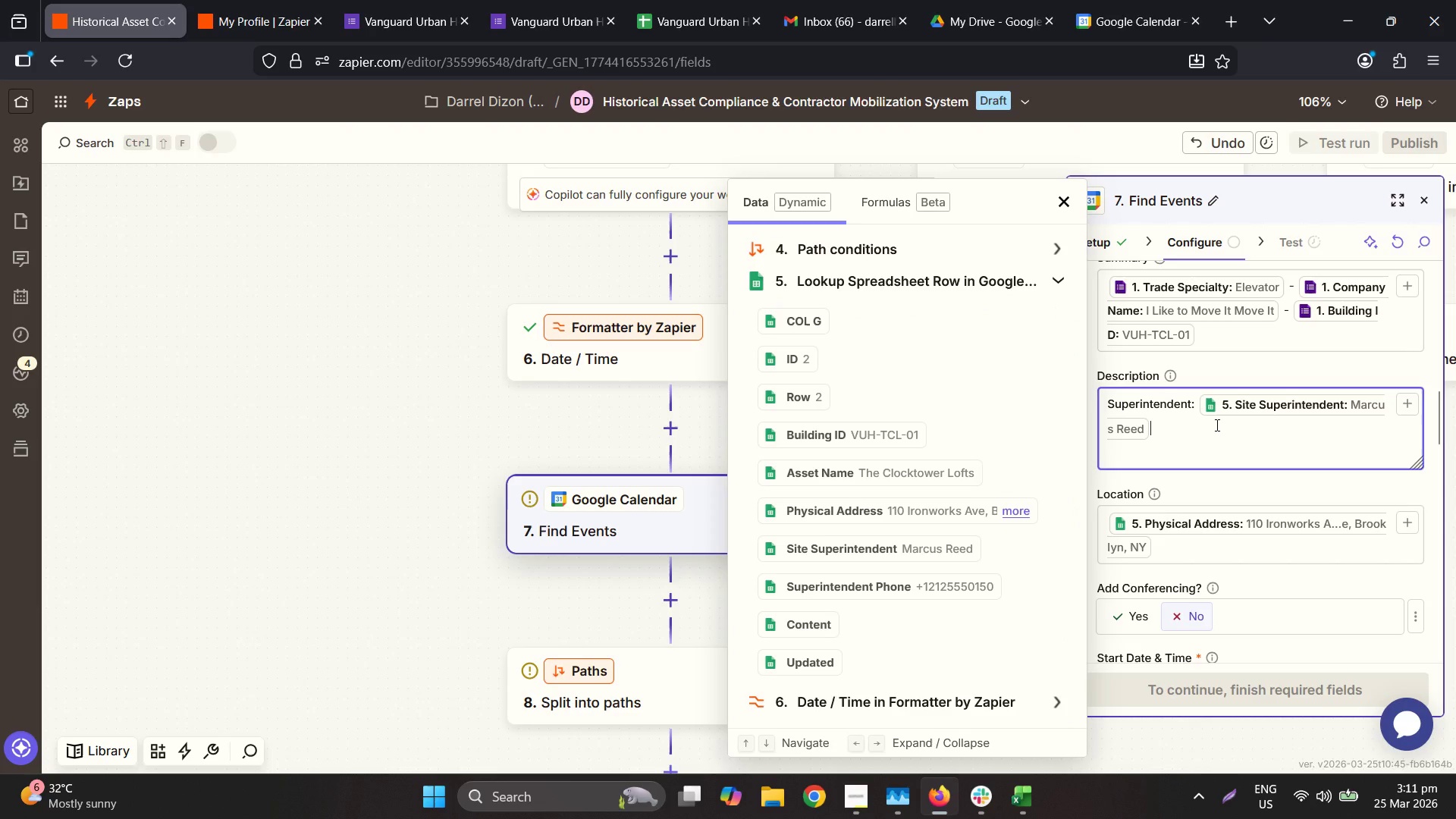 
wait(5.28)
 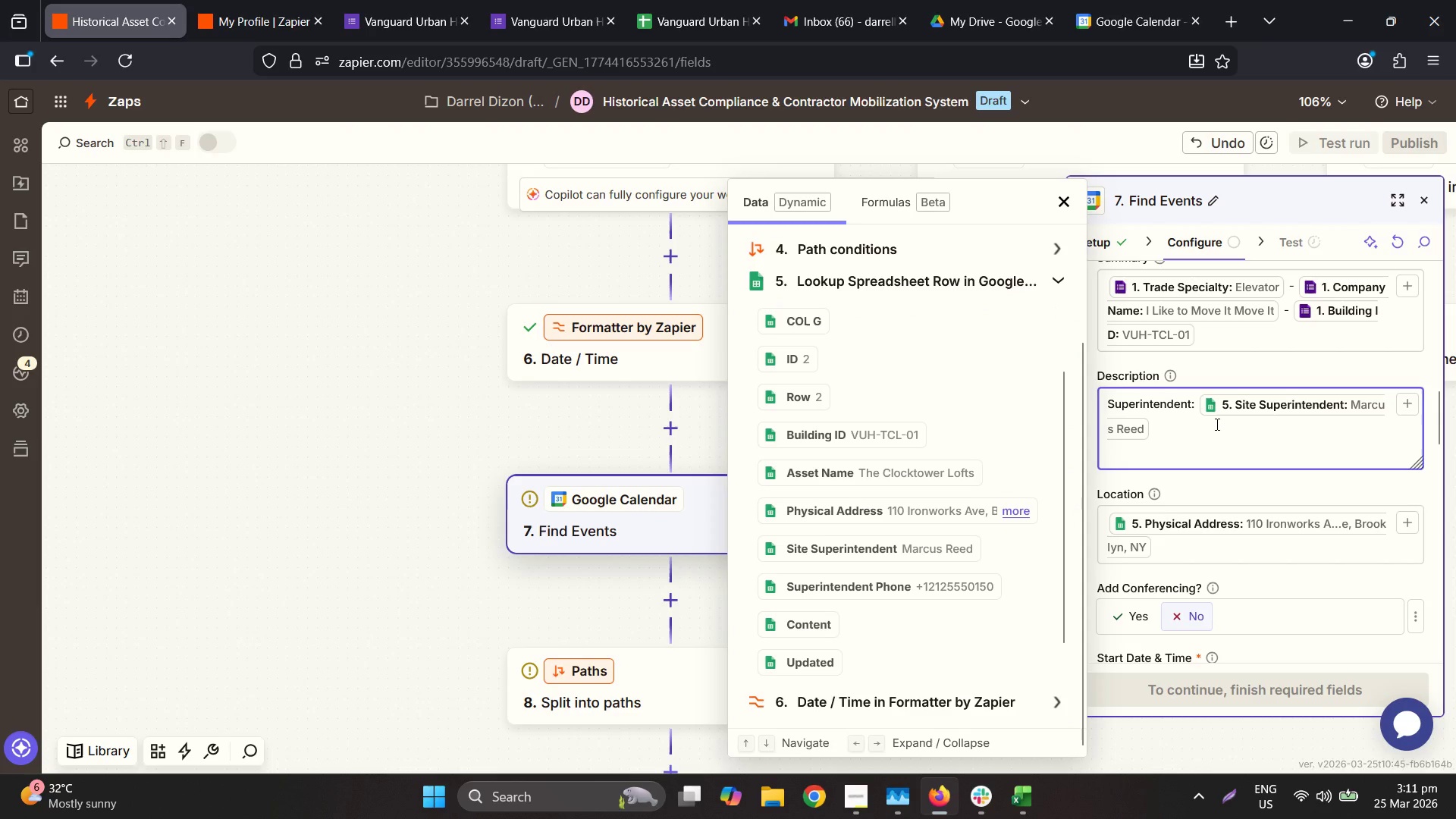 
key(Period)
 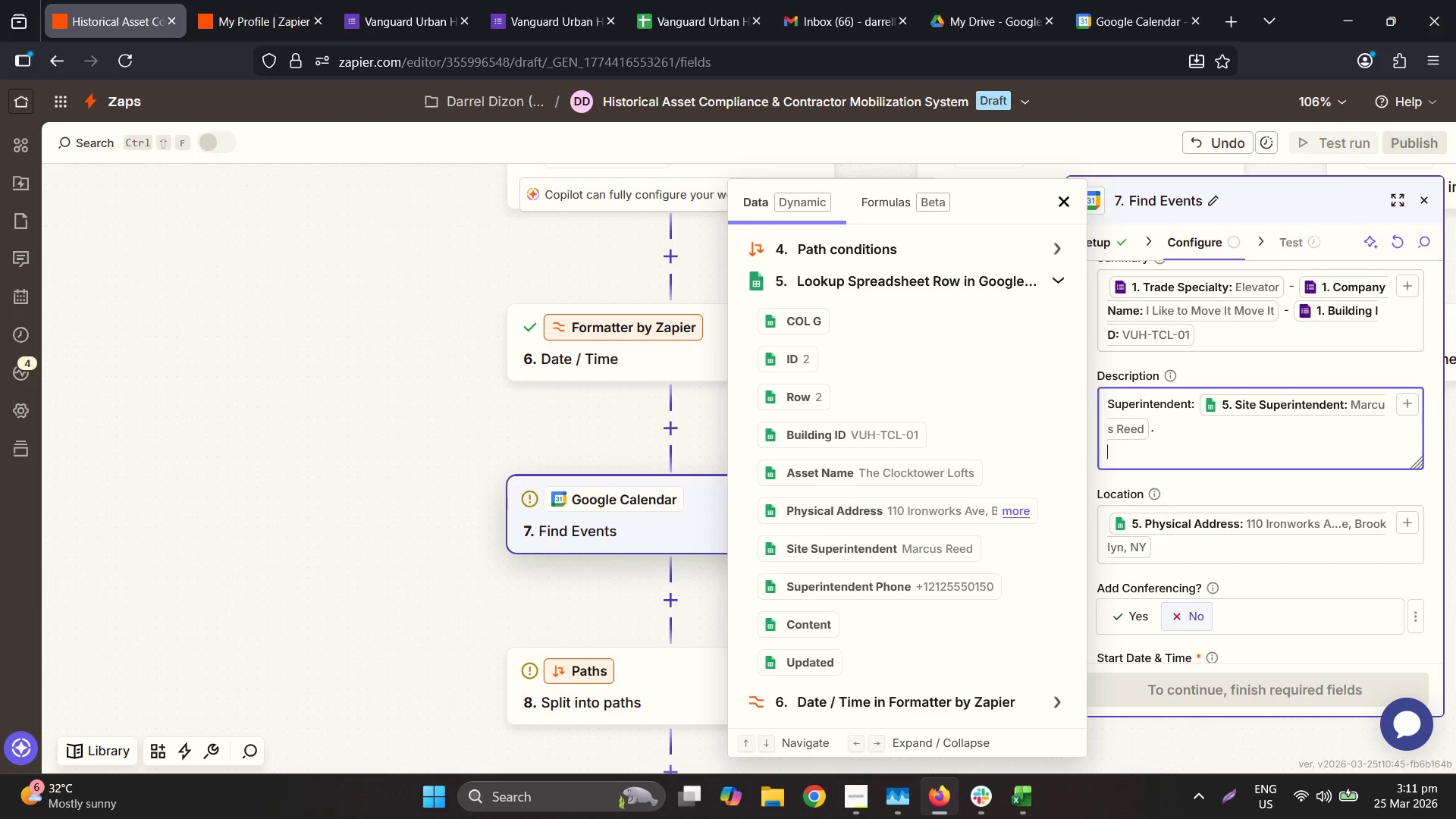 
key(Enter)
 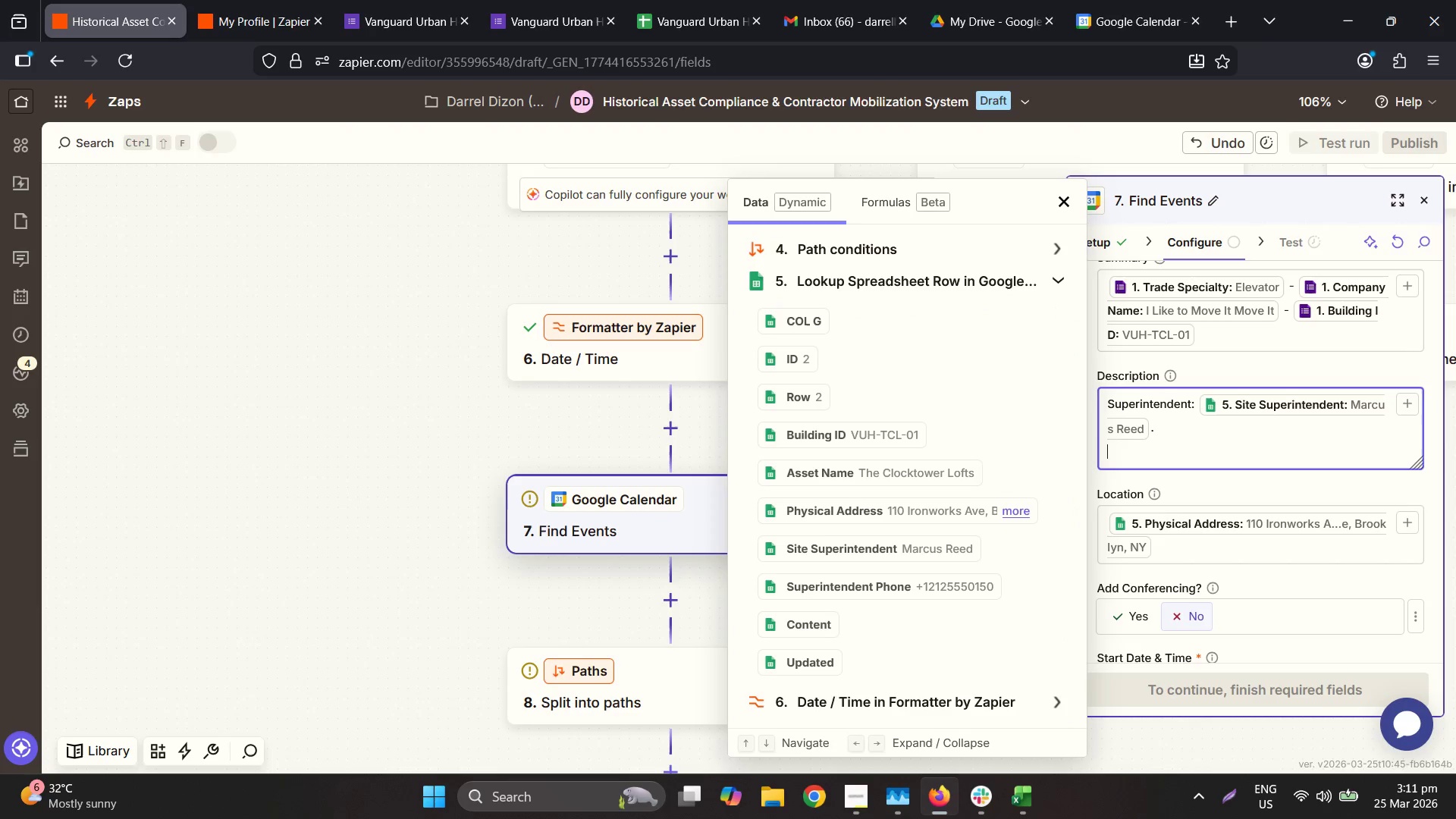 
type(Issuanc: )
 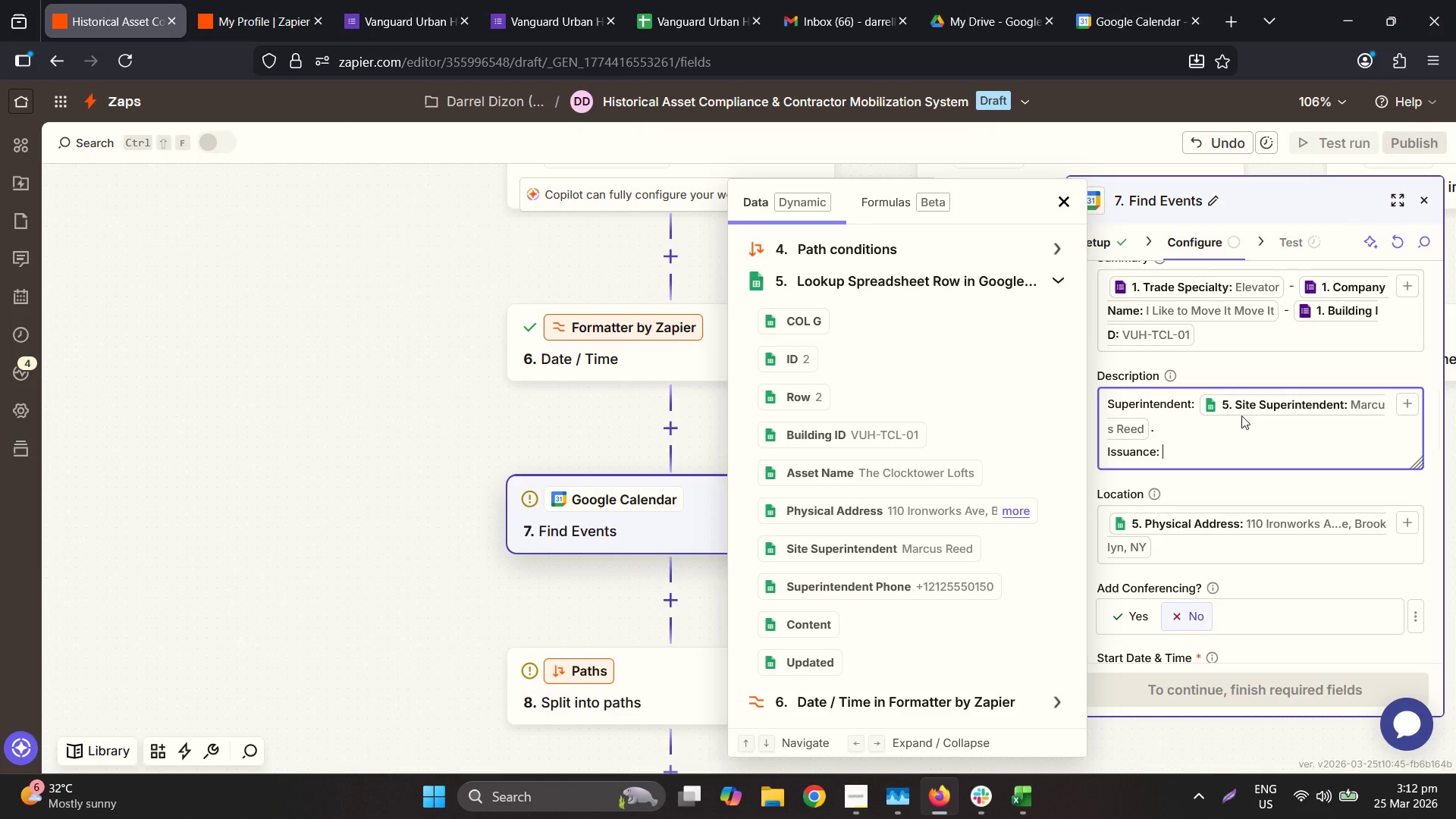 
hold_key(key=E, duration=1.95)
 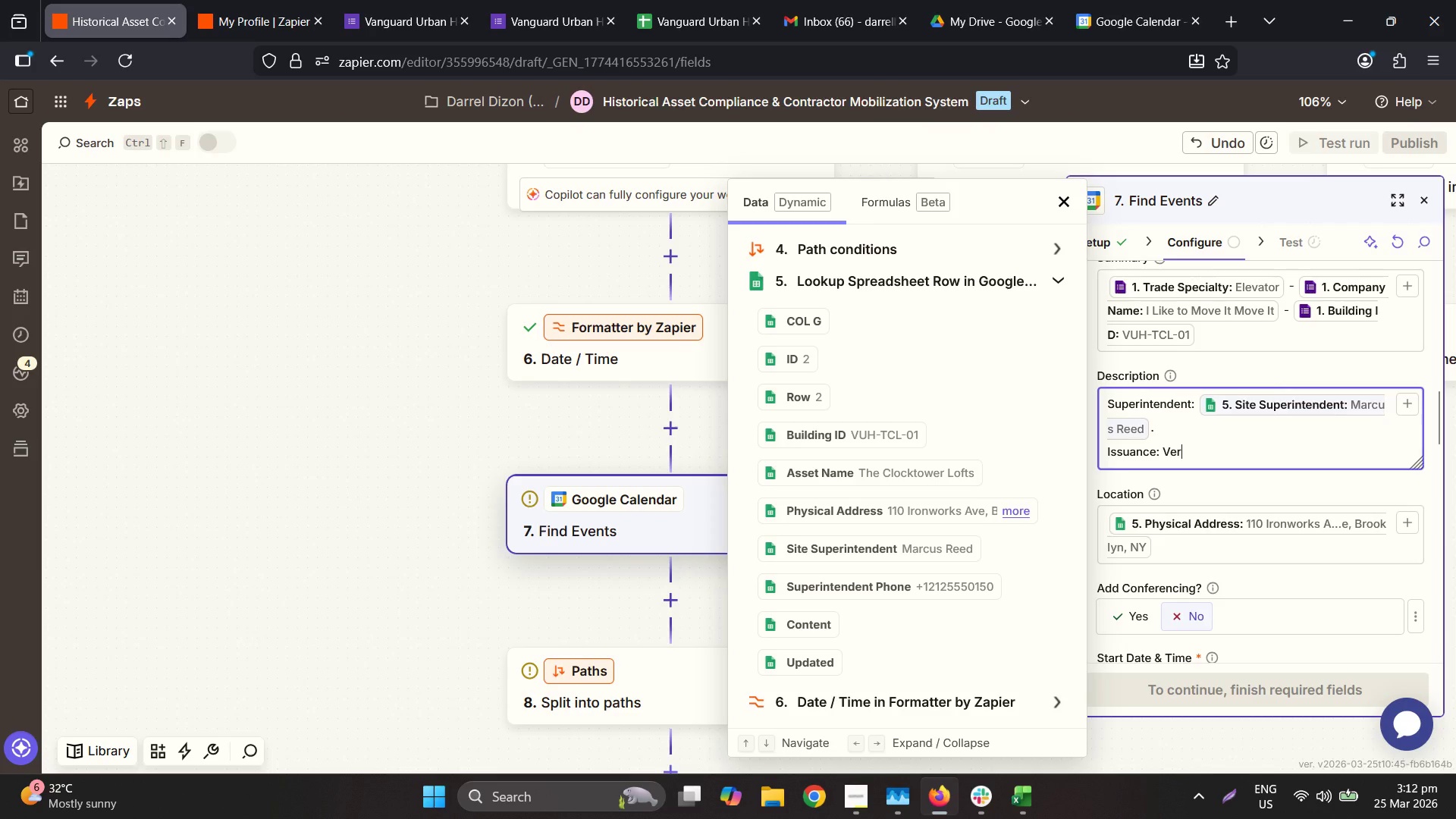 
type(Vrified( )
key(Backspace)
key(Backspace)
type( (Exp)
 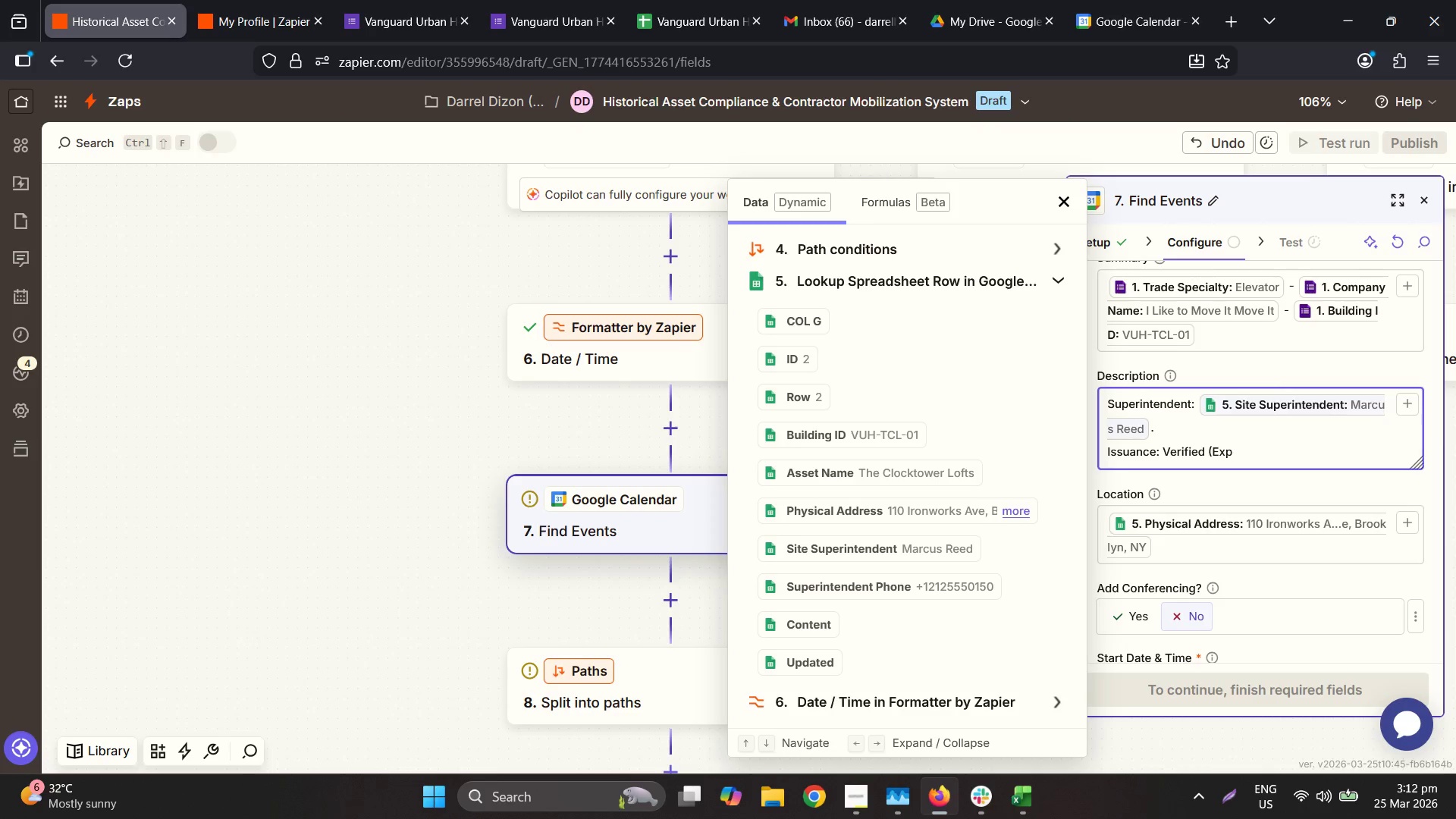 
type(COI)
 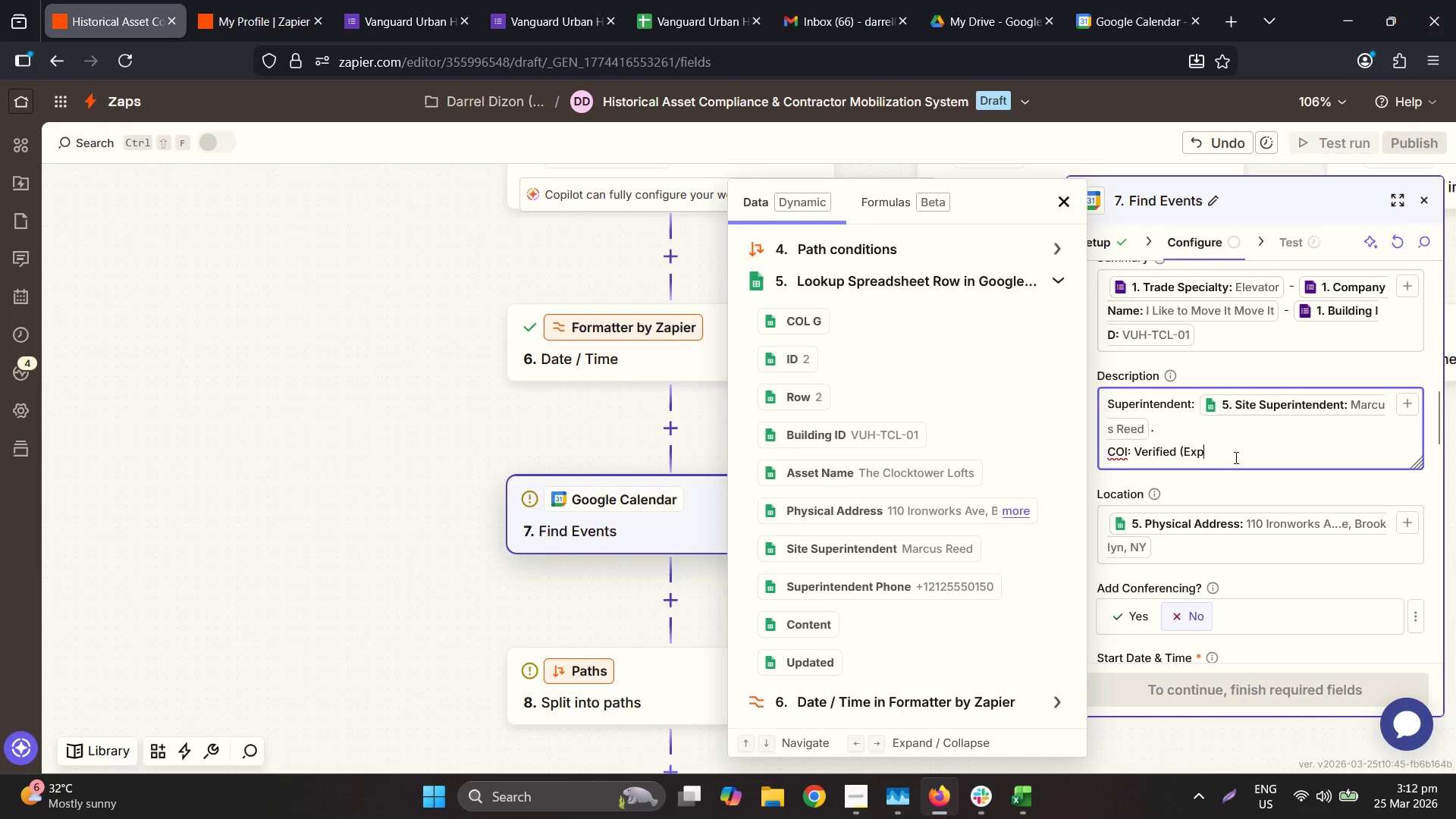 
type(ires)
 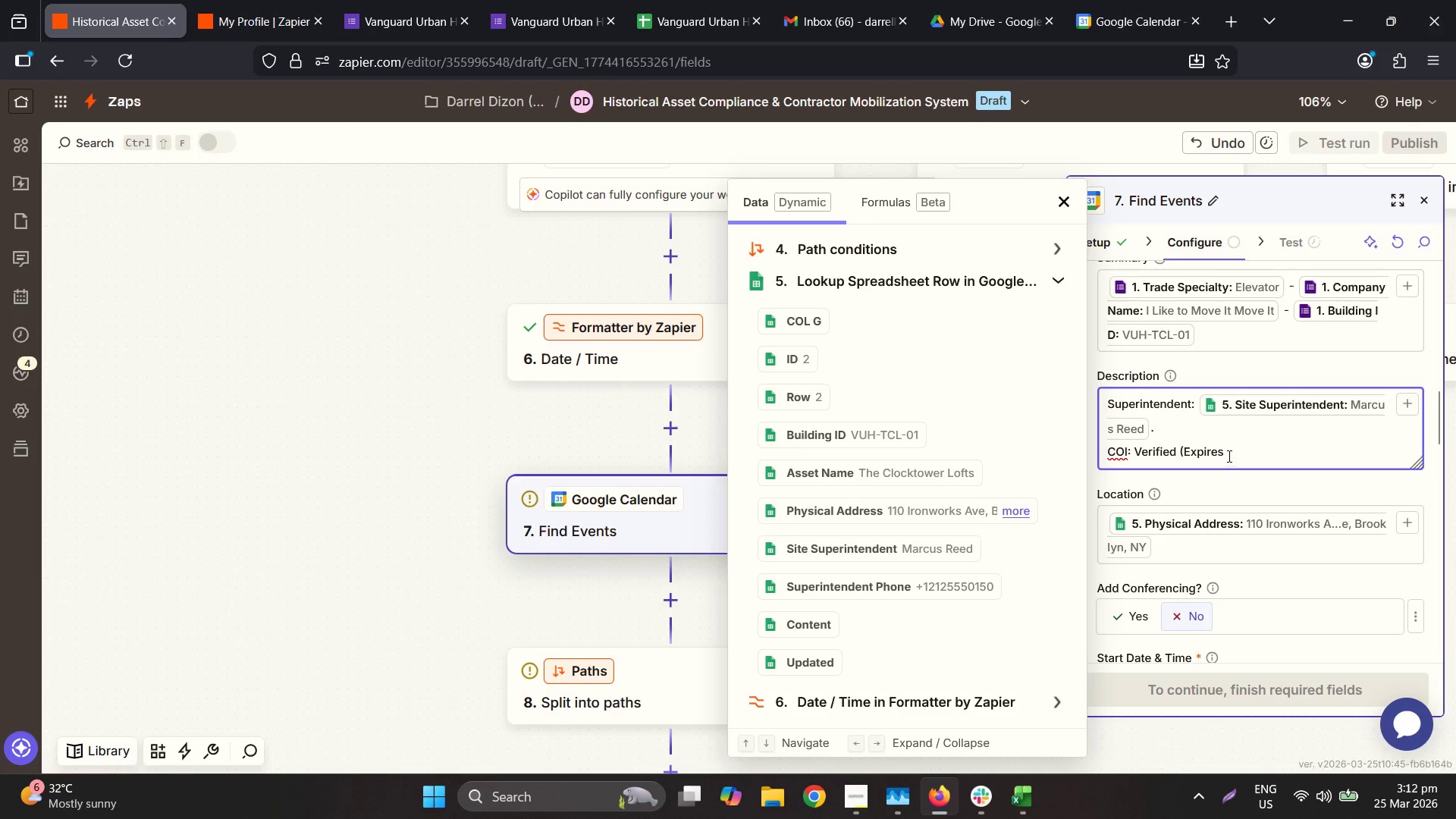 
type( on )
 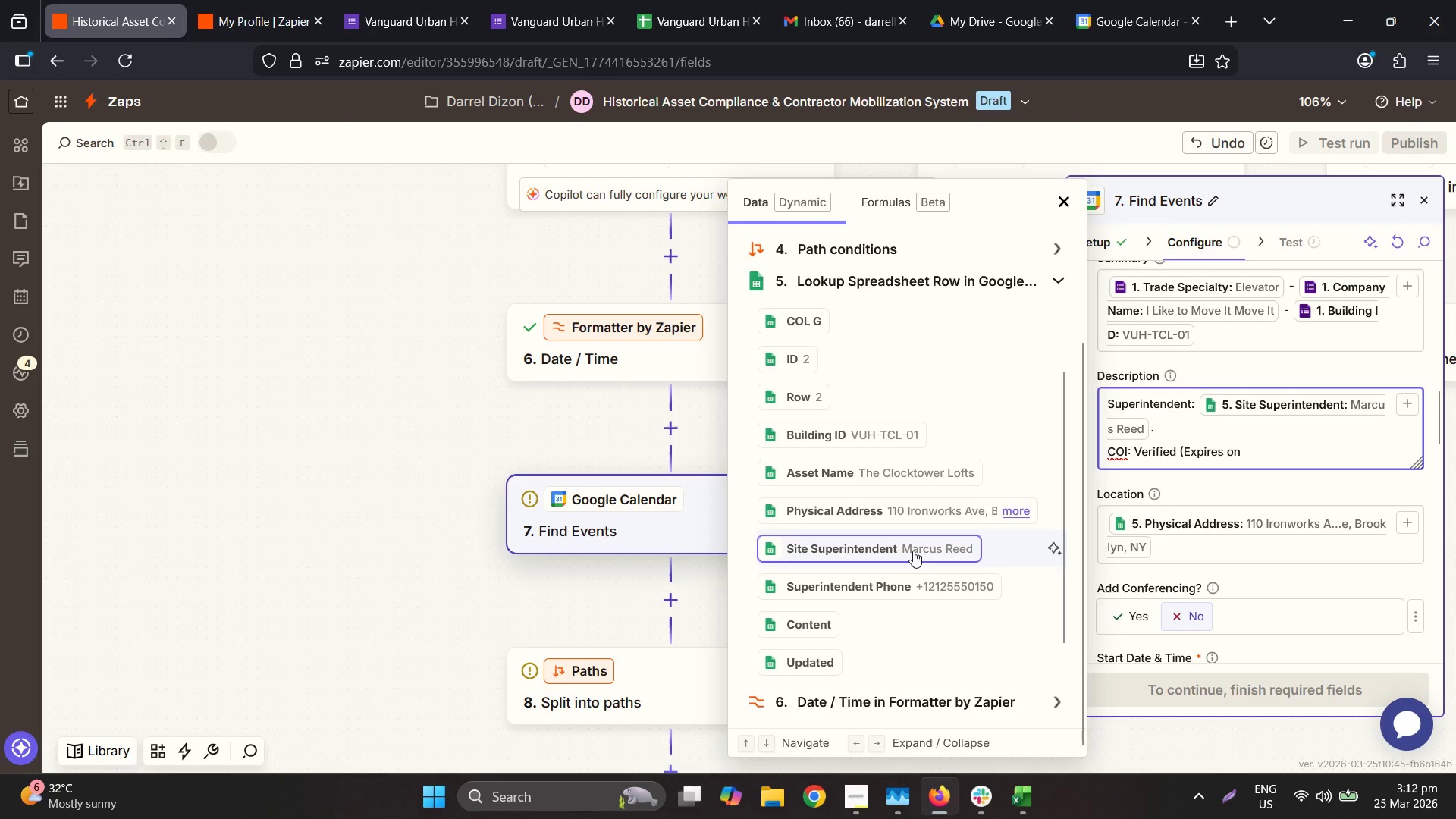 
scroll: coordinate [846, 379], scroll_direction: up, amount: 9.0
 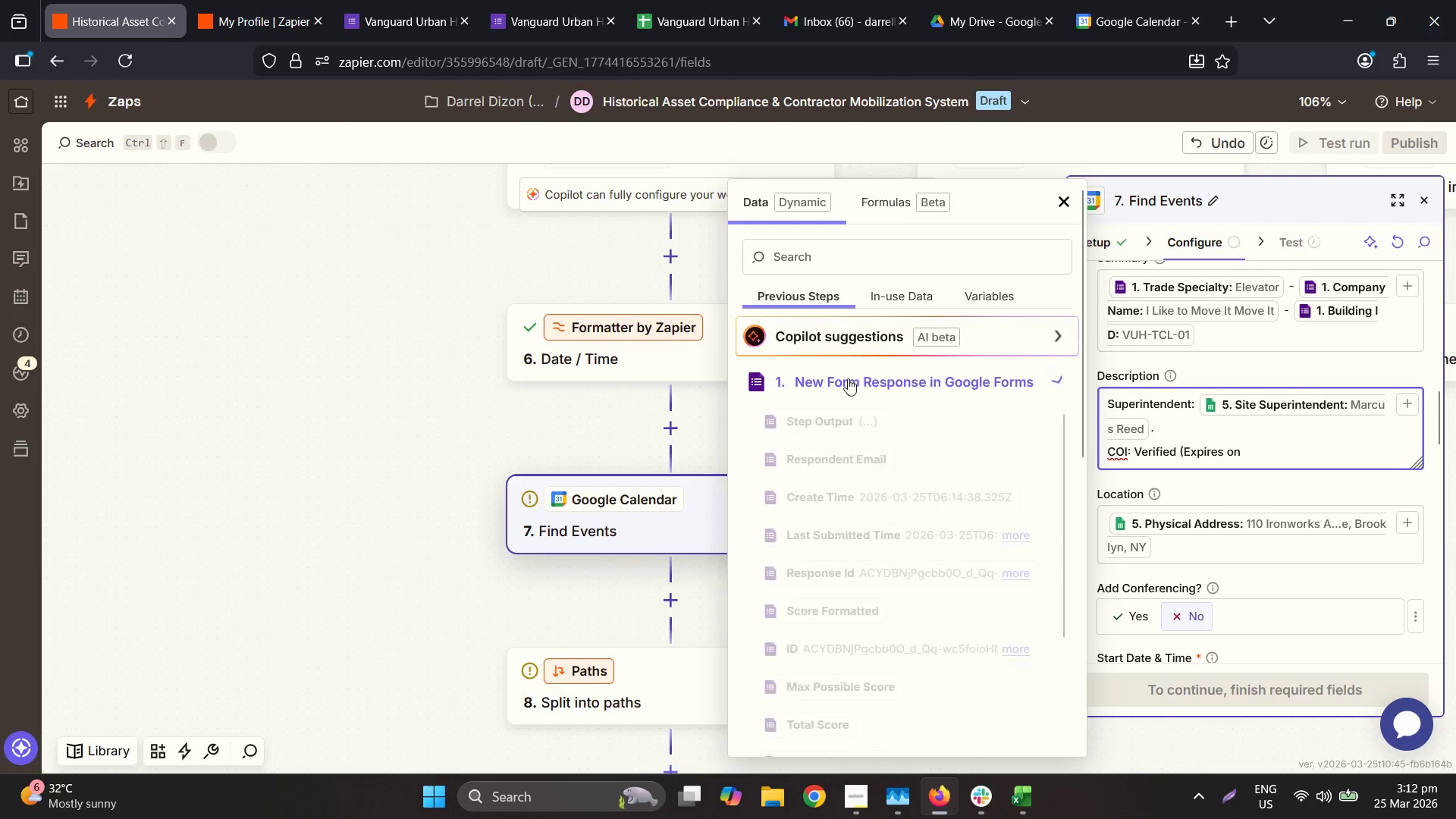 
scroll: coordinate [880, 508], scroll_direction: down, amount: 6.0
 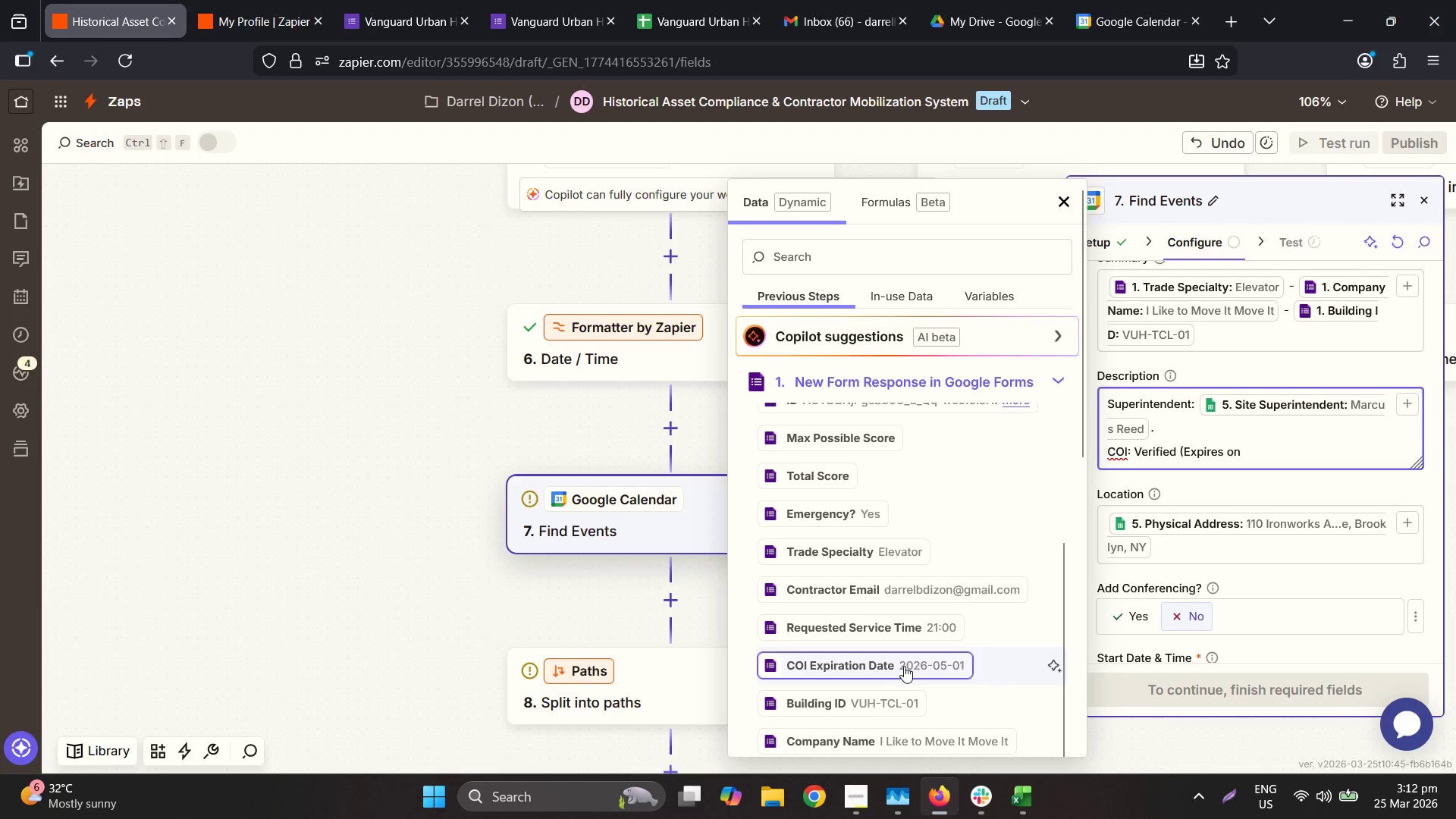 
left_click([904, 665])
 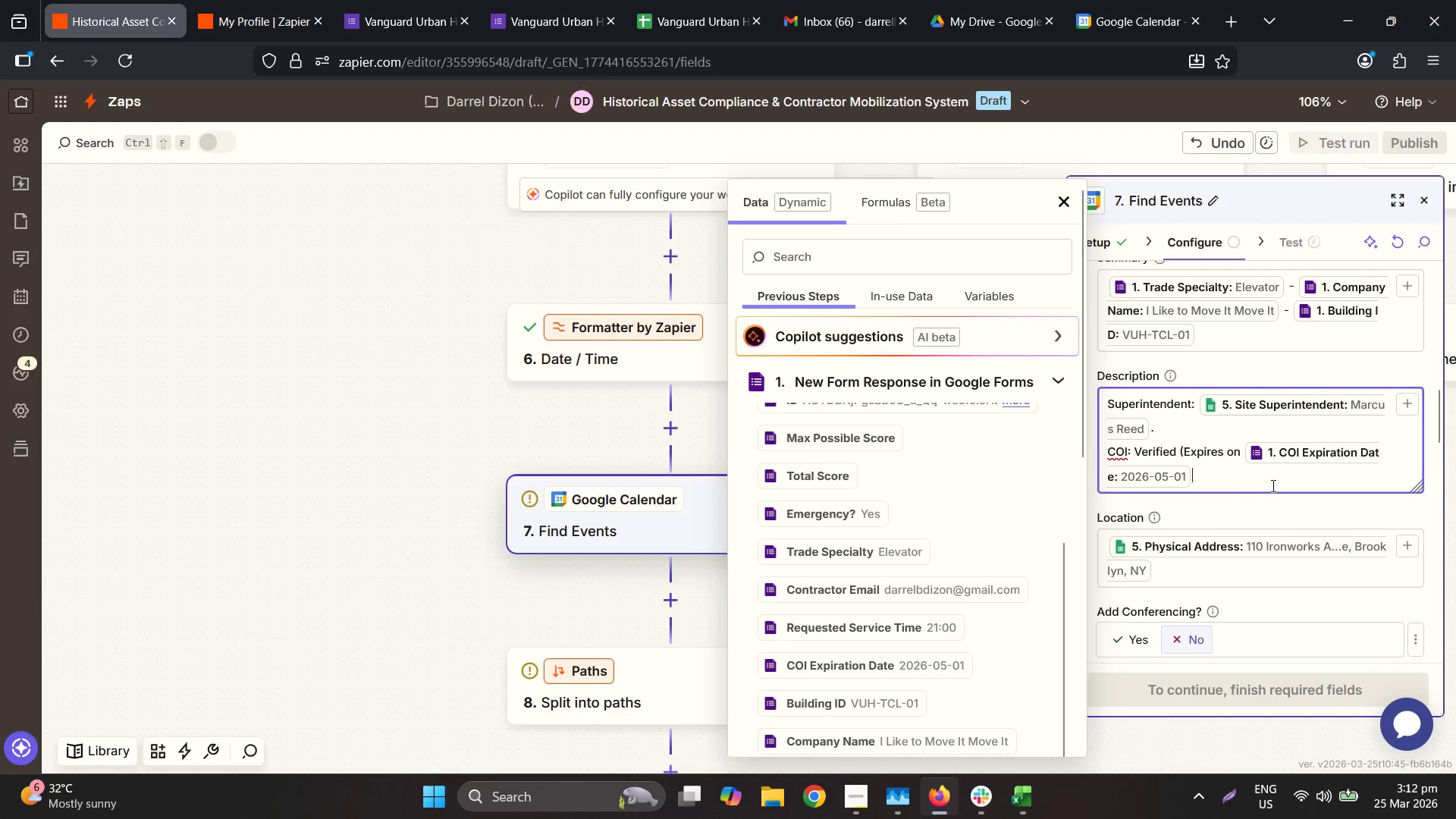 
key(Shift+0)
 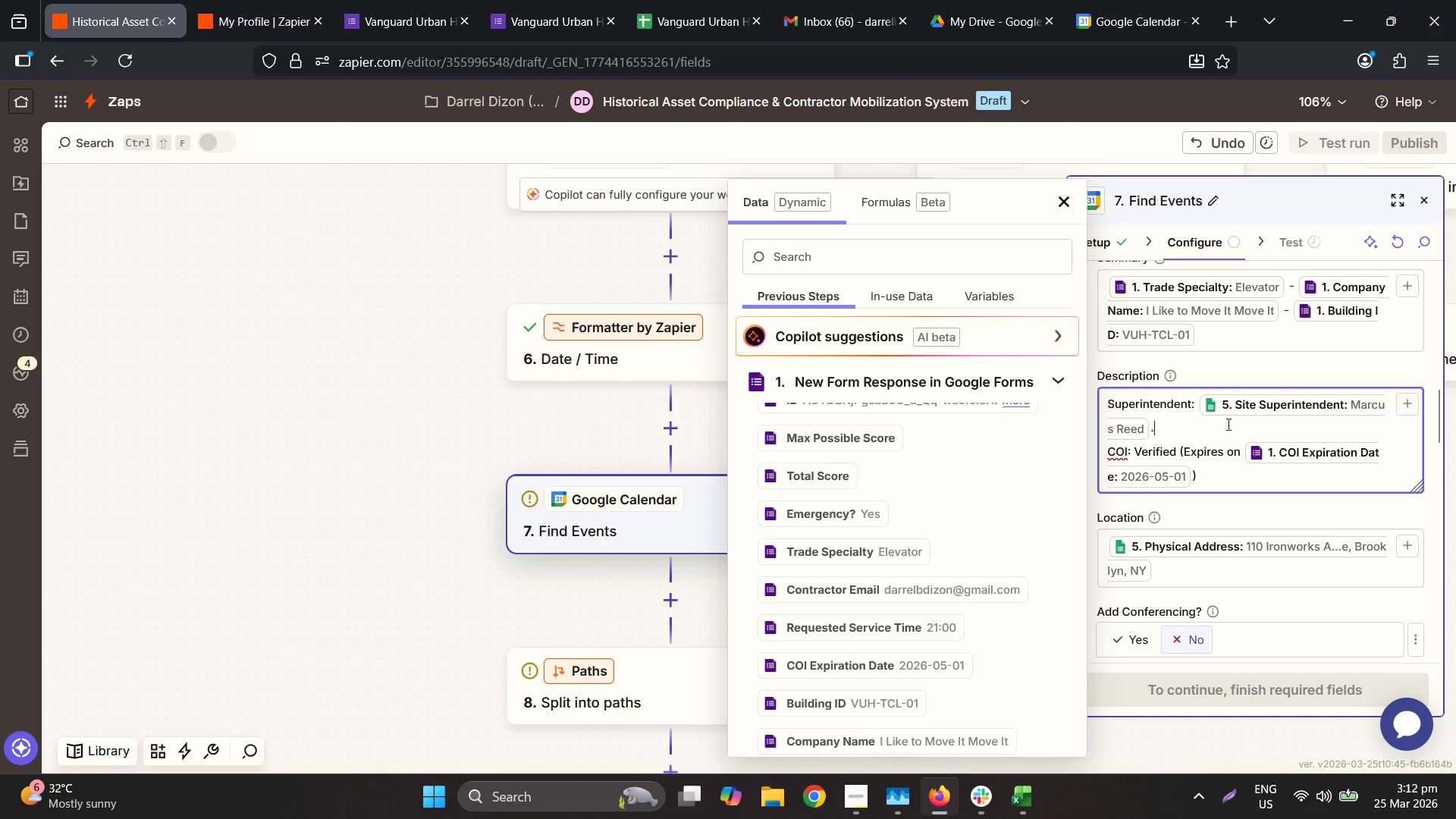 
key(Backspace)
 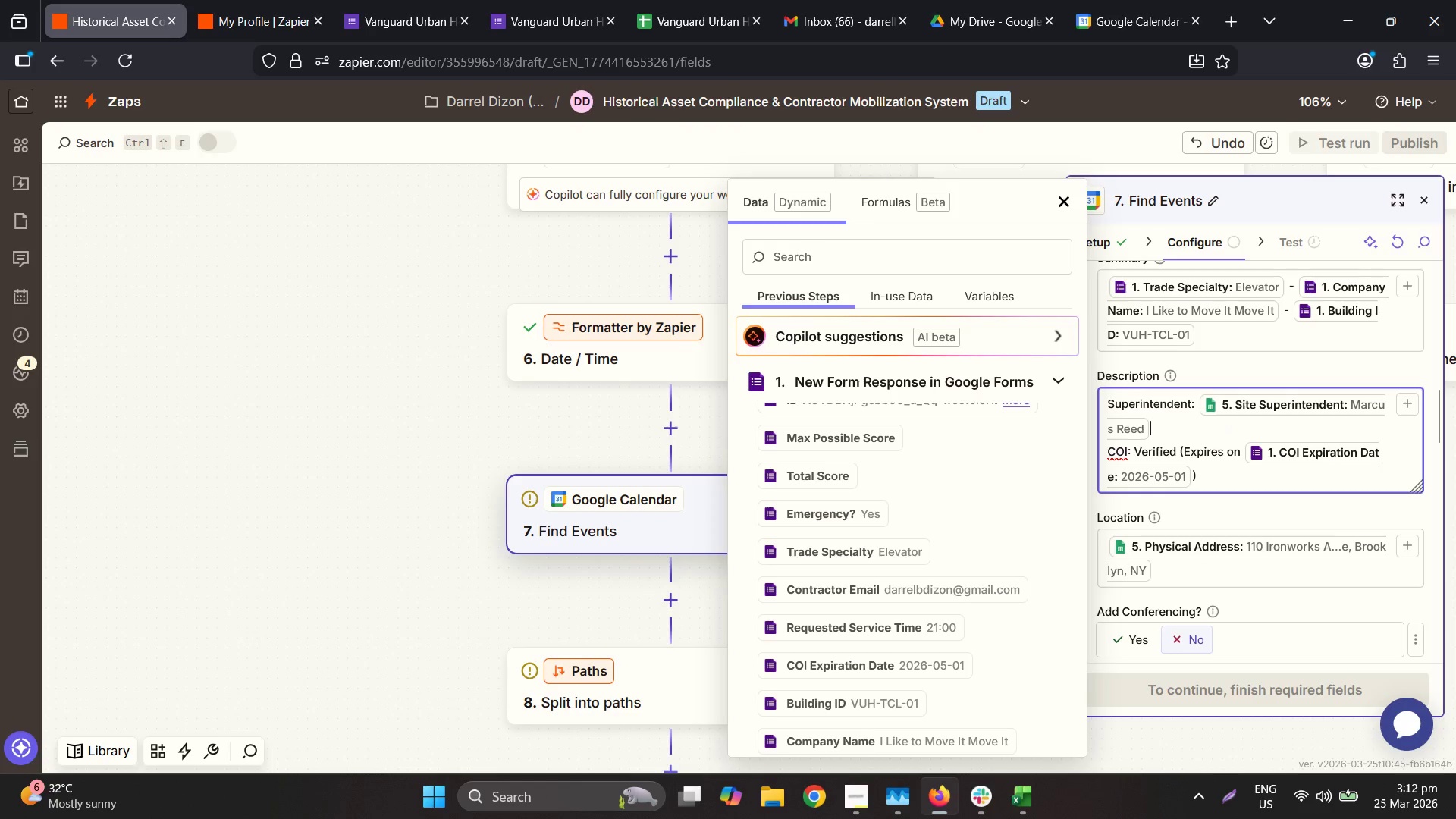 
key(Space)
 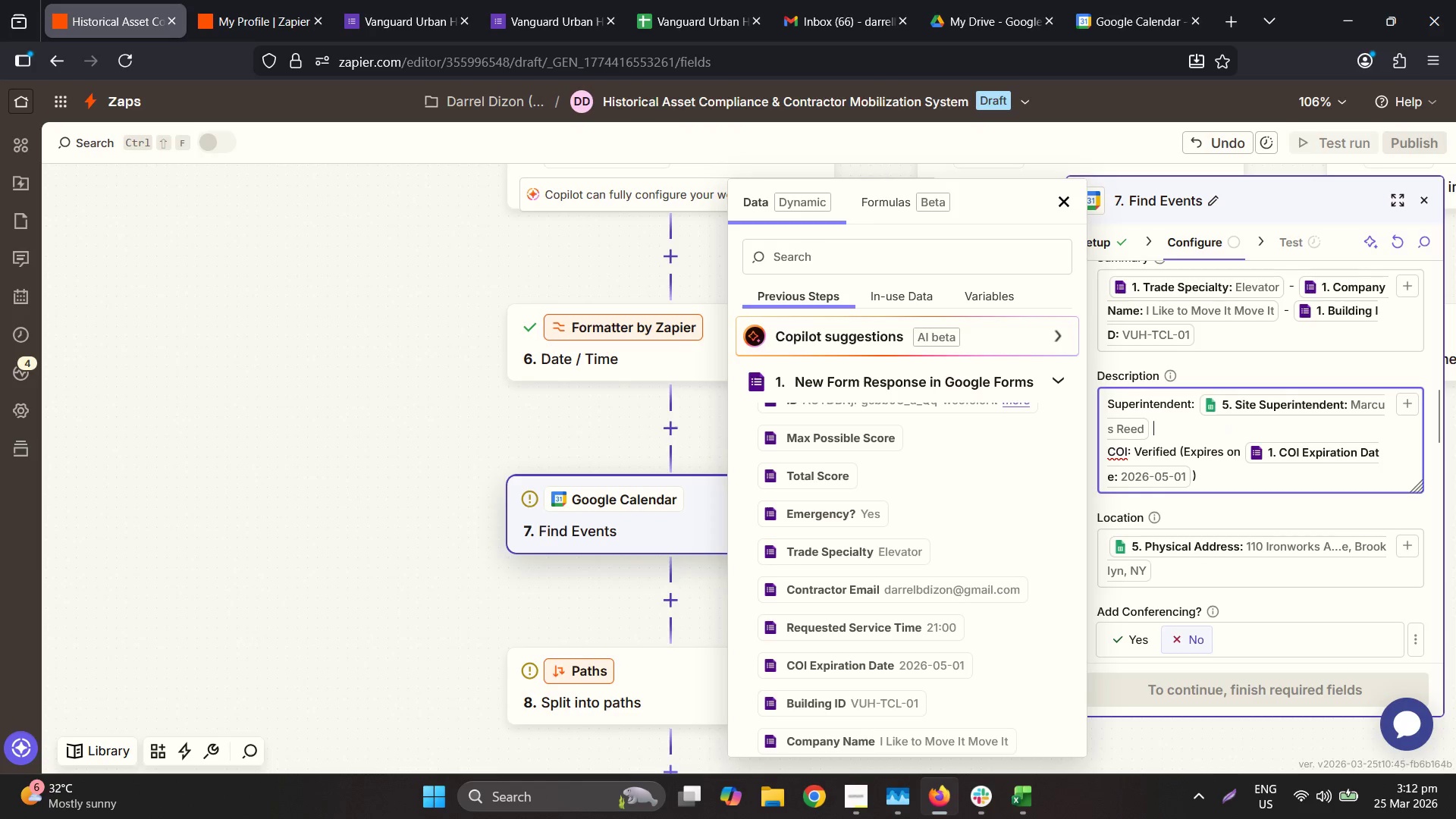 
key(Shift+ShiftLeft)
 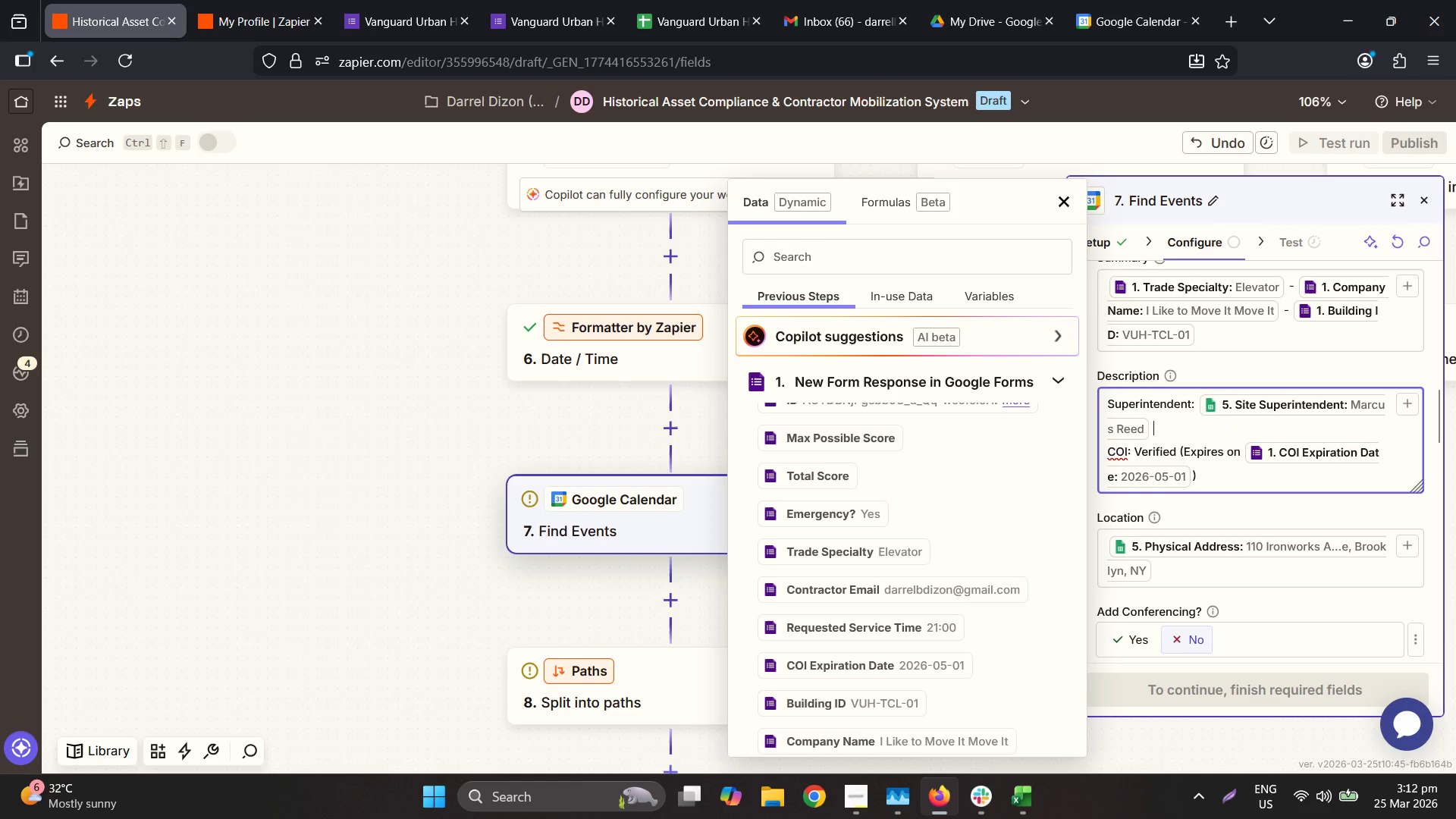 
key(Shift+9)
 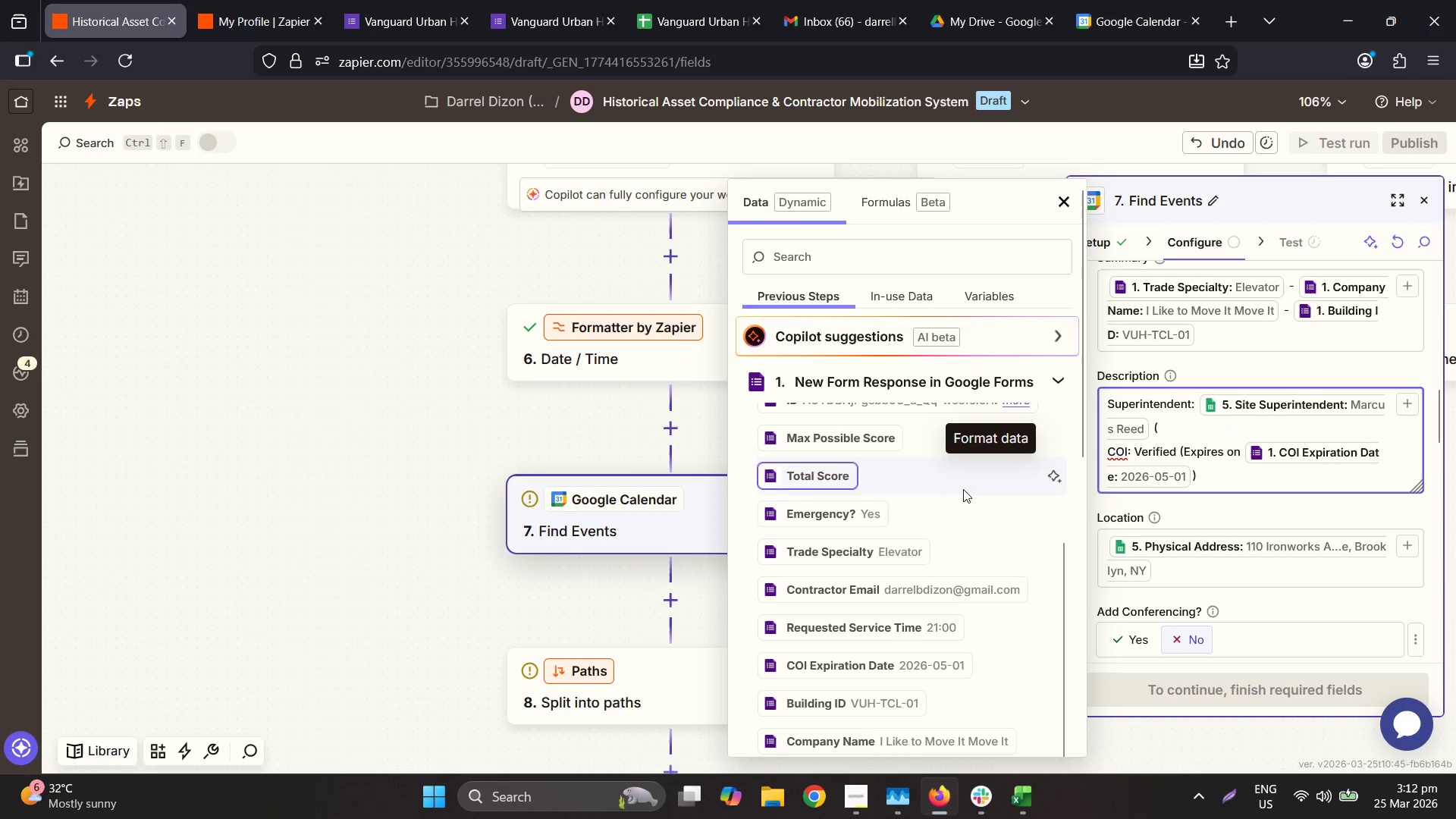 
scroll: coordinate [981, 524], scroll_direction: up, amount: 4.0
 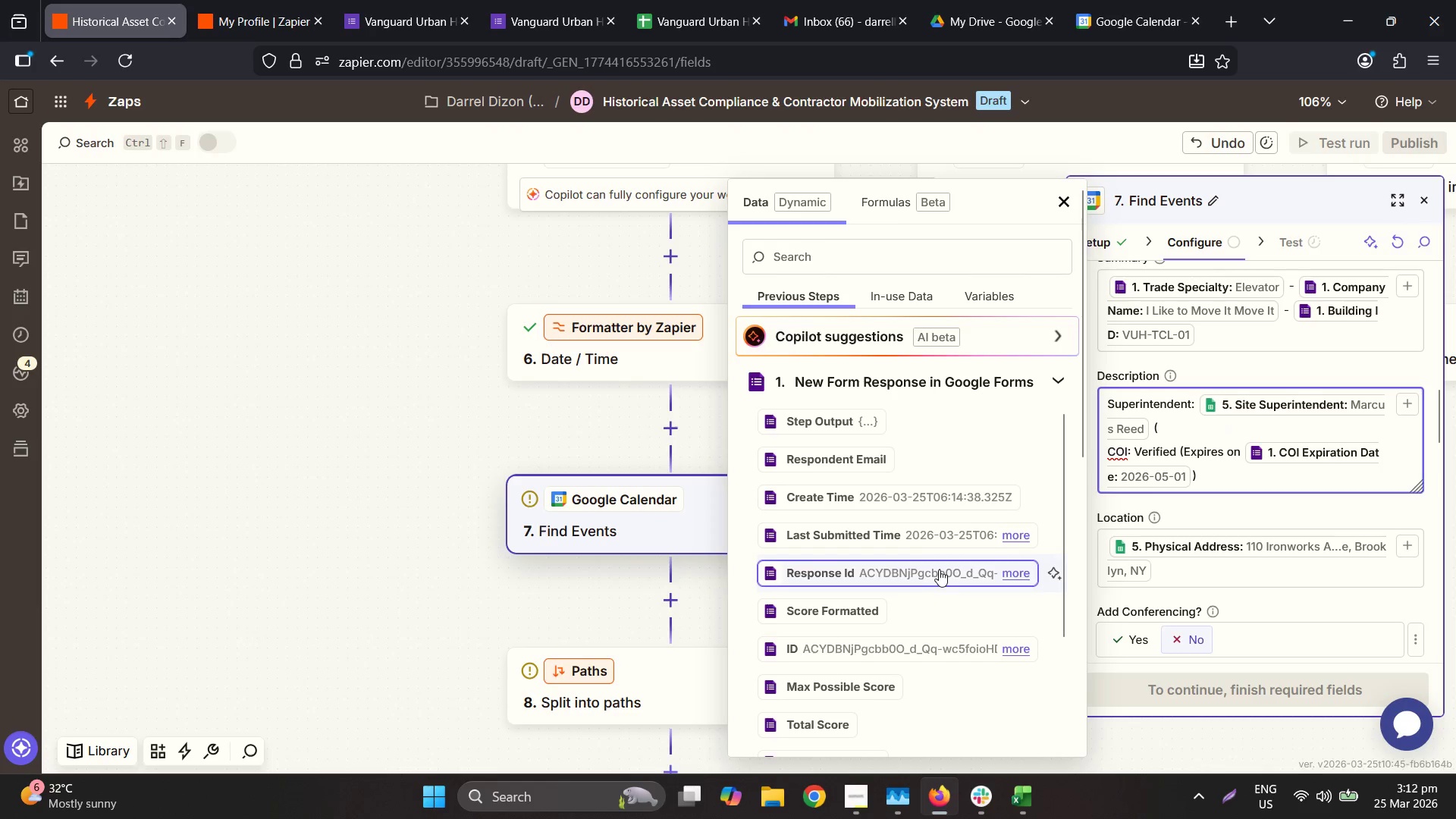 
scroll: coordinate [952, 572], scroll_direction: down, amount: 5.0
 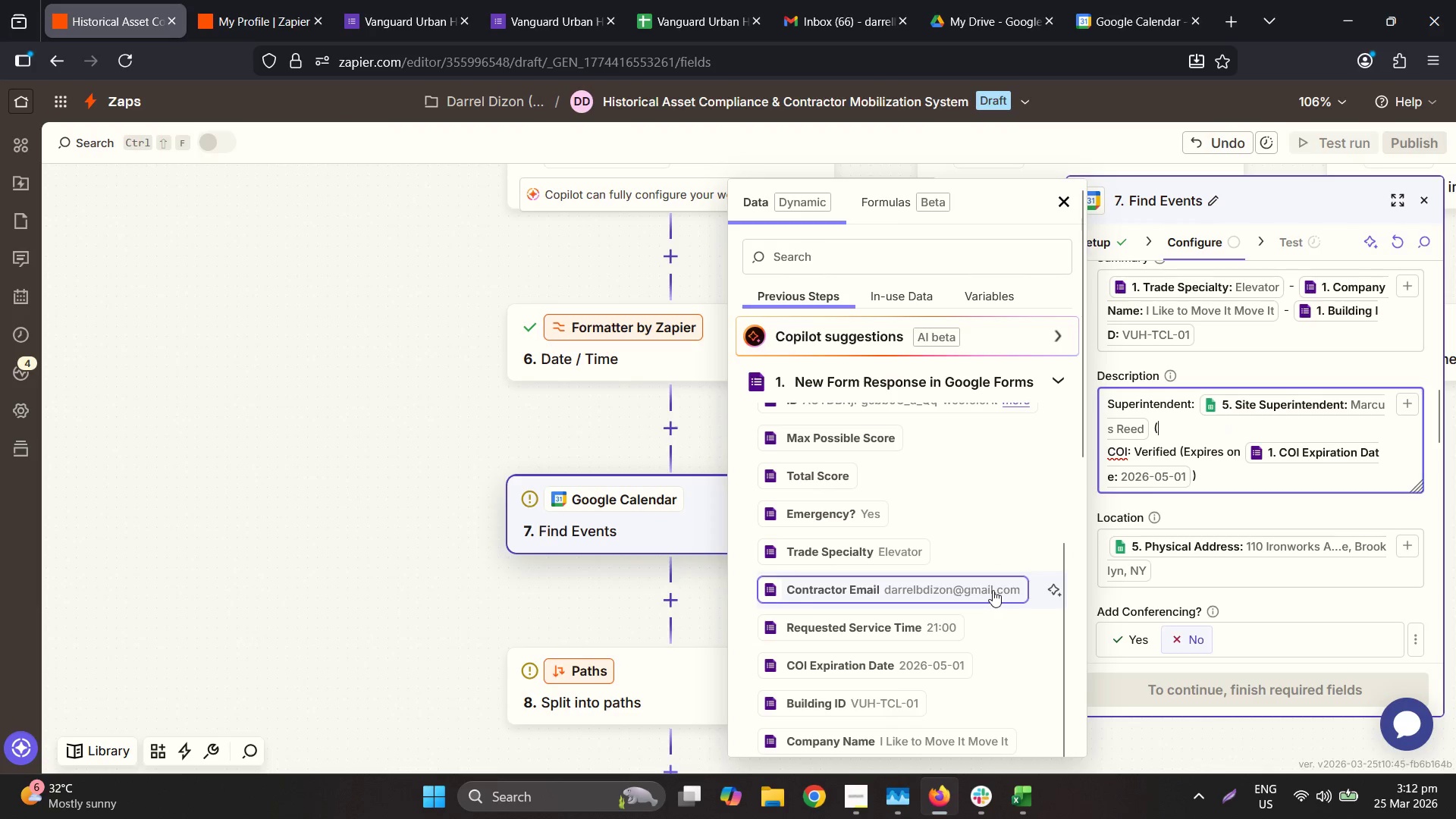 
scroll: coordinate [902, 476], scroll_direction: up, amount: 9.0
 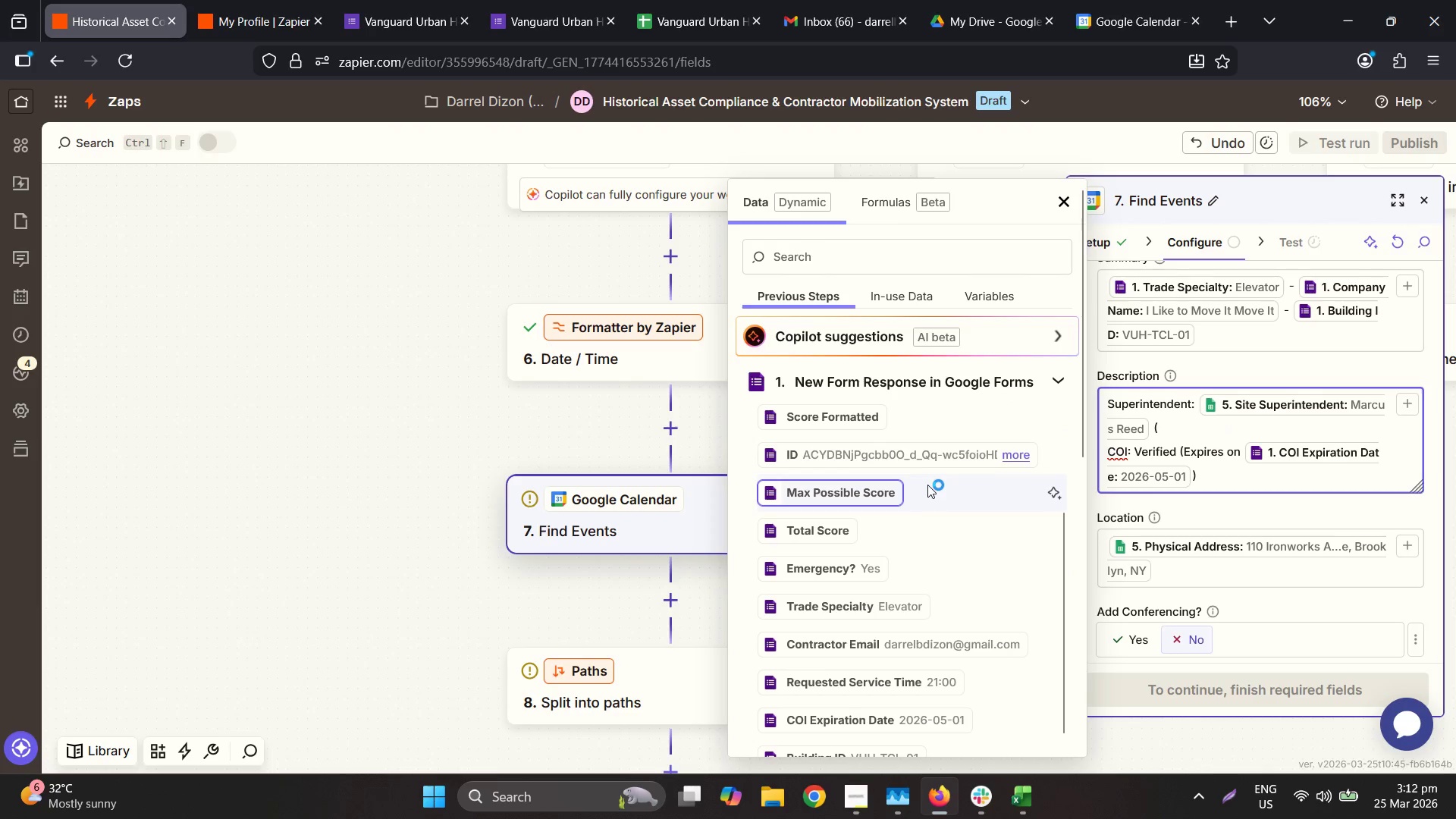 
scroll: coordinate [905, 551], scroll_direction: down, amount: 21.0
 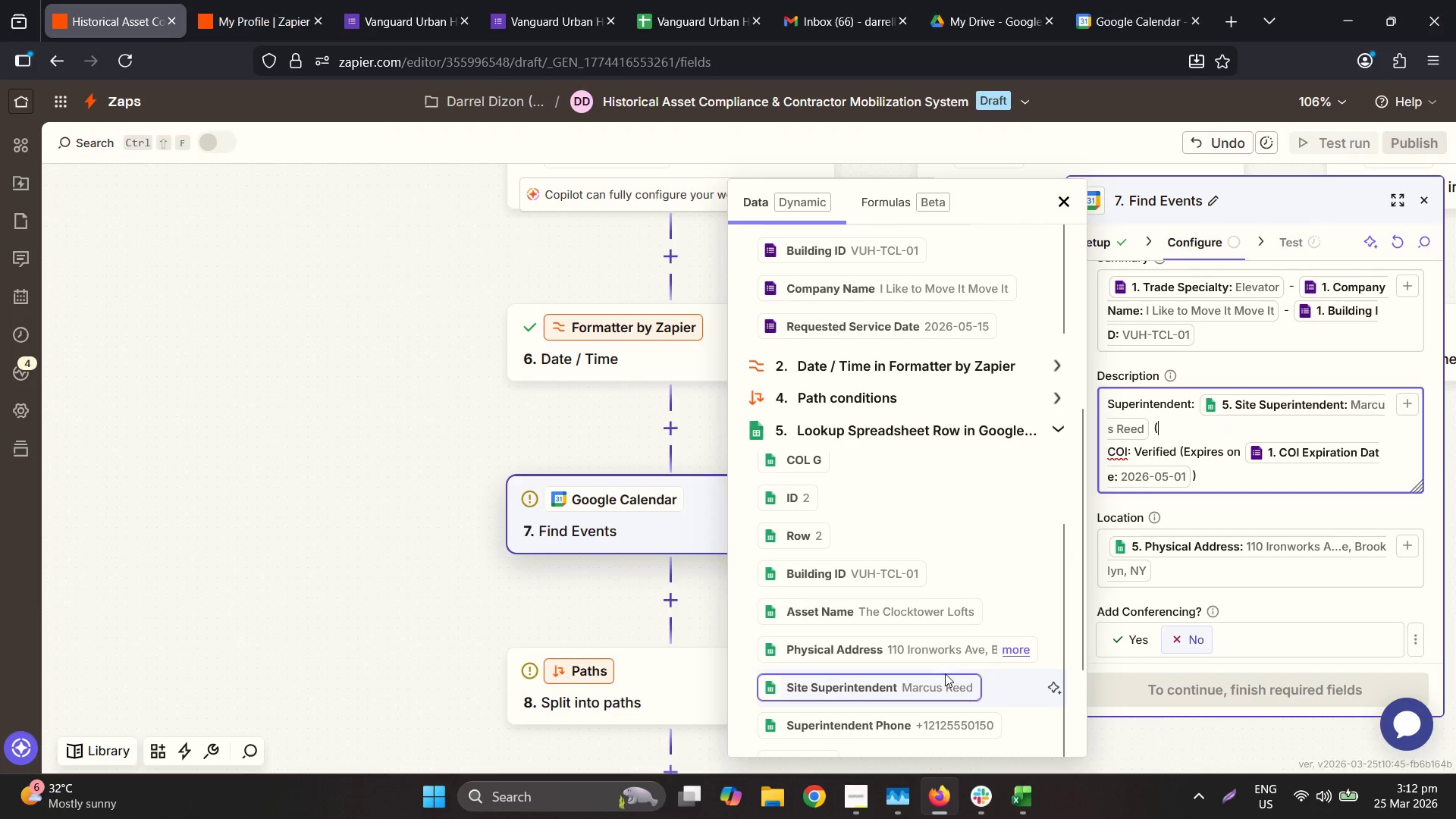 
left_click([920, 719])
 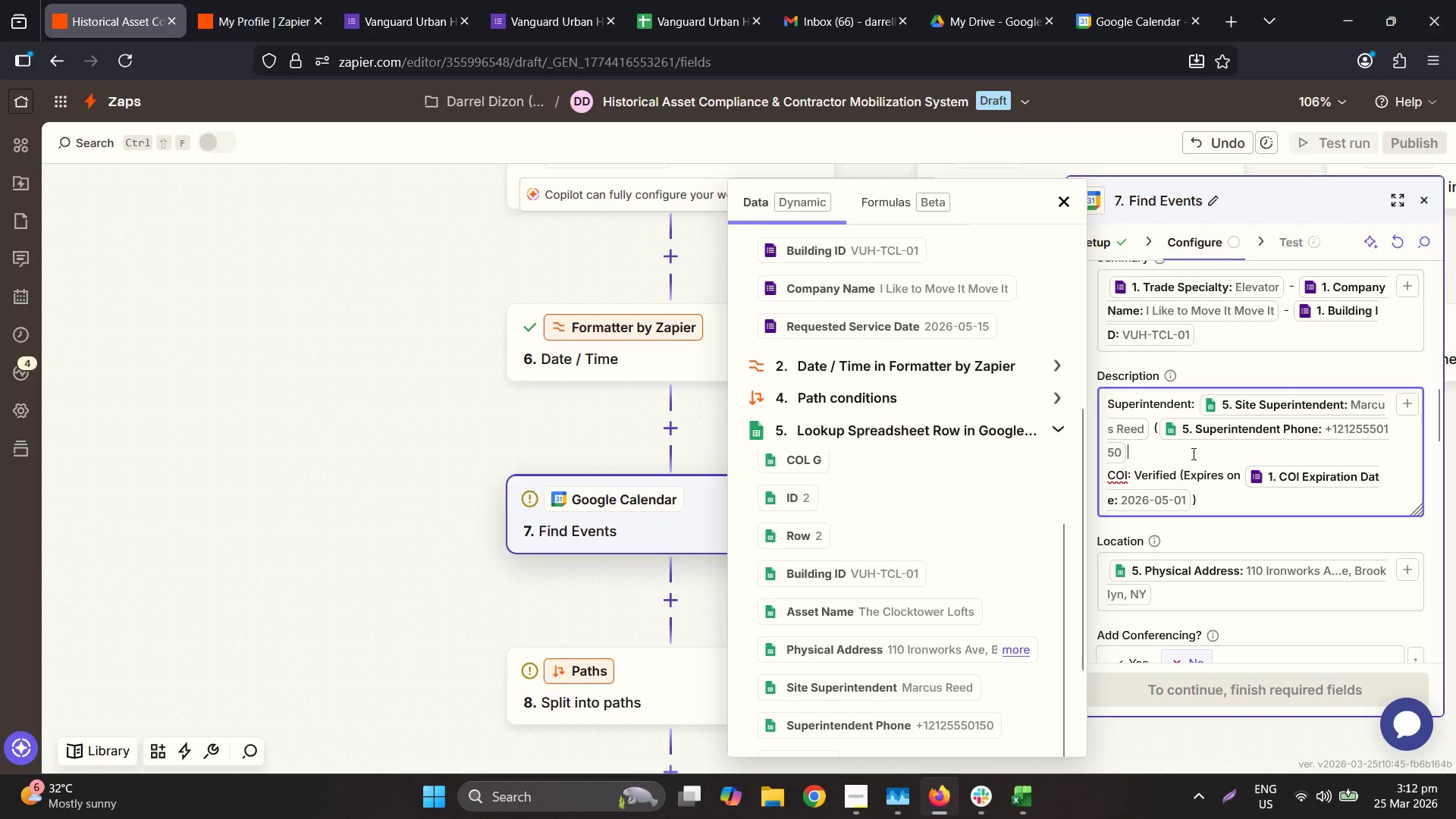 
key(Shift+0)
 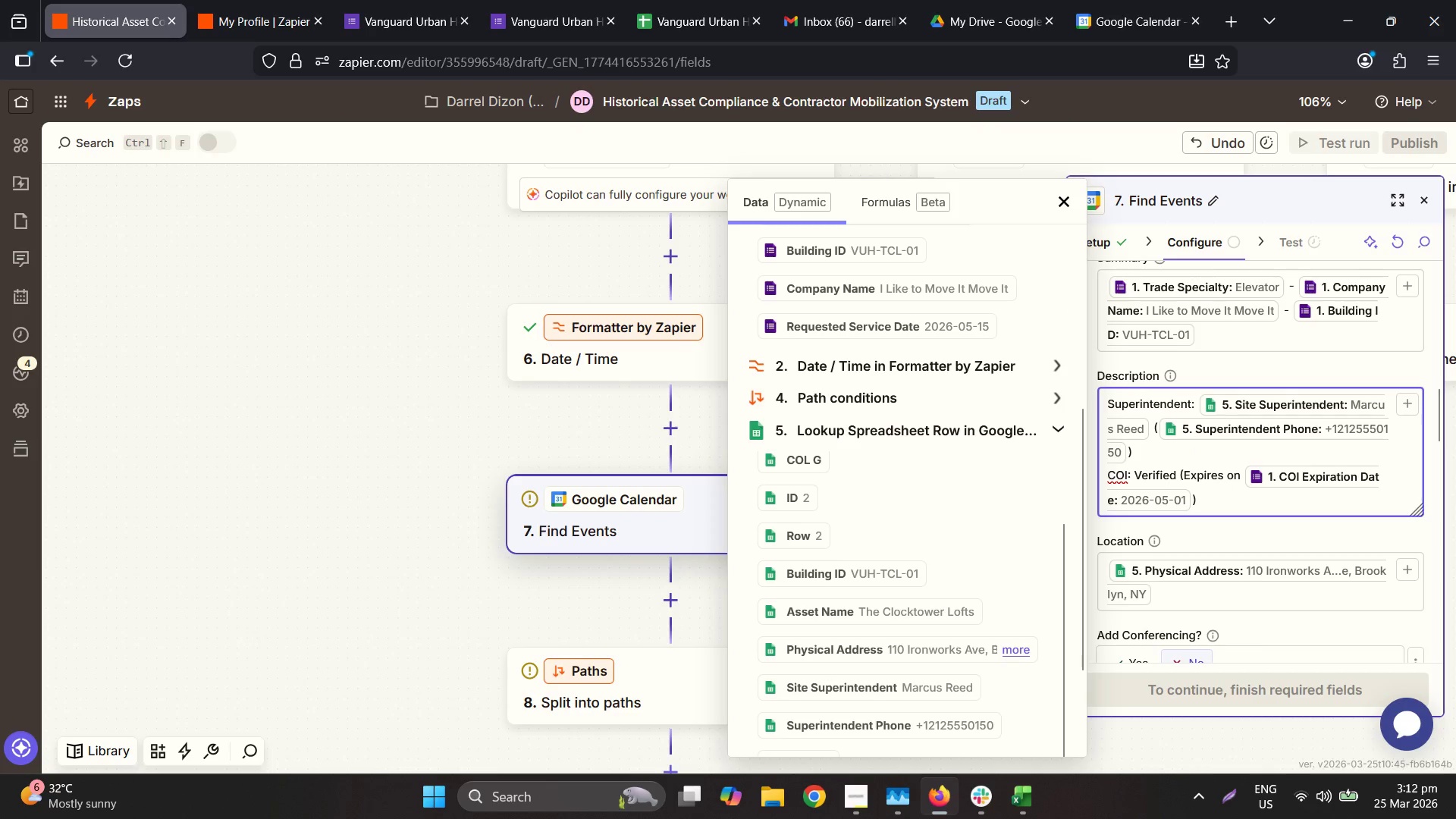 
key(Period)
 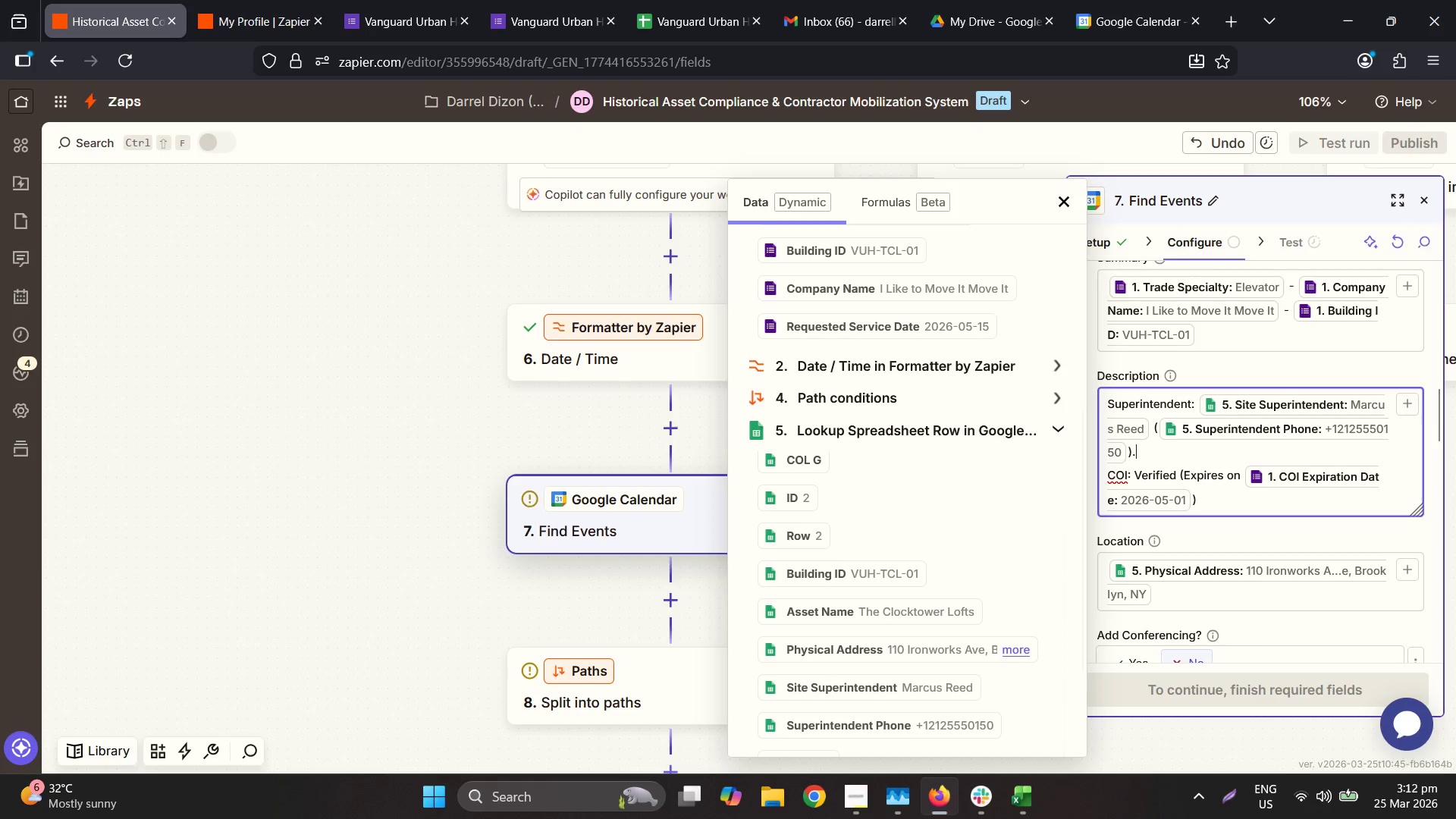 
scroll: coordinate [1215, 447], scroll_direction: down, amount: 3.0
 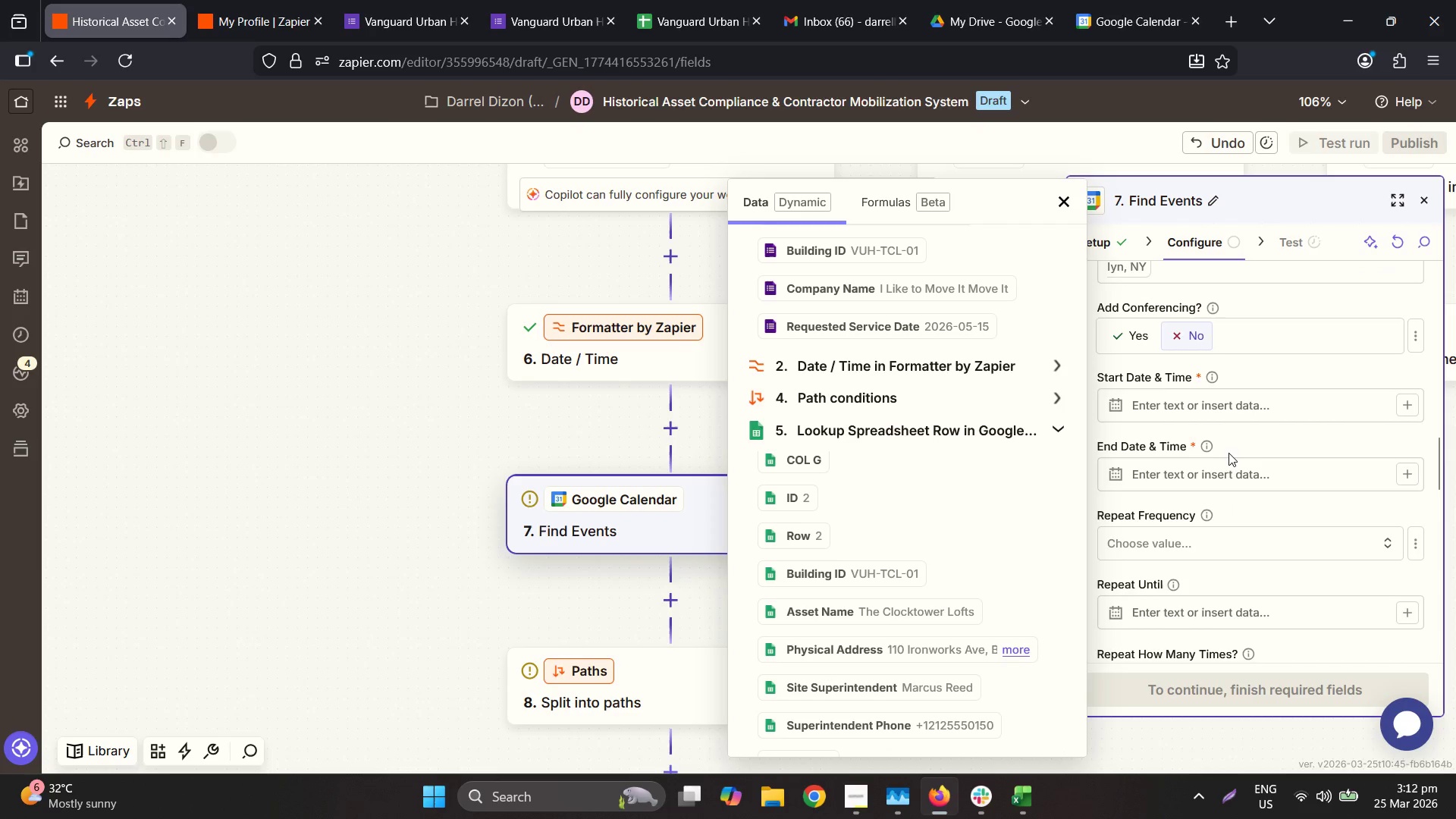 
scroll: coordinate [1234, 453], scroll_direction: up, amount: 1.0
 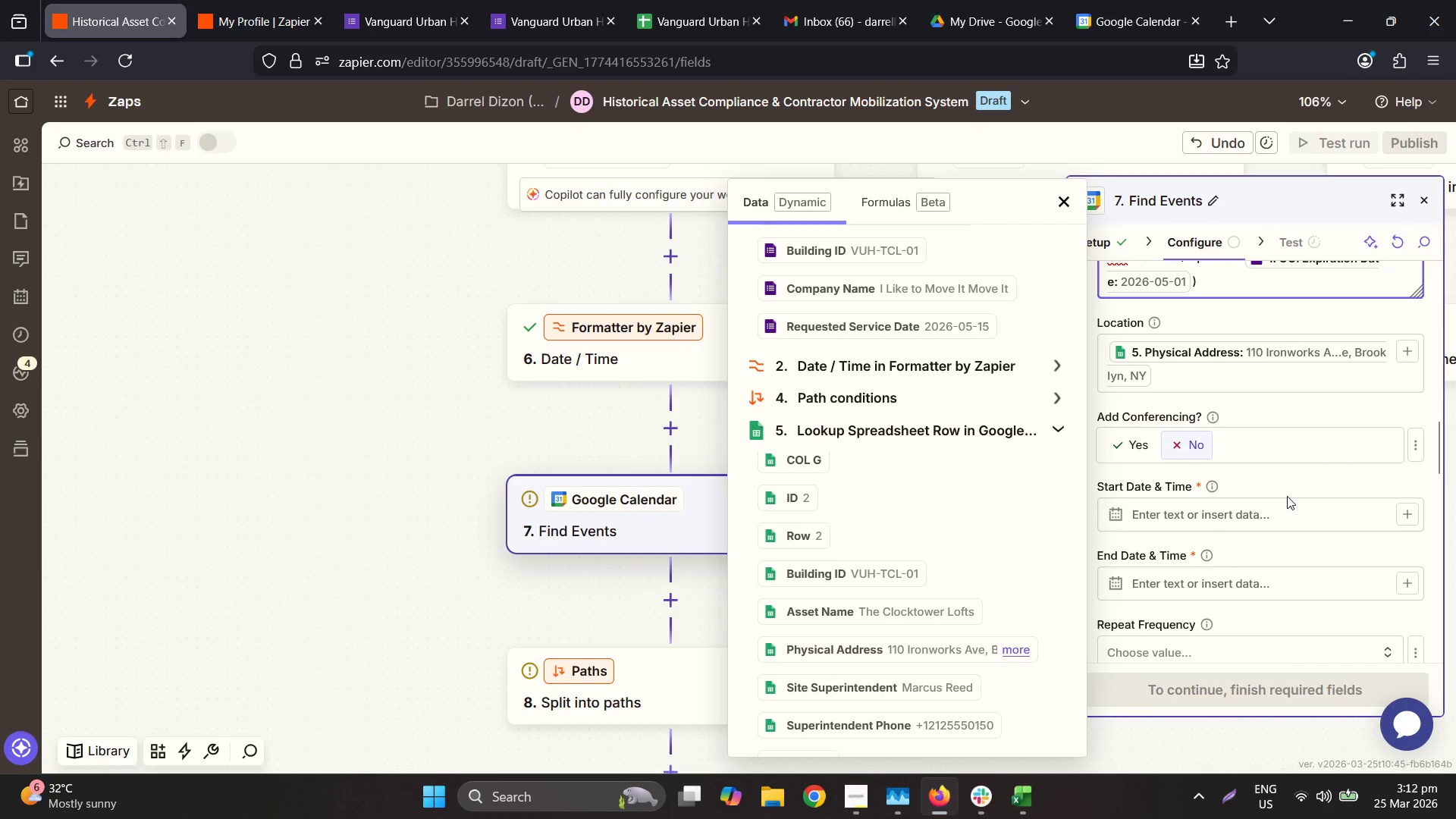 
left_click([1285, 507])
 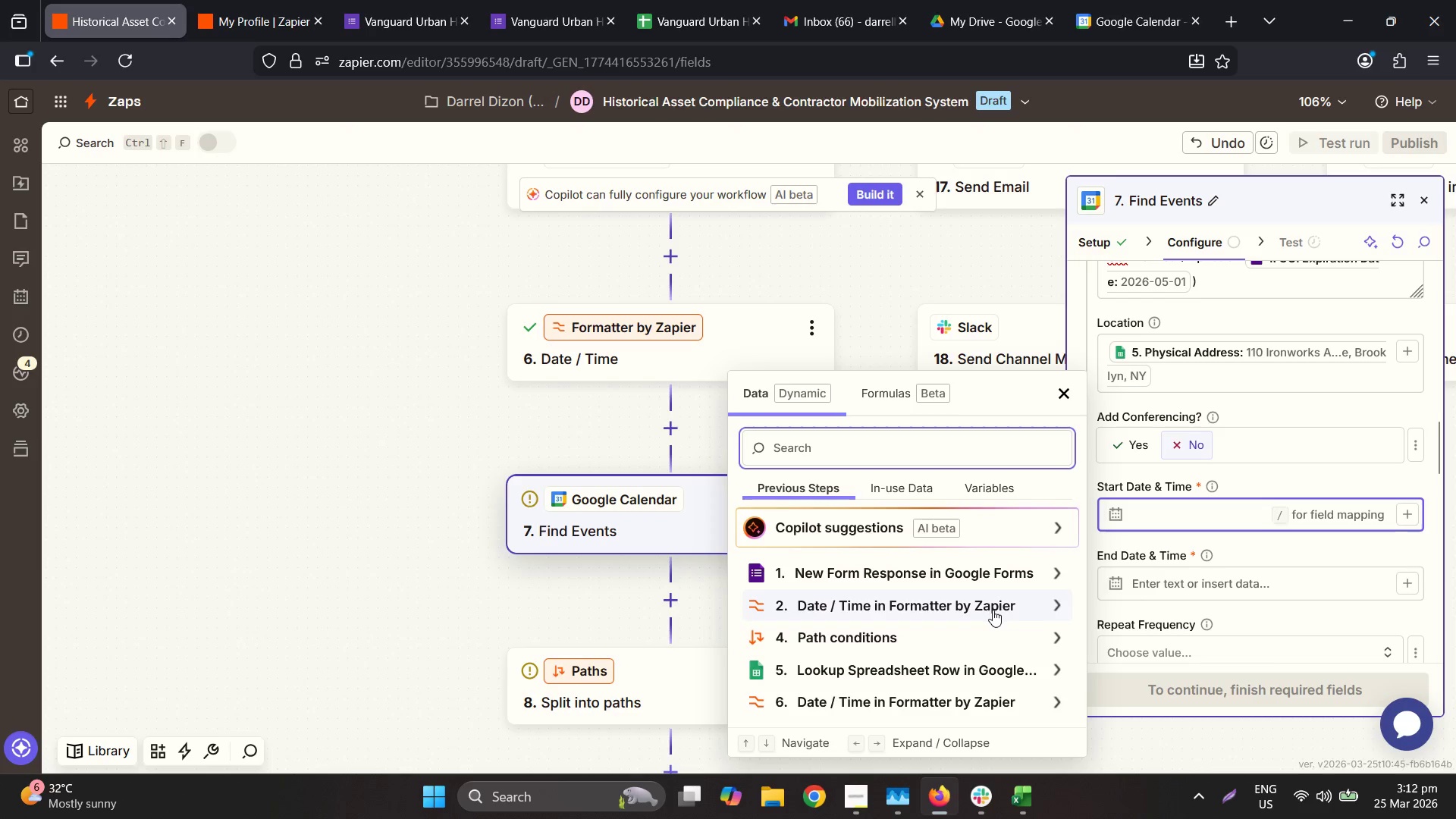 
wait(7.12)
 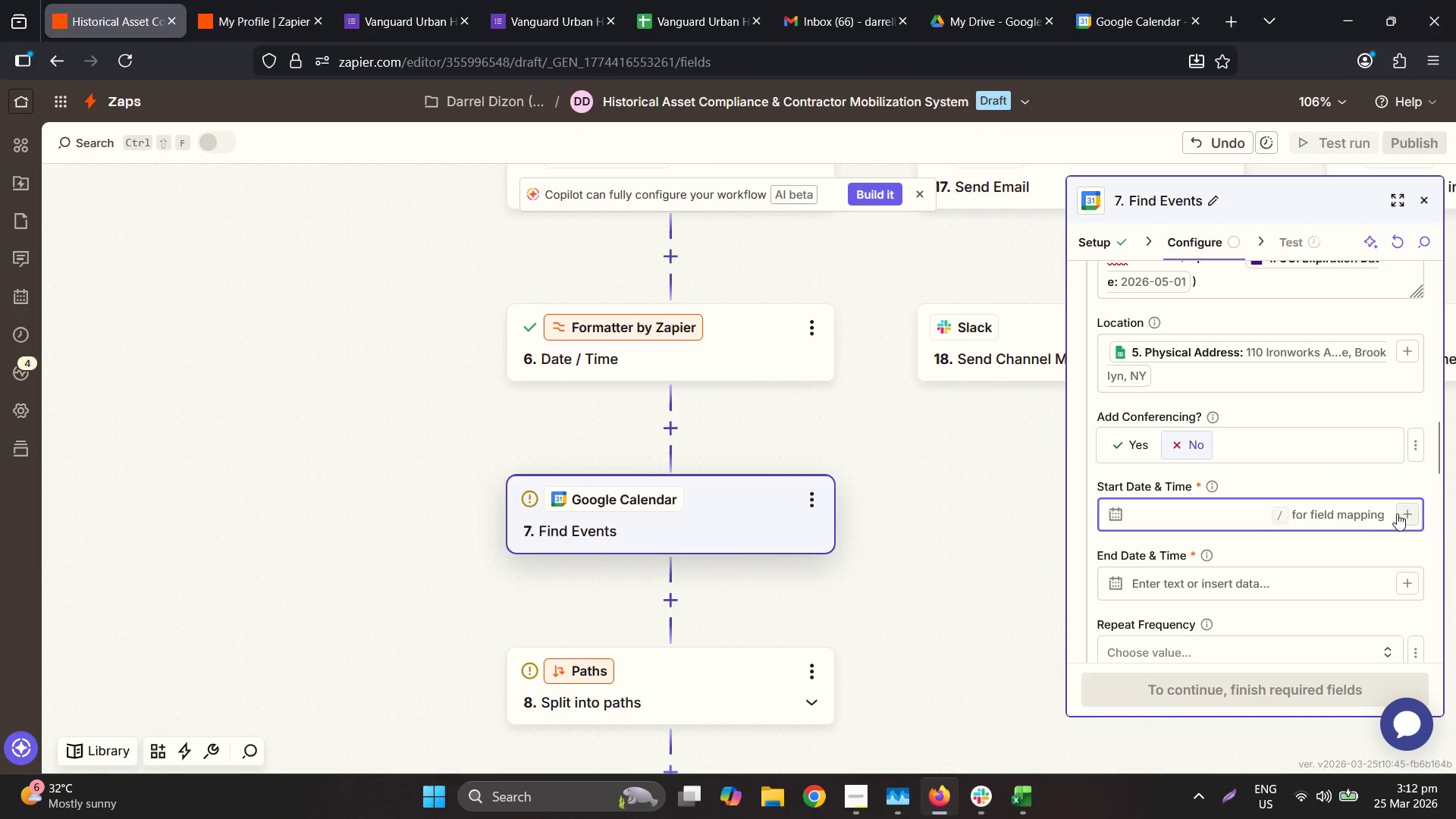 
scroll: coordinate [968, 628], scroll_direction: down, amount: 2.0
 